 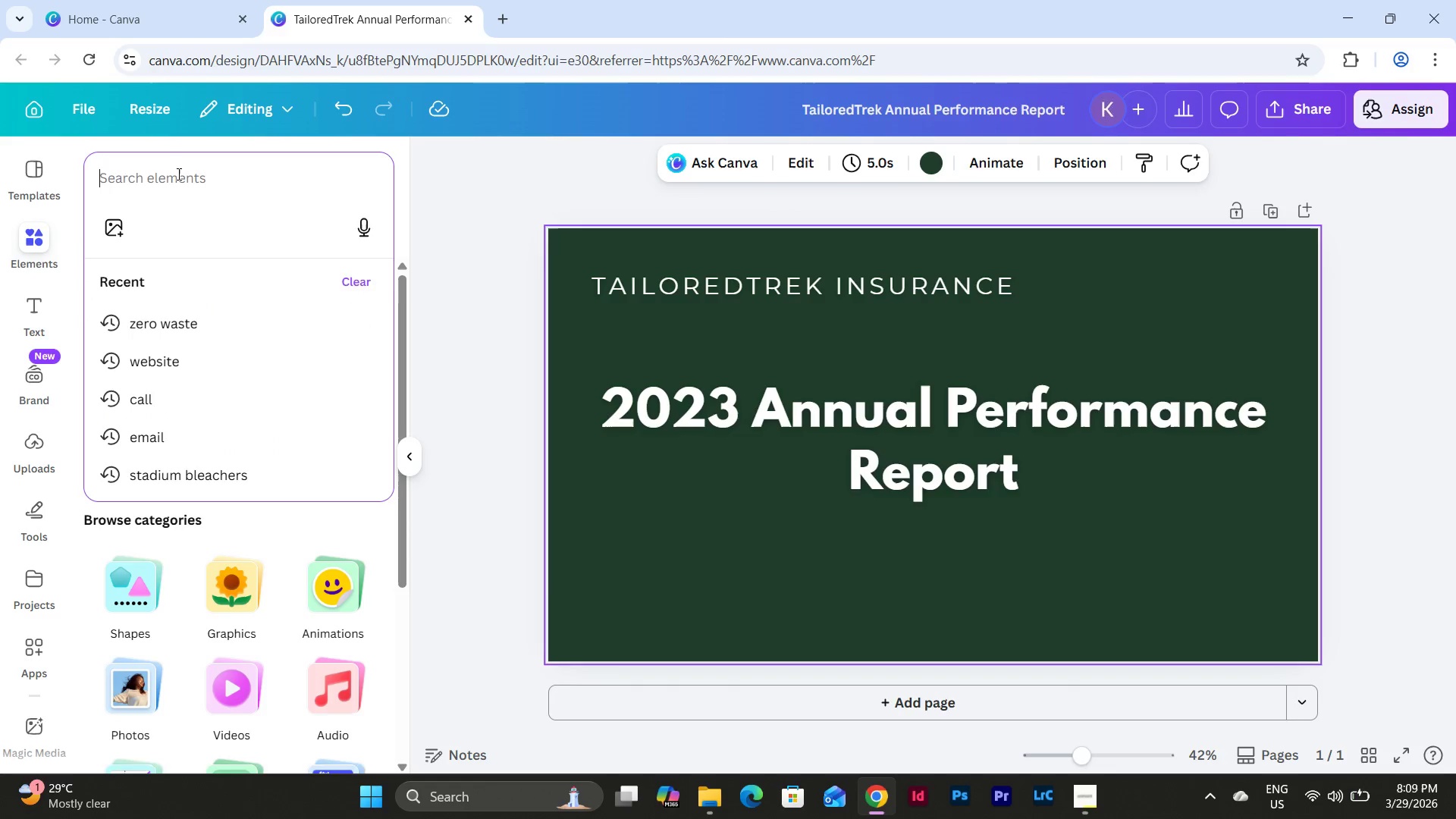 
type(trekking)
 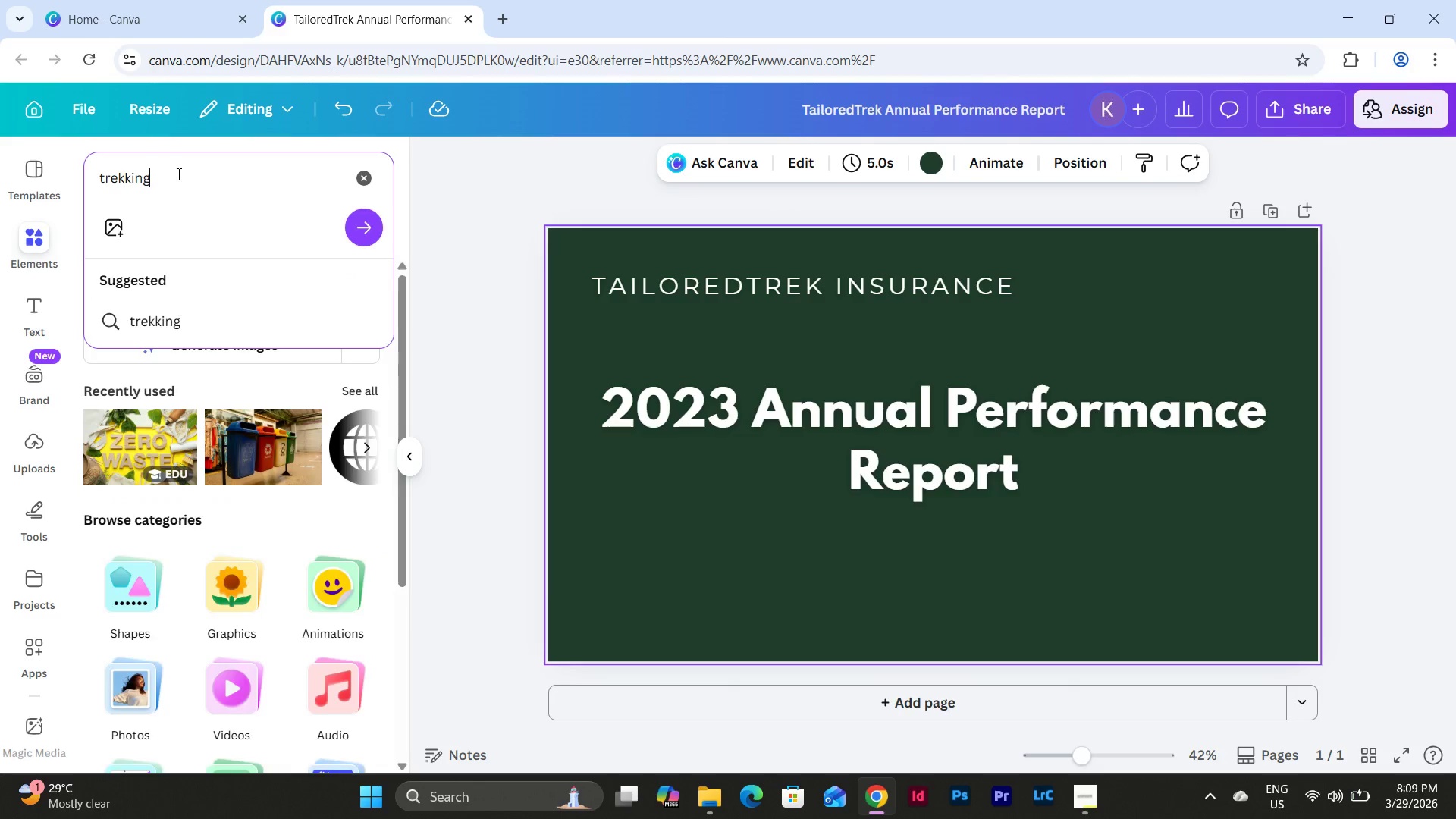 
key(Enter)
 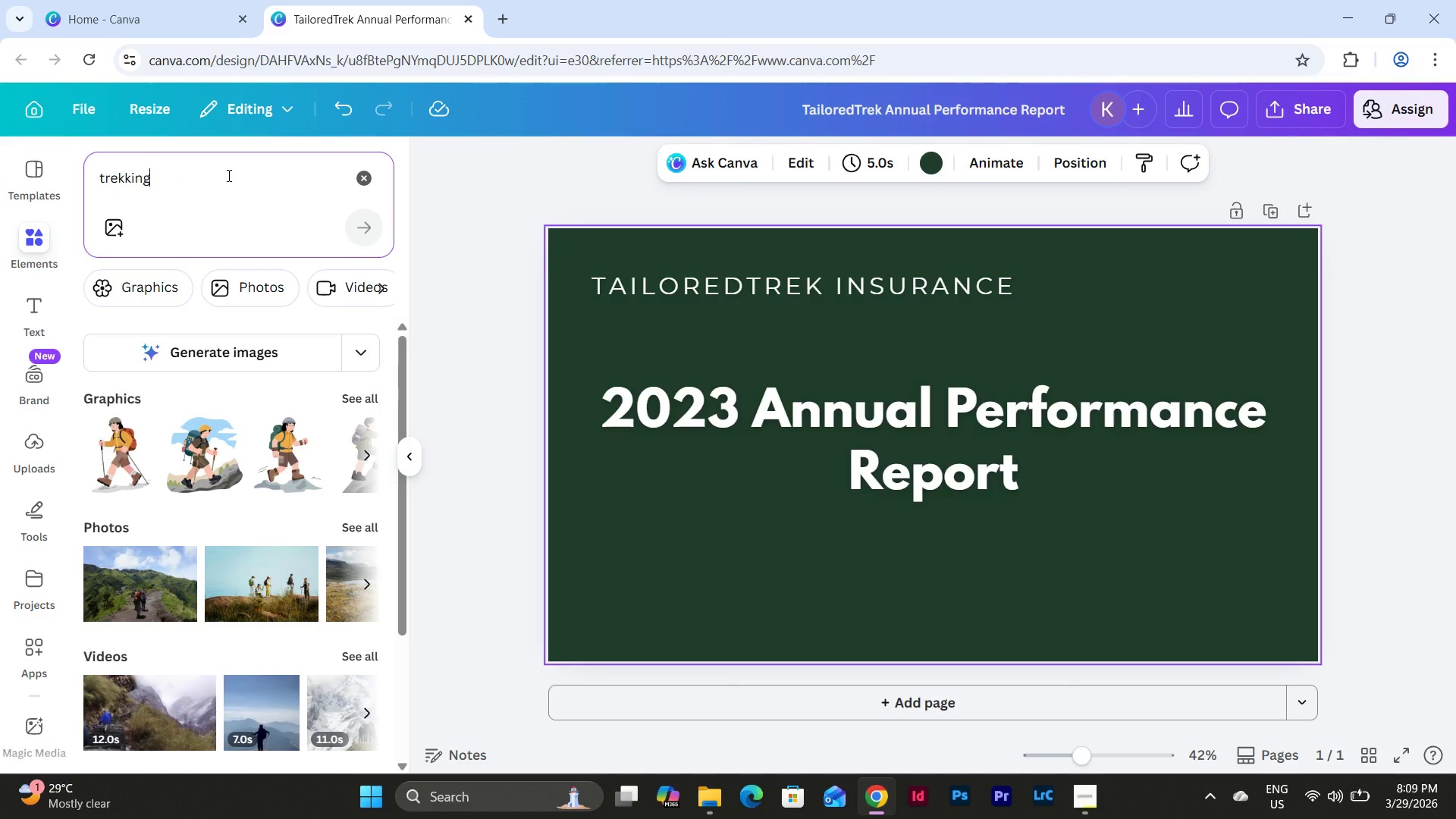 
left_click_drag(start_coordinate=[965, 452], to_coordinate=[963, 406])
 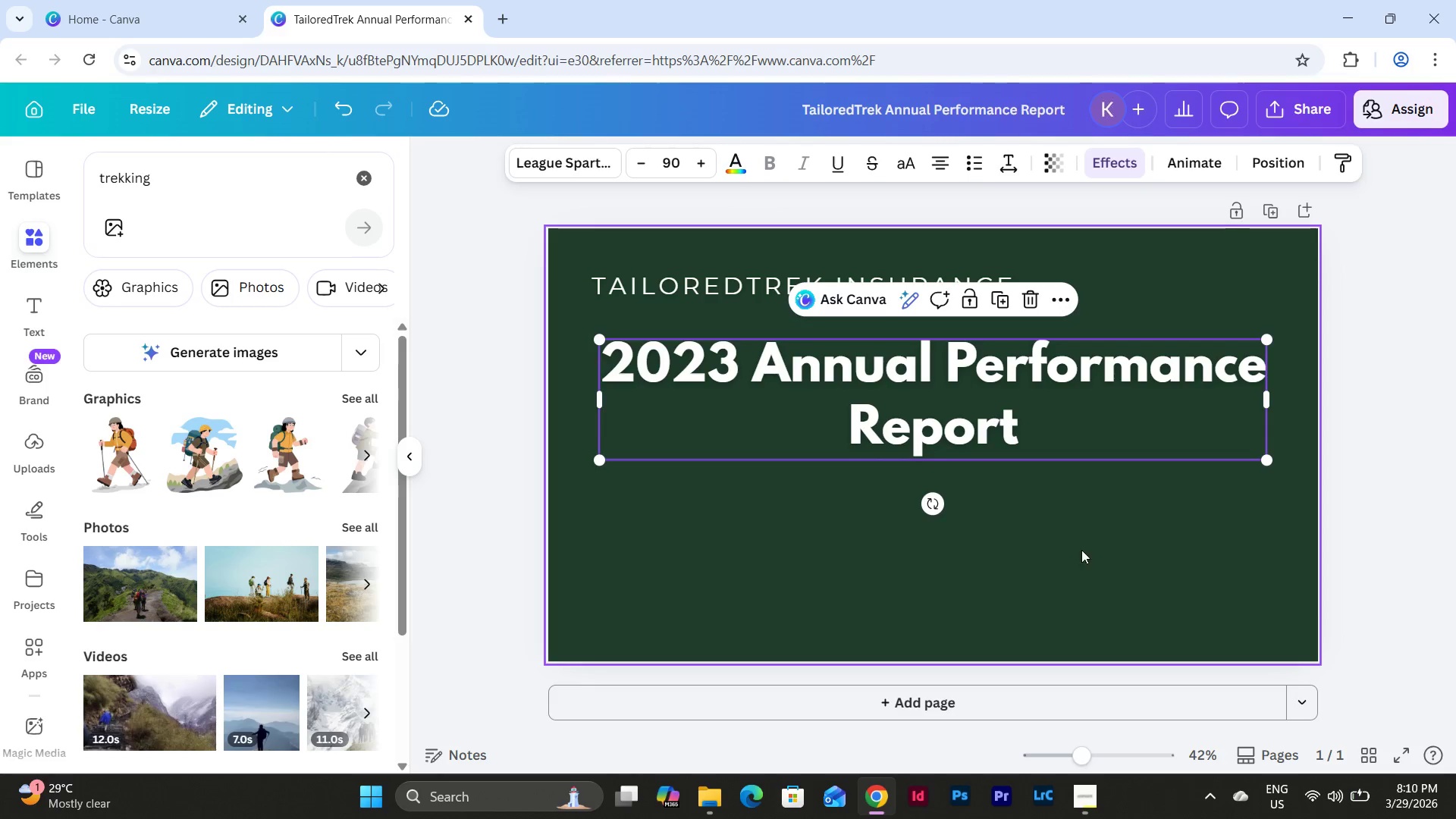 
left_click([1087, 555])
 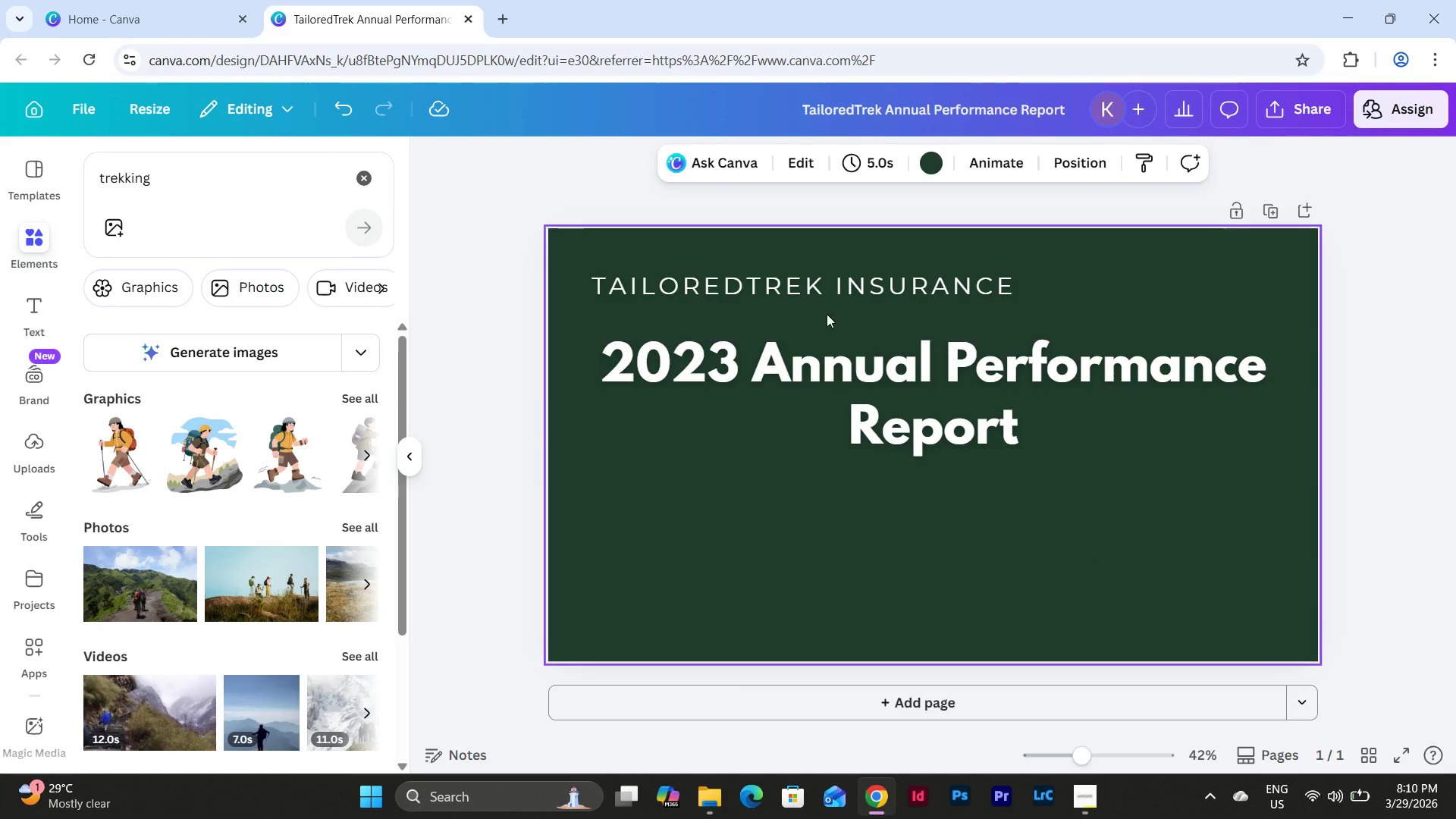 
left_click([811, 296])
 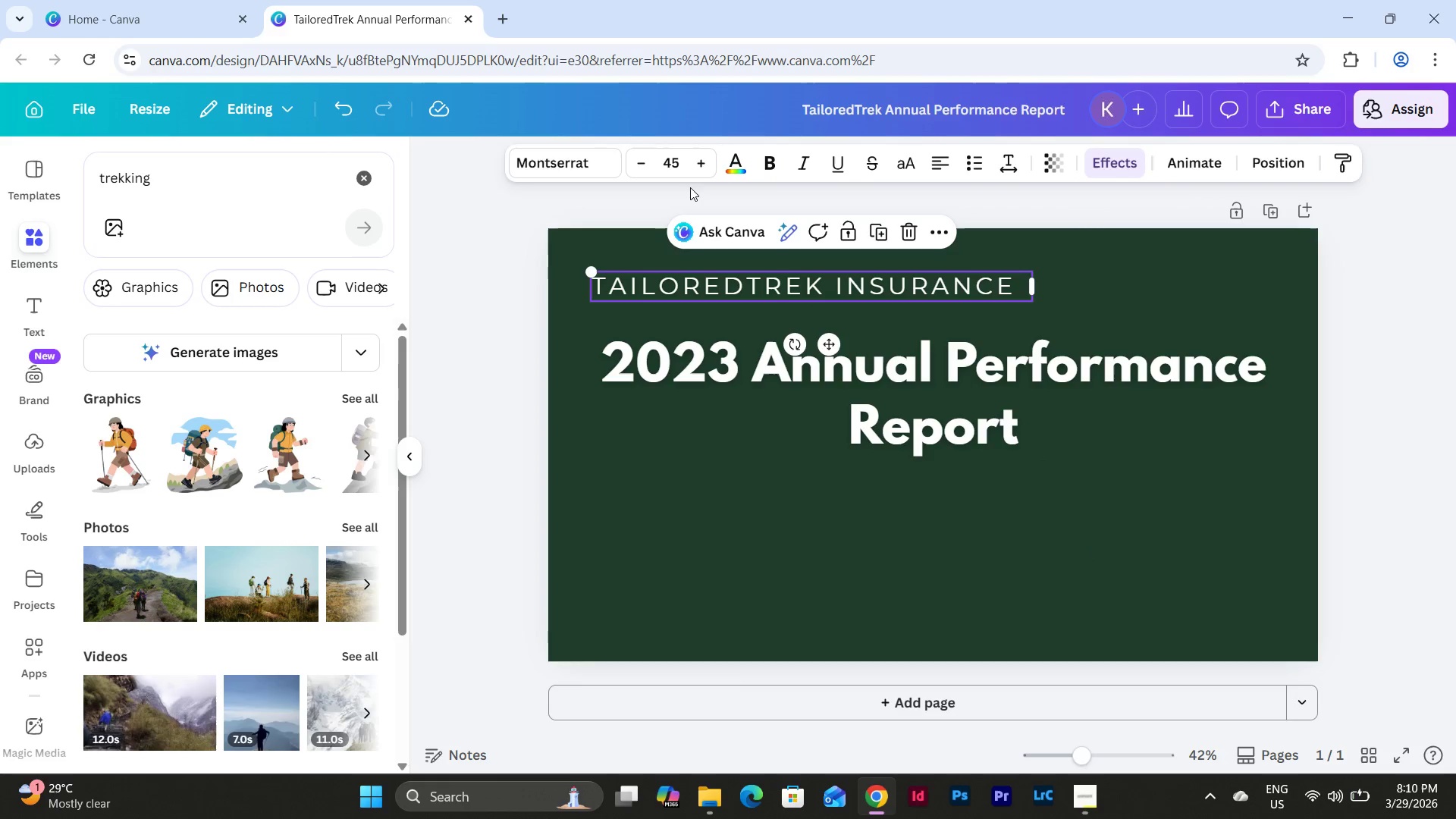 
left_click([672, 160])
 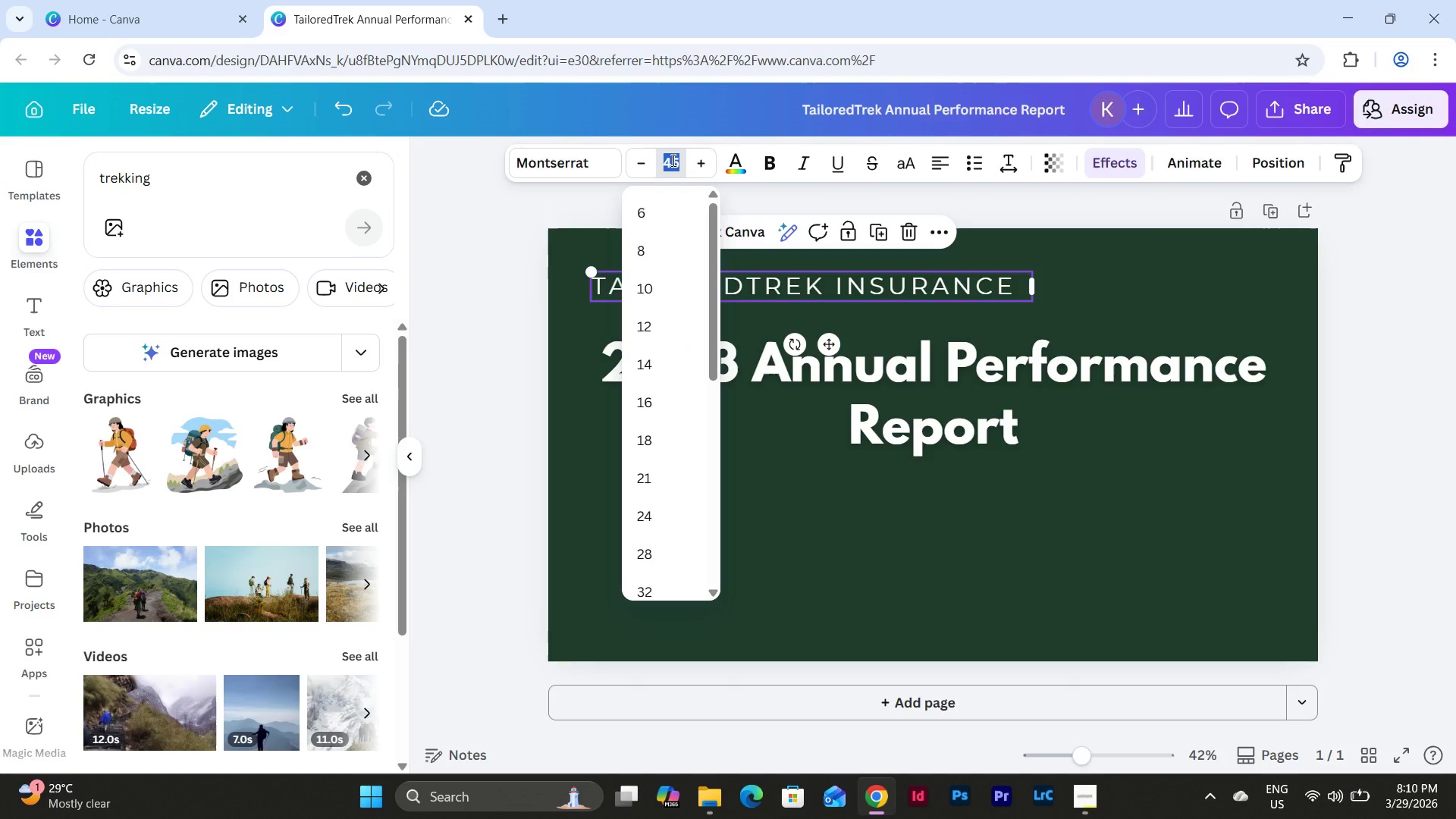 
key(Numpad3)
 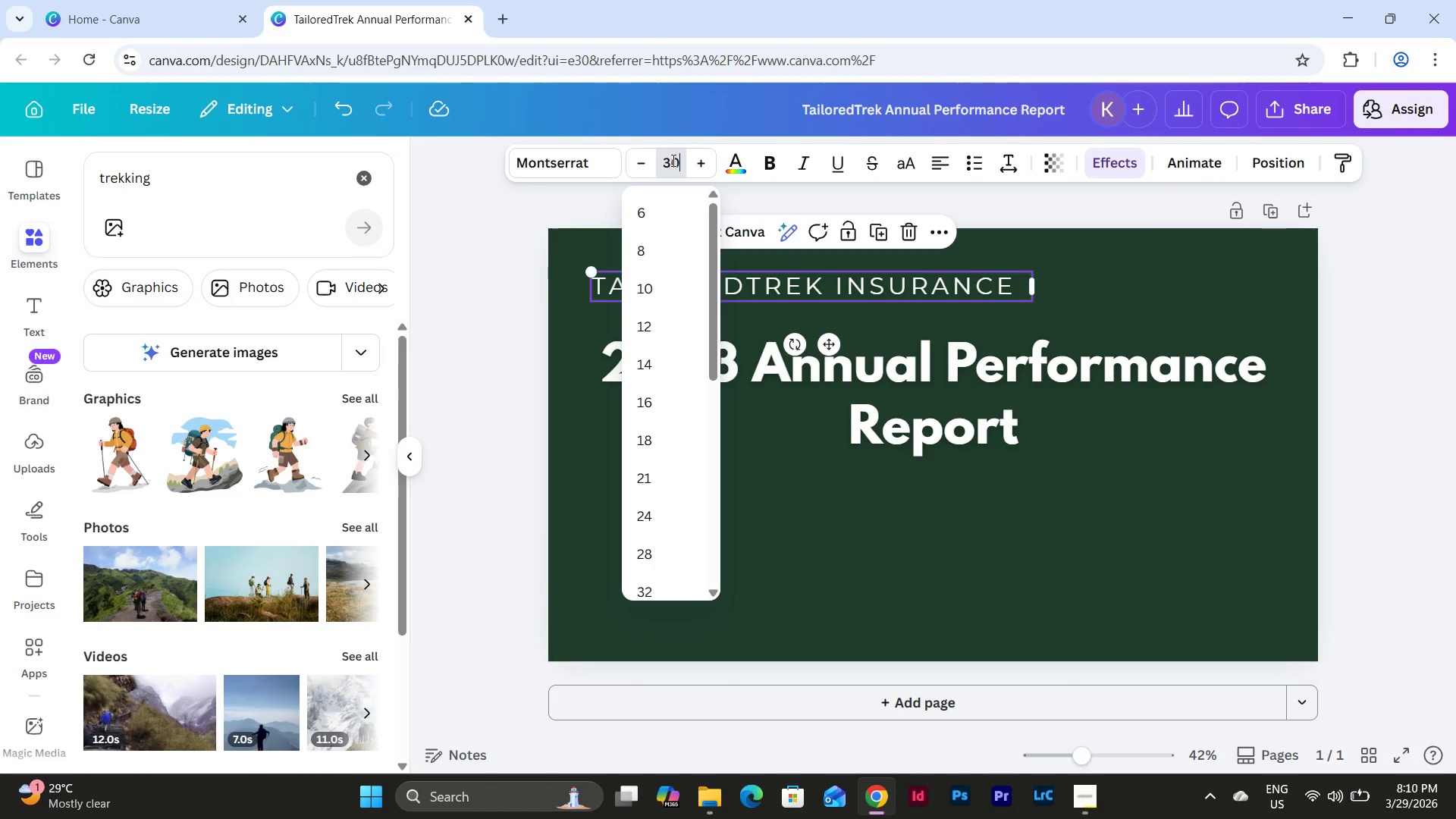 
key(Numpad0)
 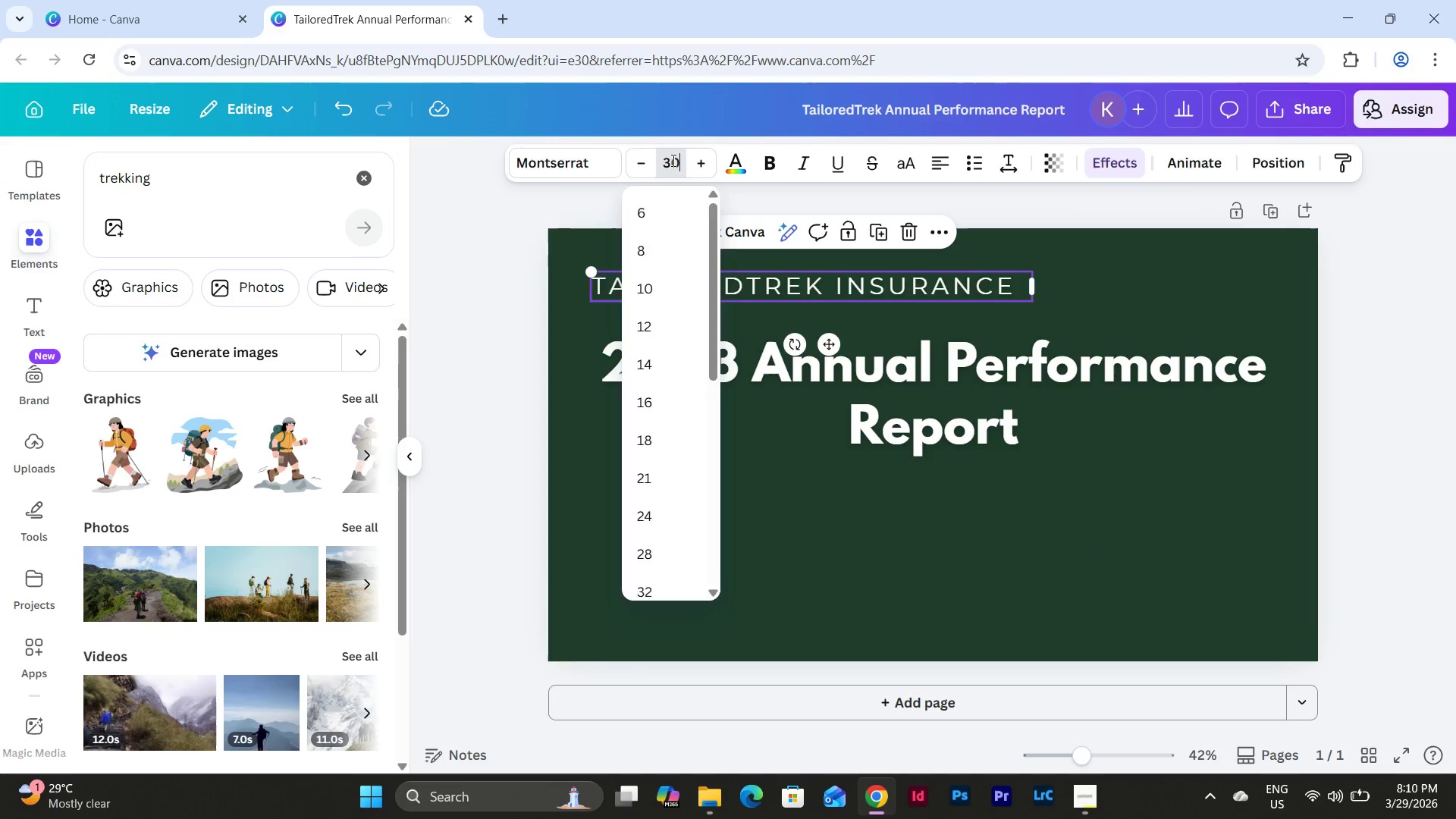 
key(NumpadEnter)
 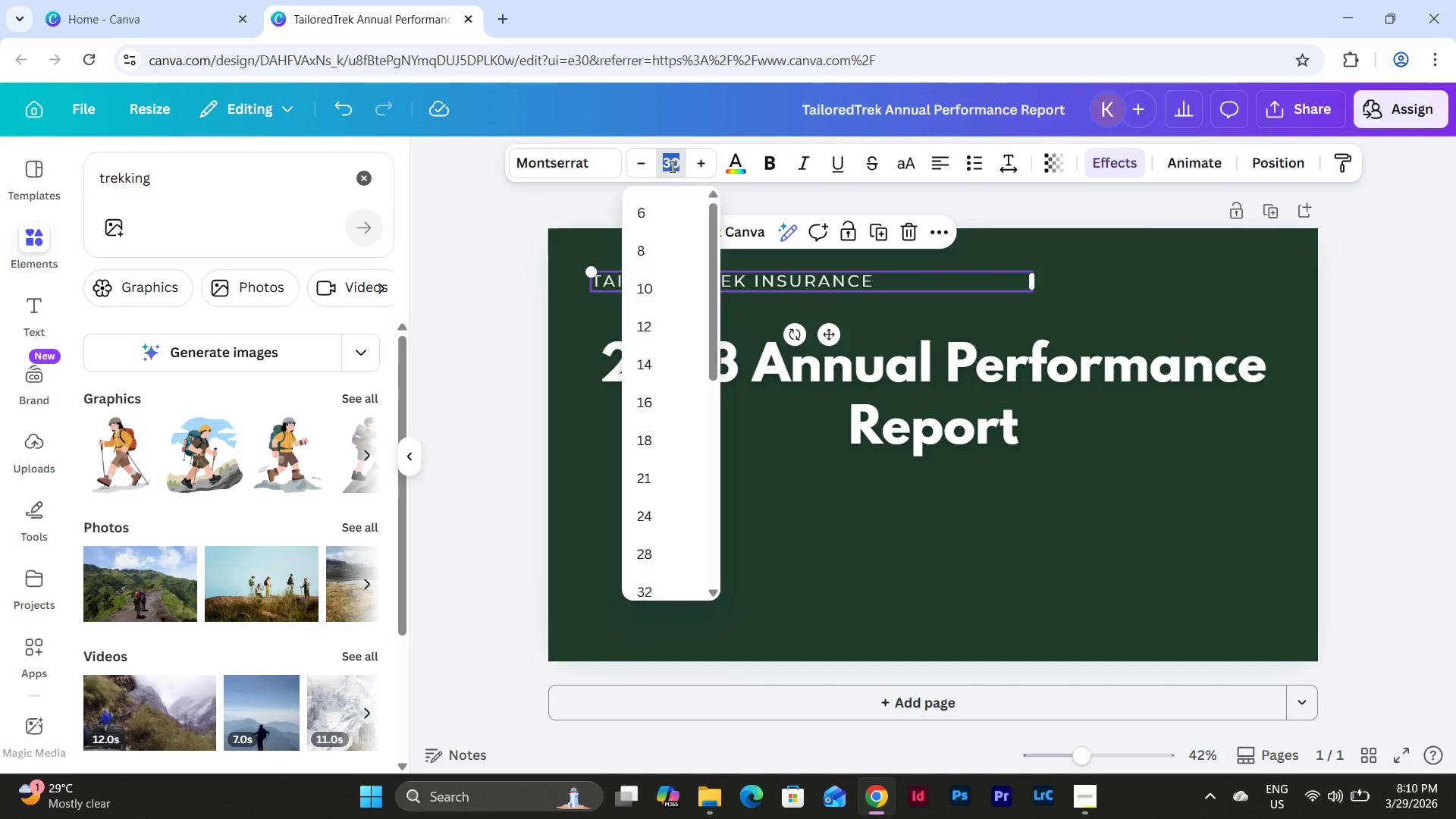 
key(Numpad4)
 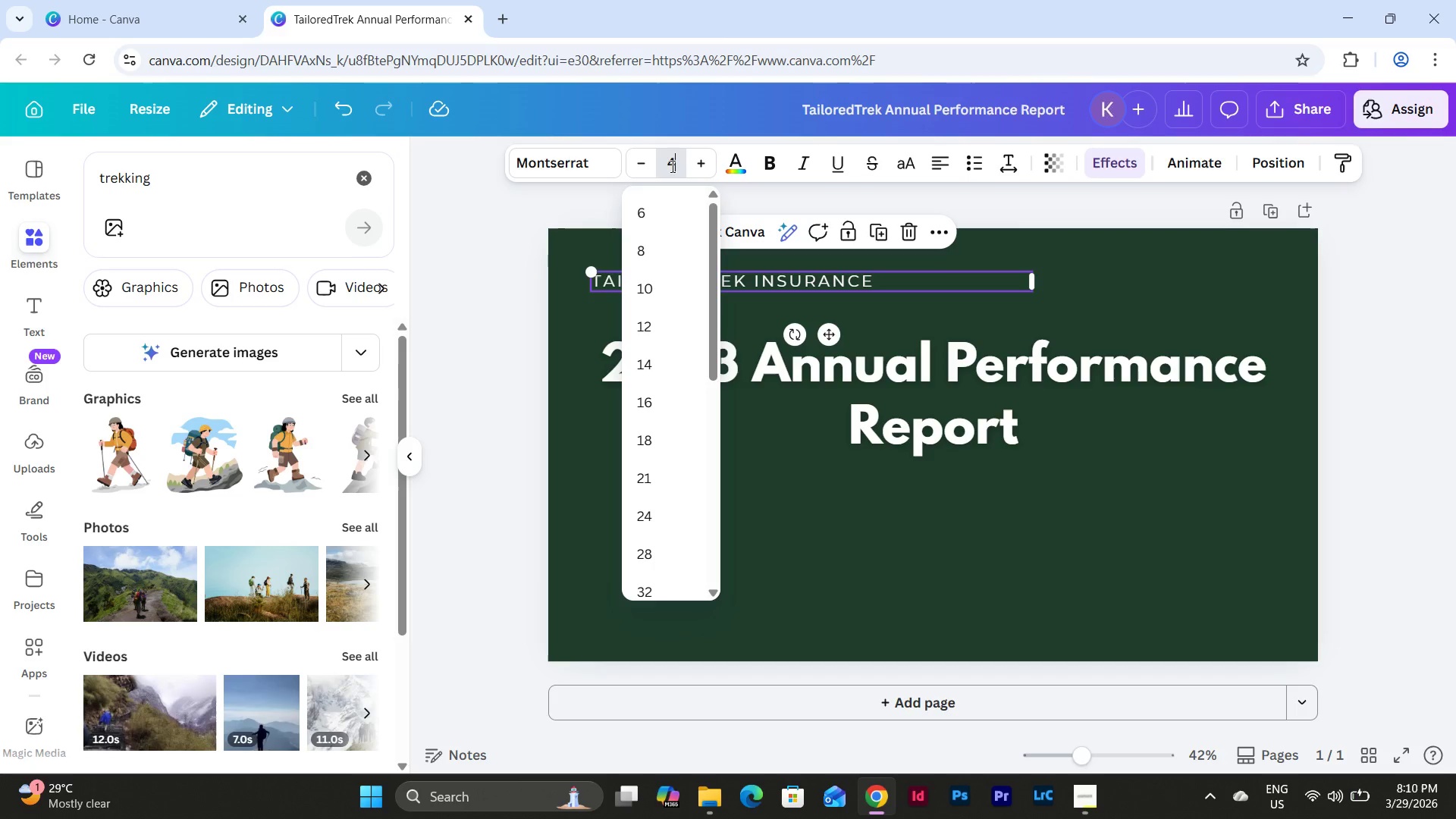 
key(Numpad0)
 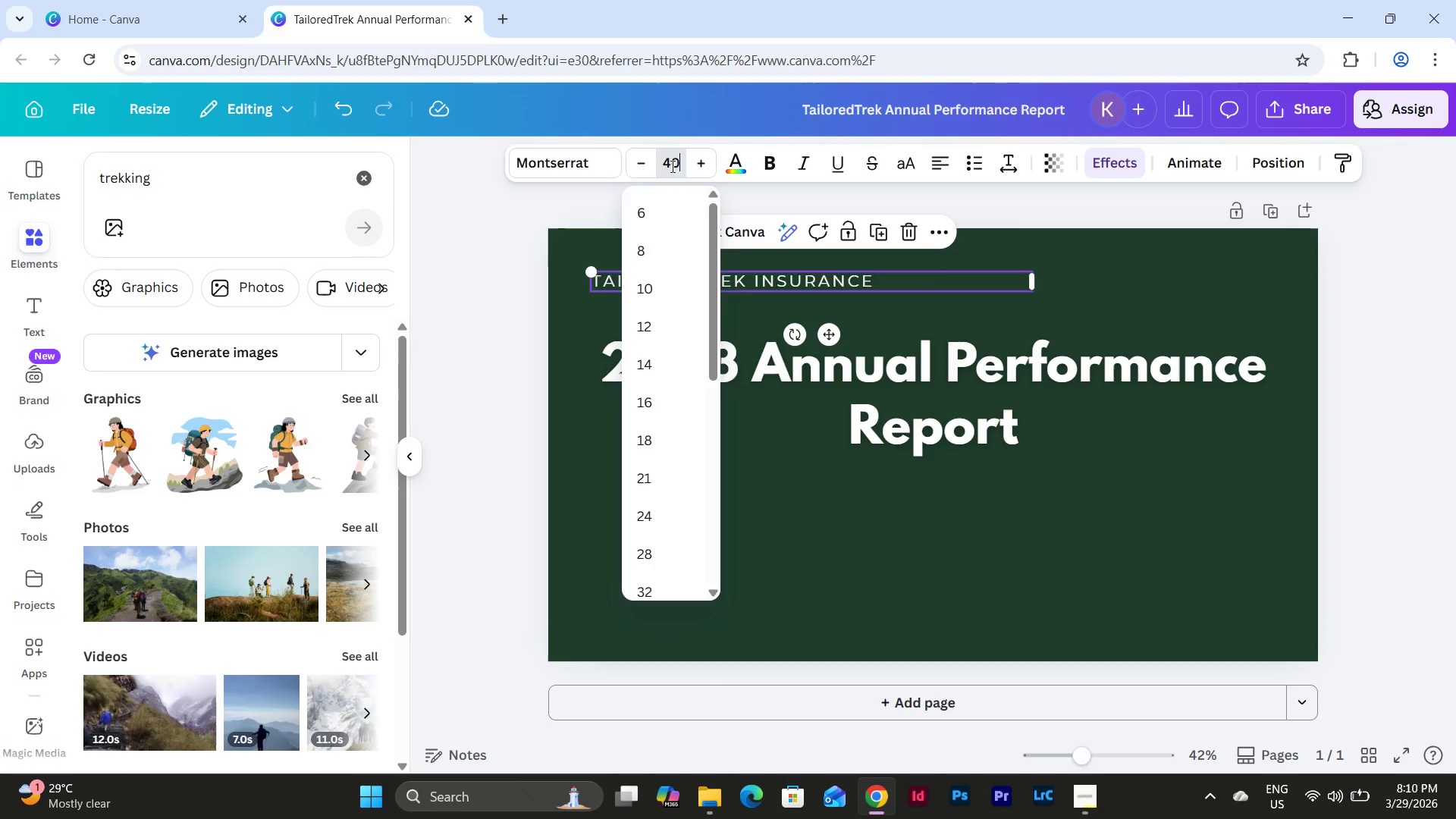 
key(NumpadEnter)
 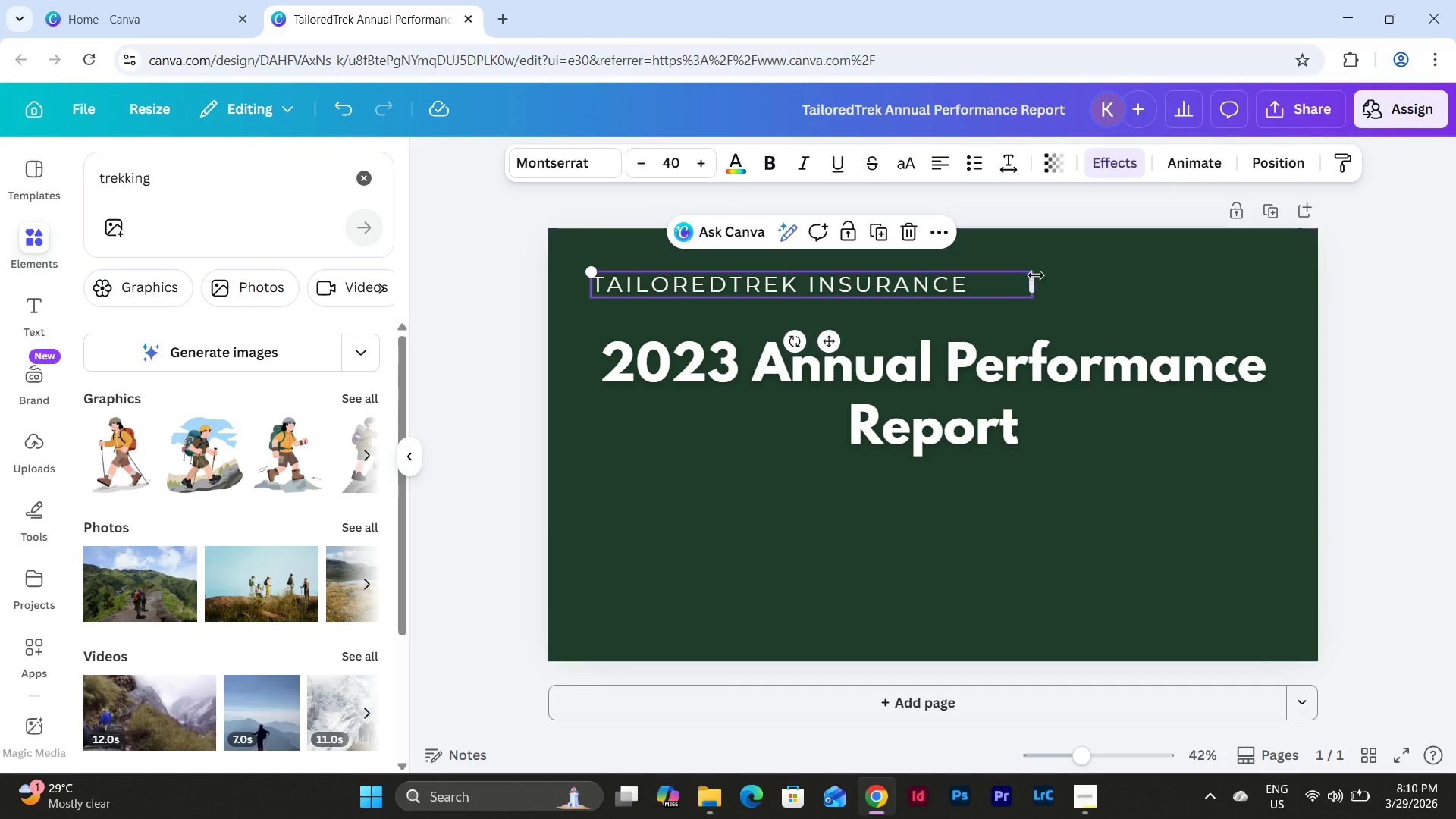 
left_click_drag(start_coordinate=[1034, 281], to_coordinate=[990, 283])
 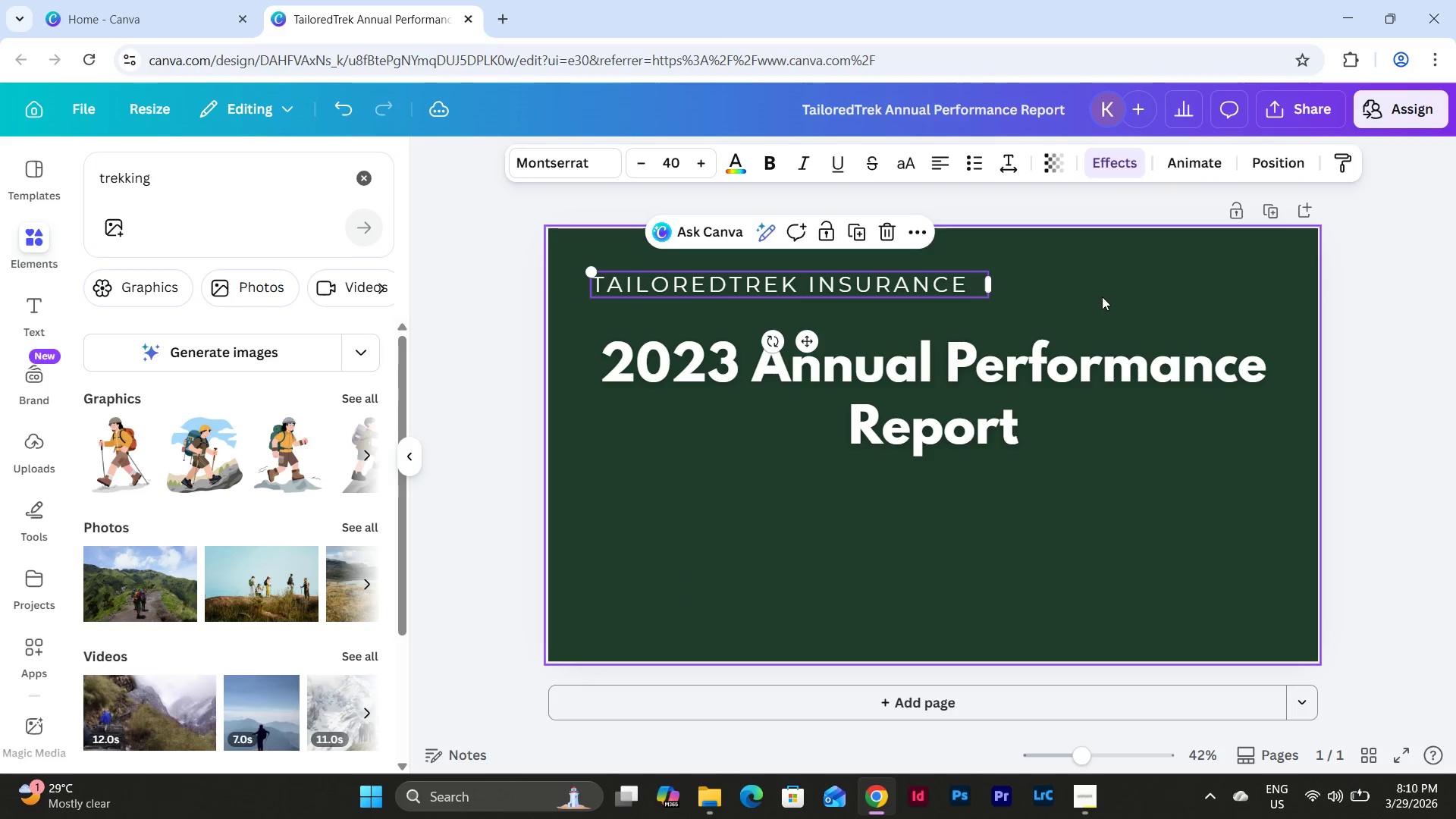 
left_click([1102, 297])
 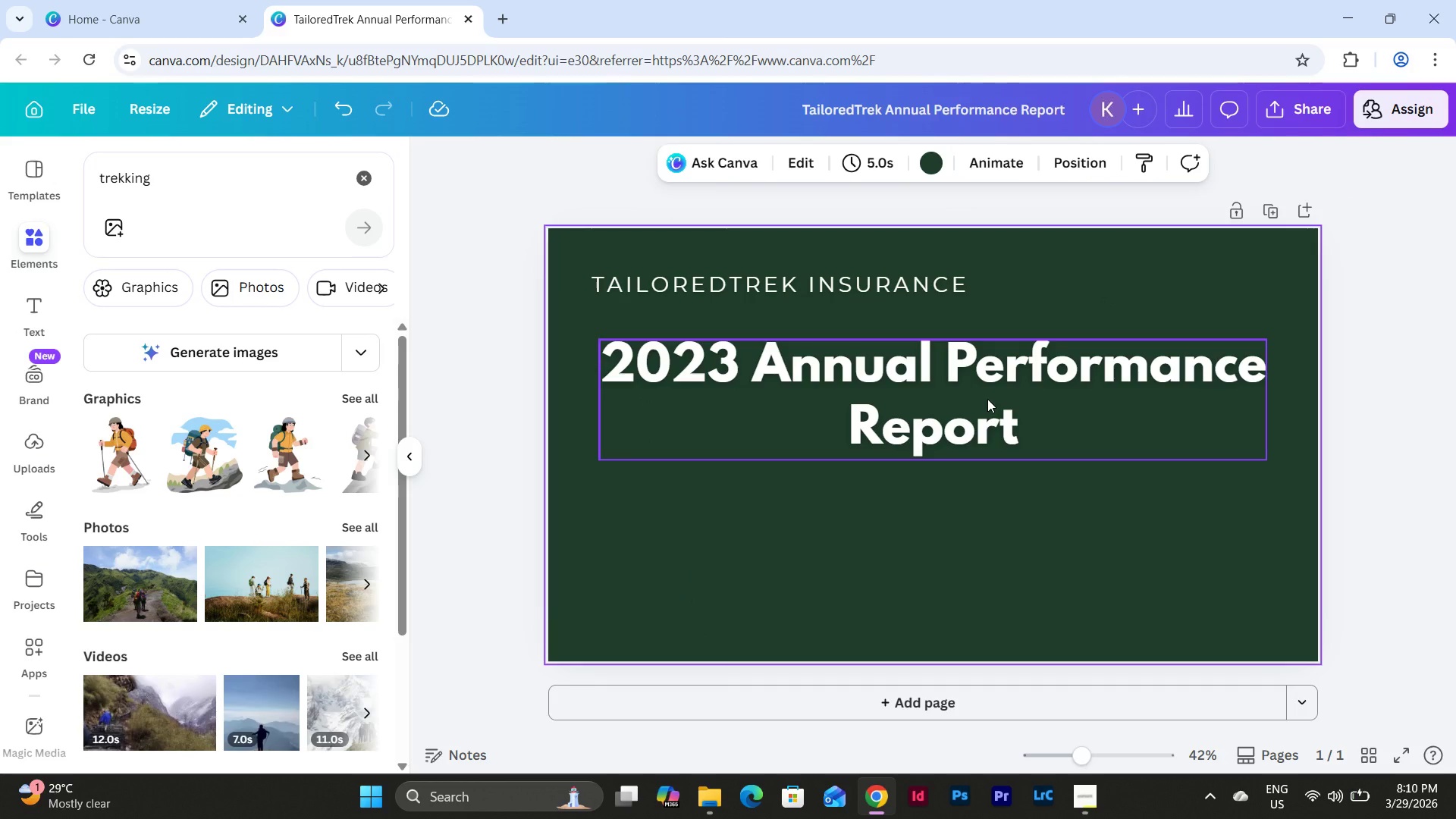 
left_click([987, 399])
 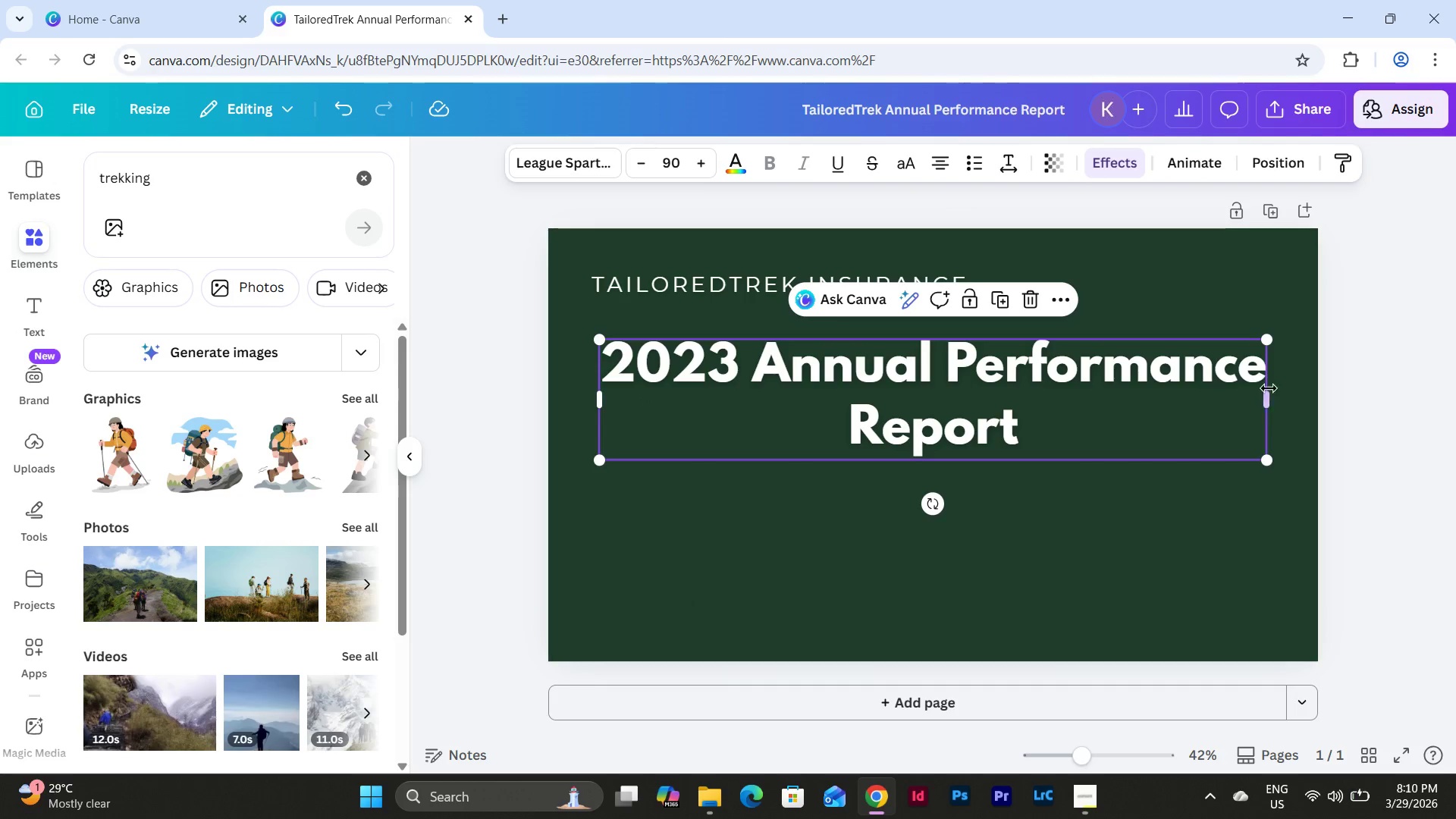 
left_click_drag(start_coordinate=[1269, 391], to_coordinate=[1303, 401])
 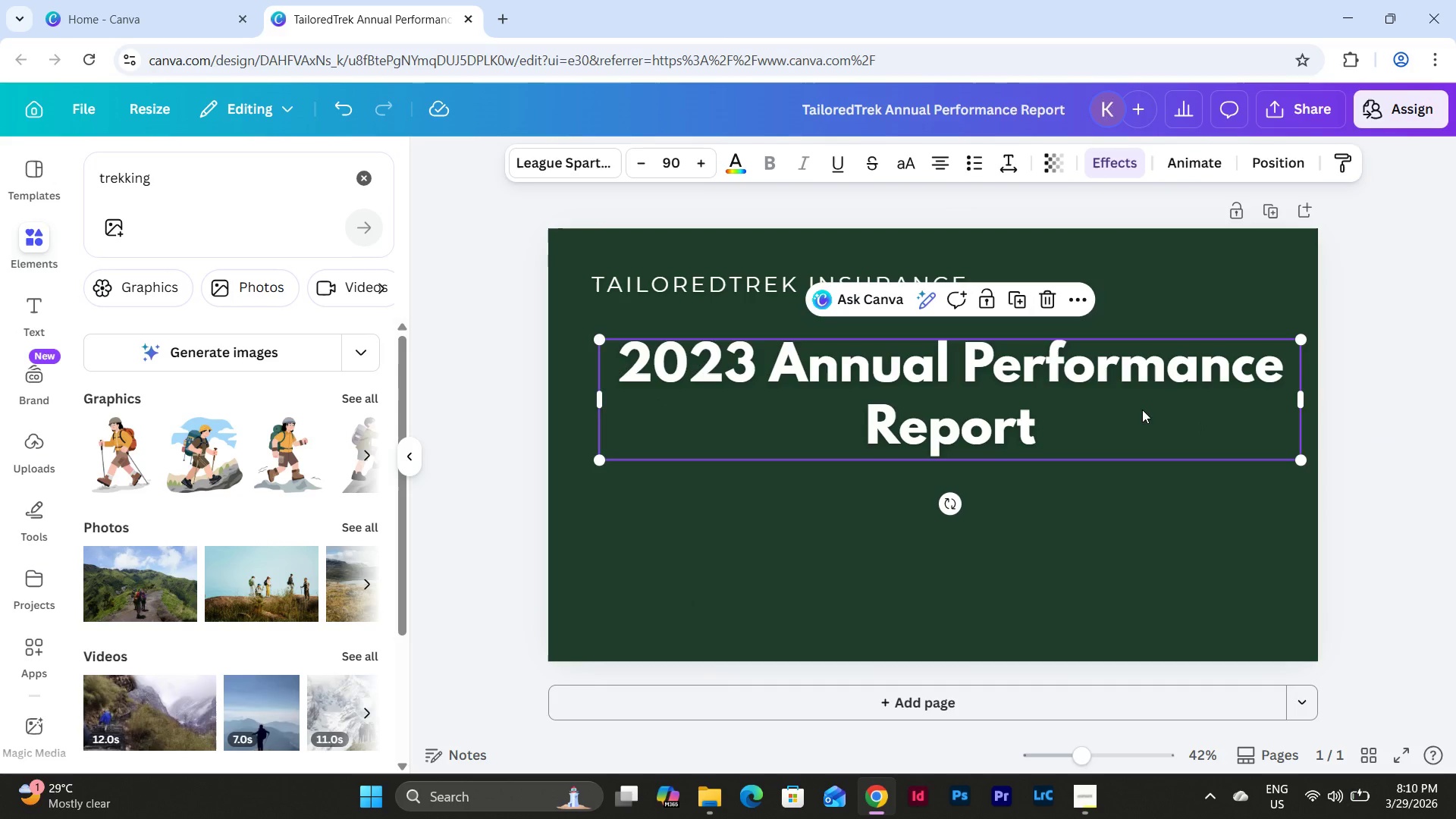 
left_click_drag(start_coordinate=[1142, 410], to_coordinate=[1125, 406])
 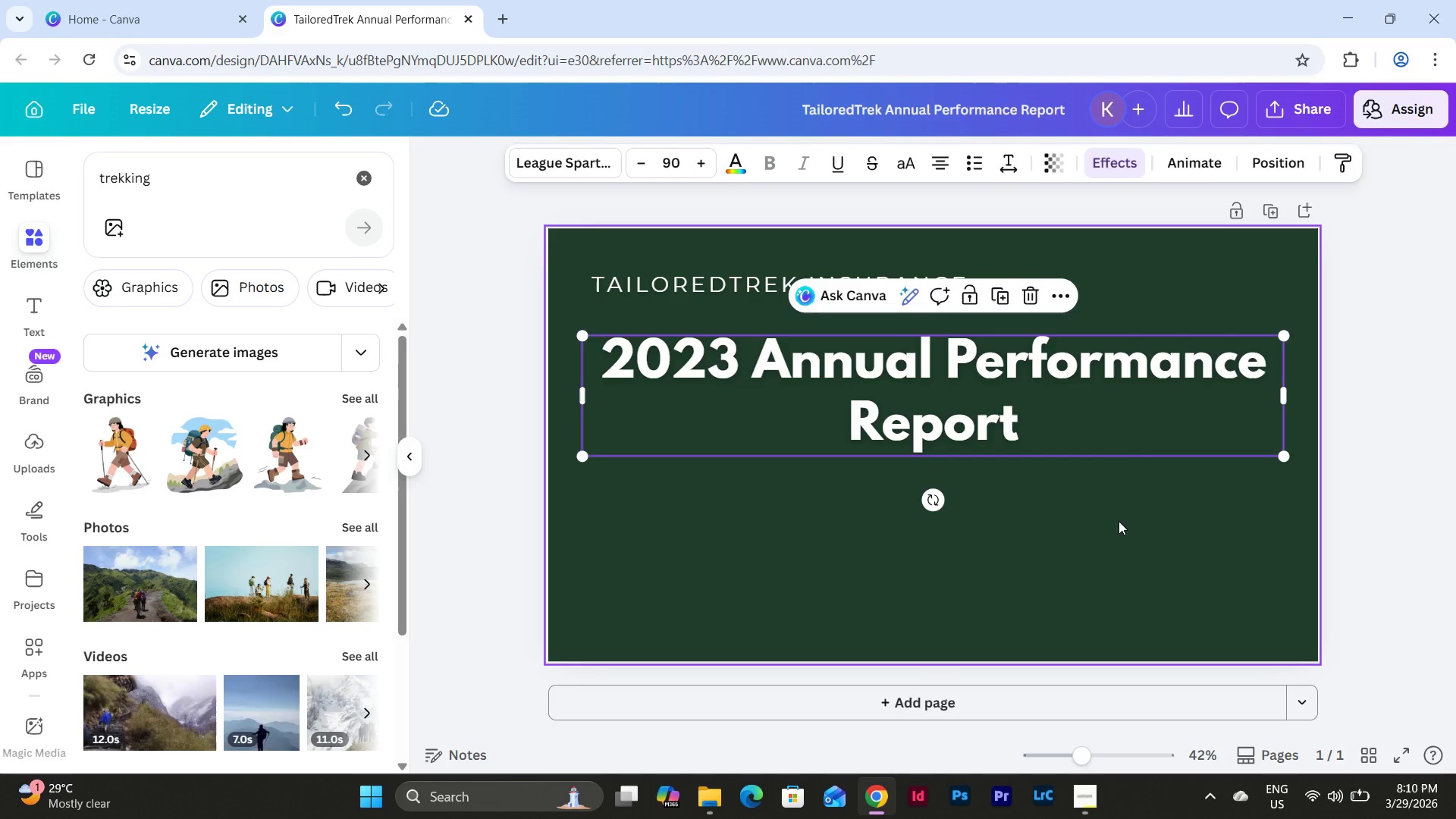 
left_click([1118, 529])
 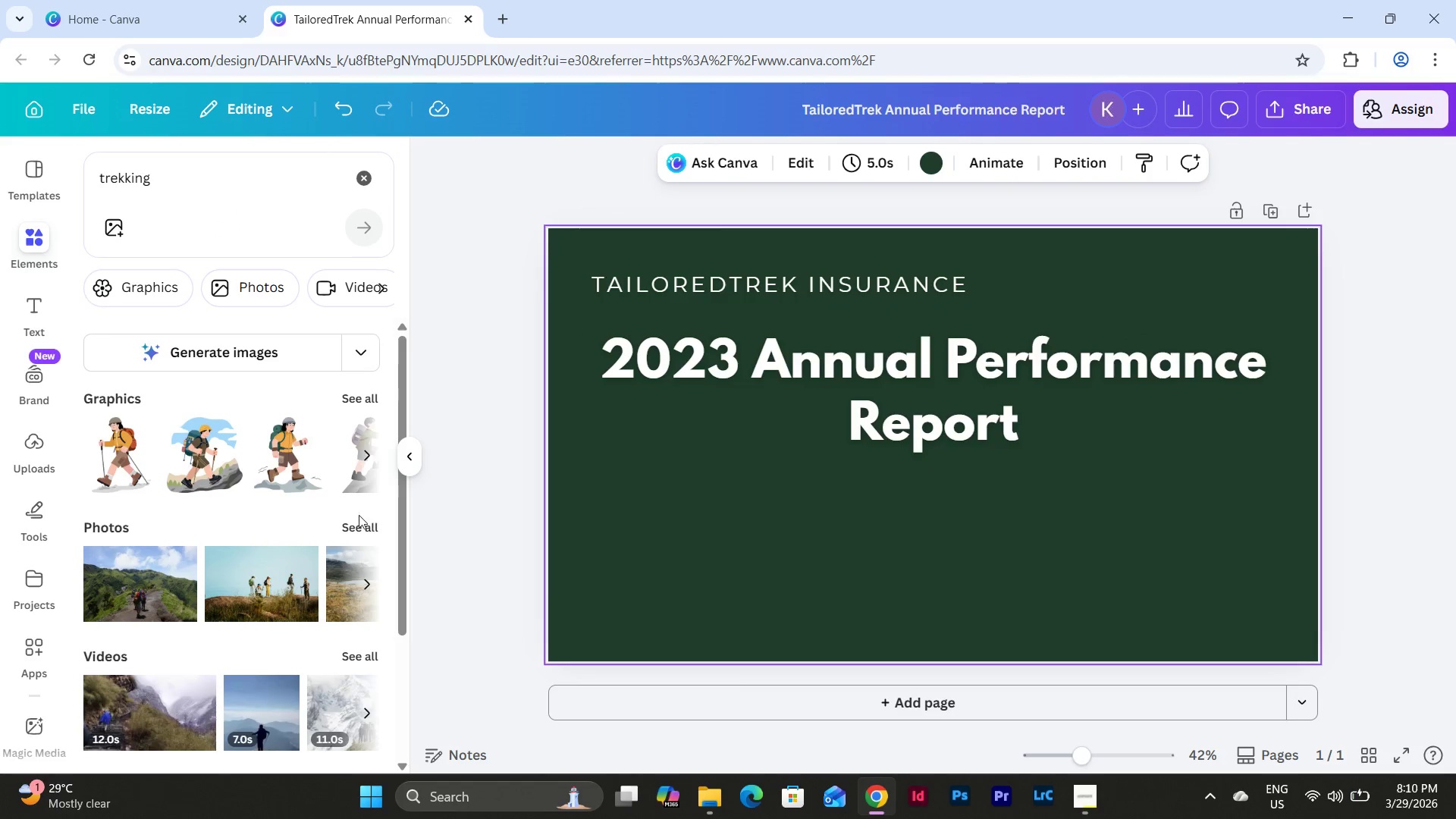 
left_click([350, 529])
 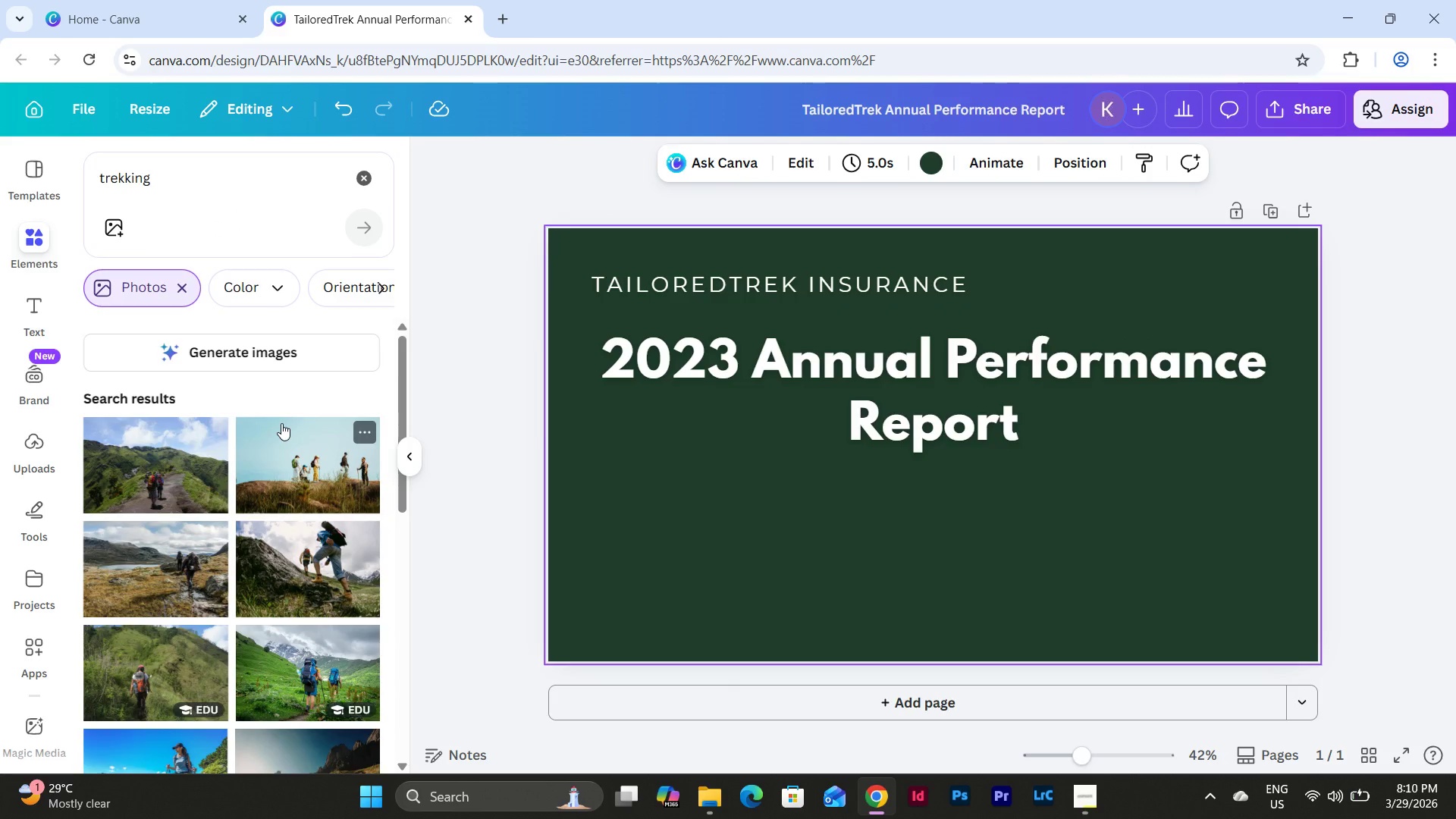 
scroll: coordinate [271, 427], scroll_direction: down, amount: 6.0
 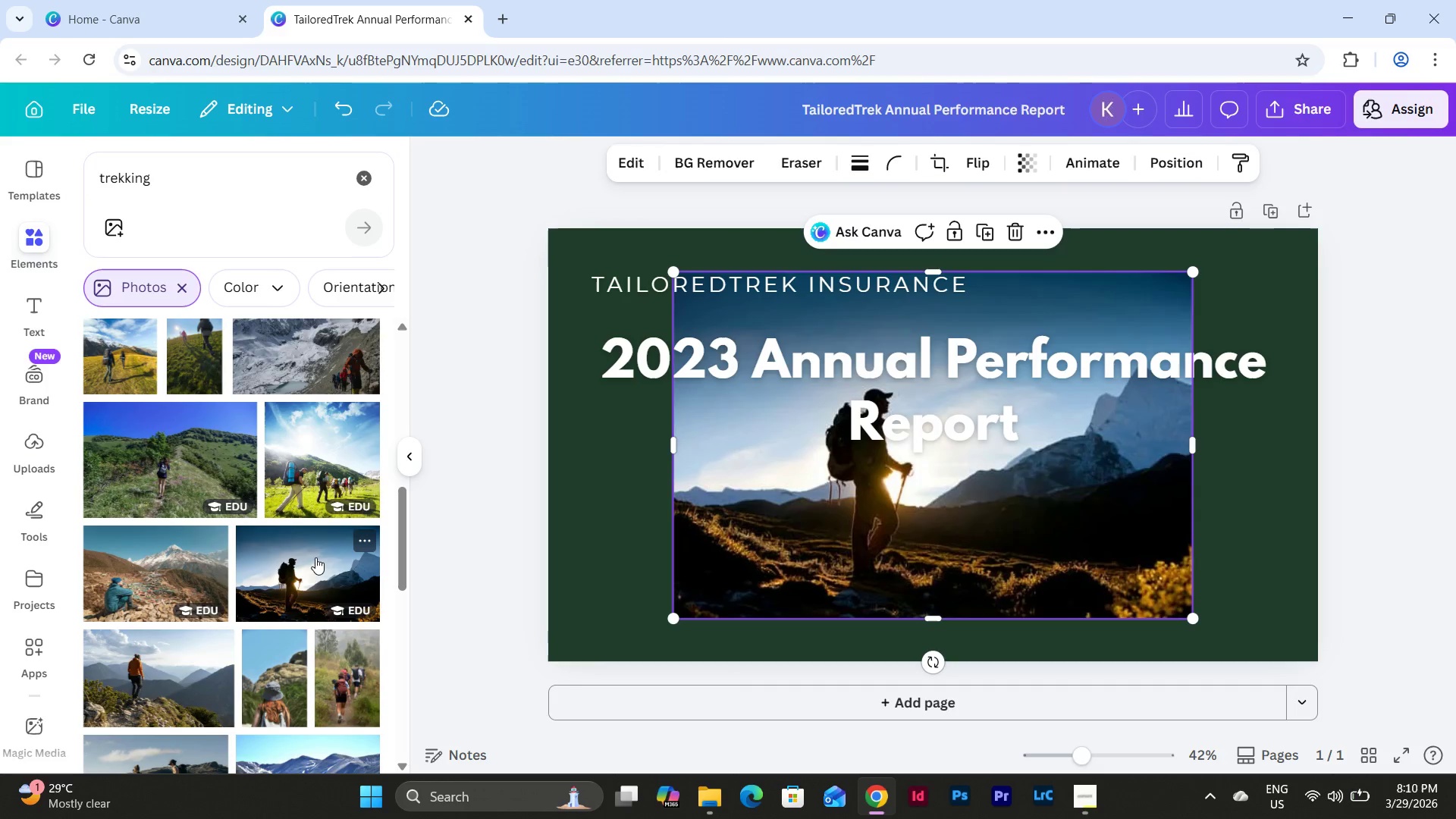 
left_click_drag(start_coordinate=[1109, 493], to_coordinate=[983, 536])
 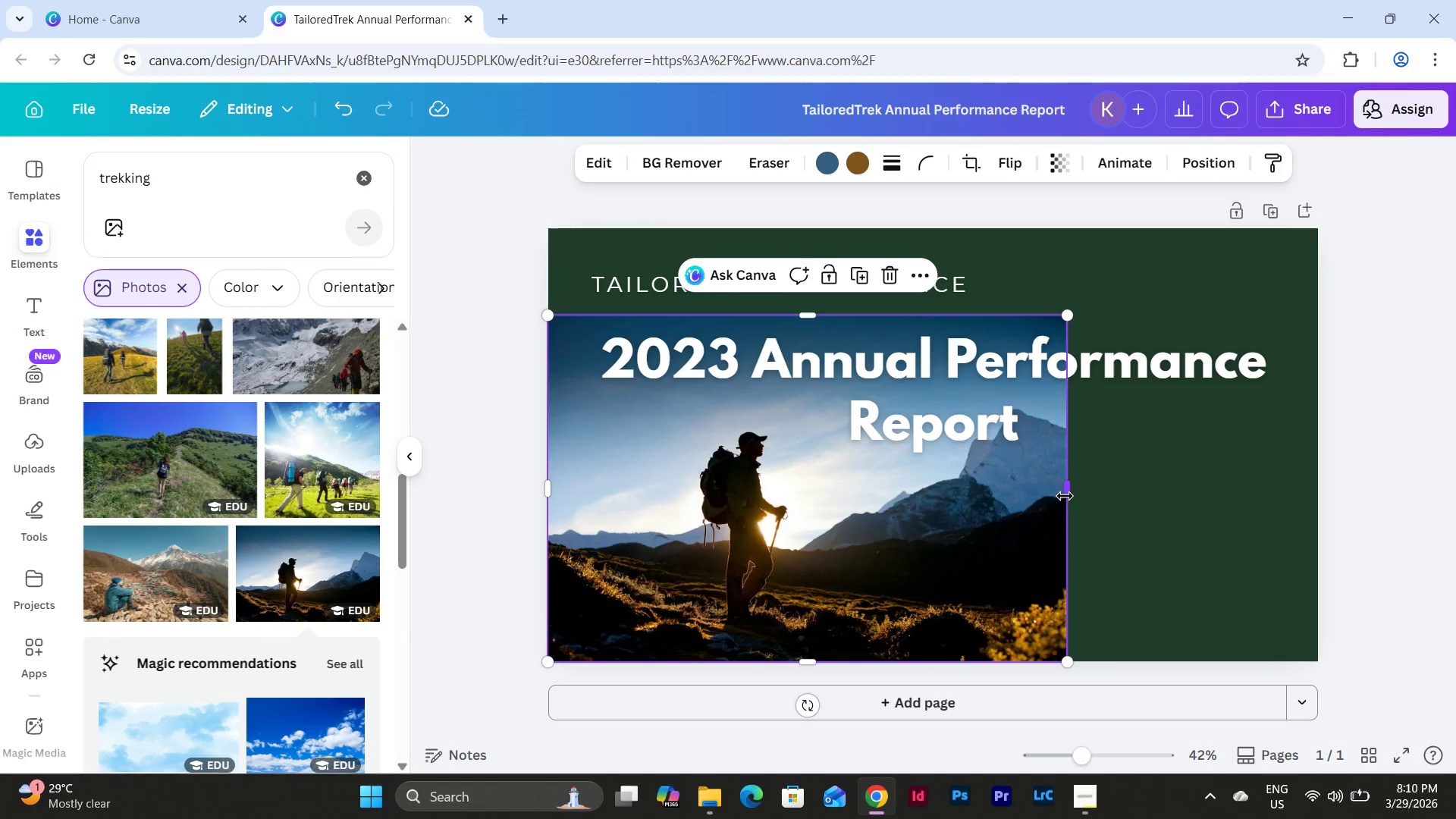 
left_click_drag(start_coordinate=[1066, 495], to_coordinate=[1317, 510])
 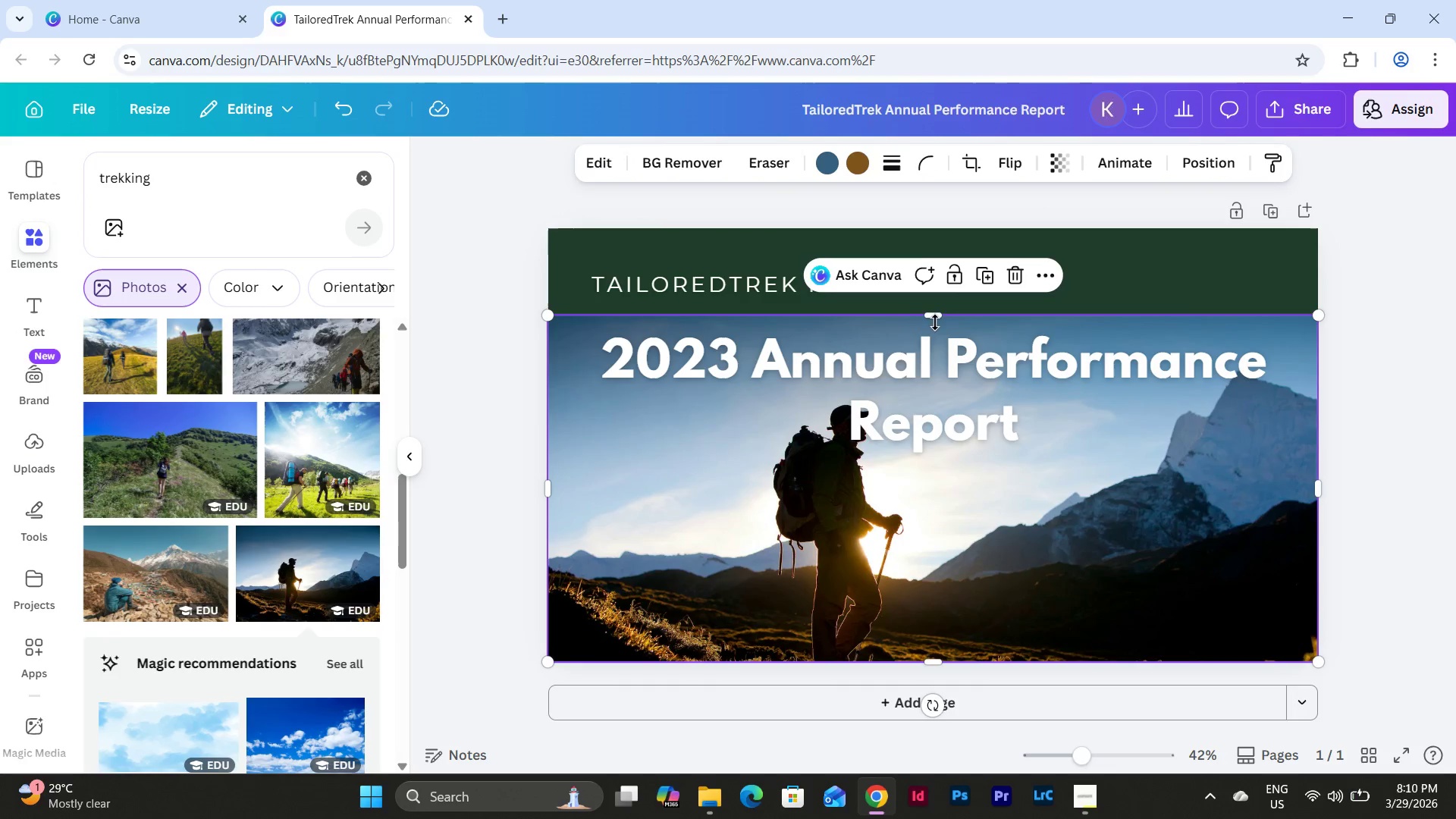 
left_click_drag(start_coordinate=[934, 319], to_coordinate=[932, 494])
 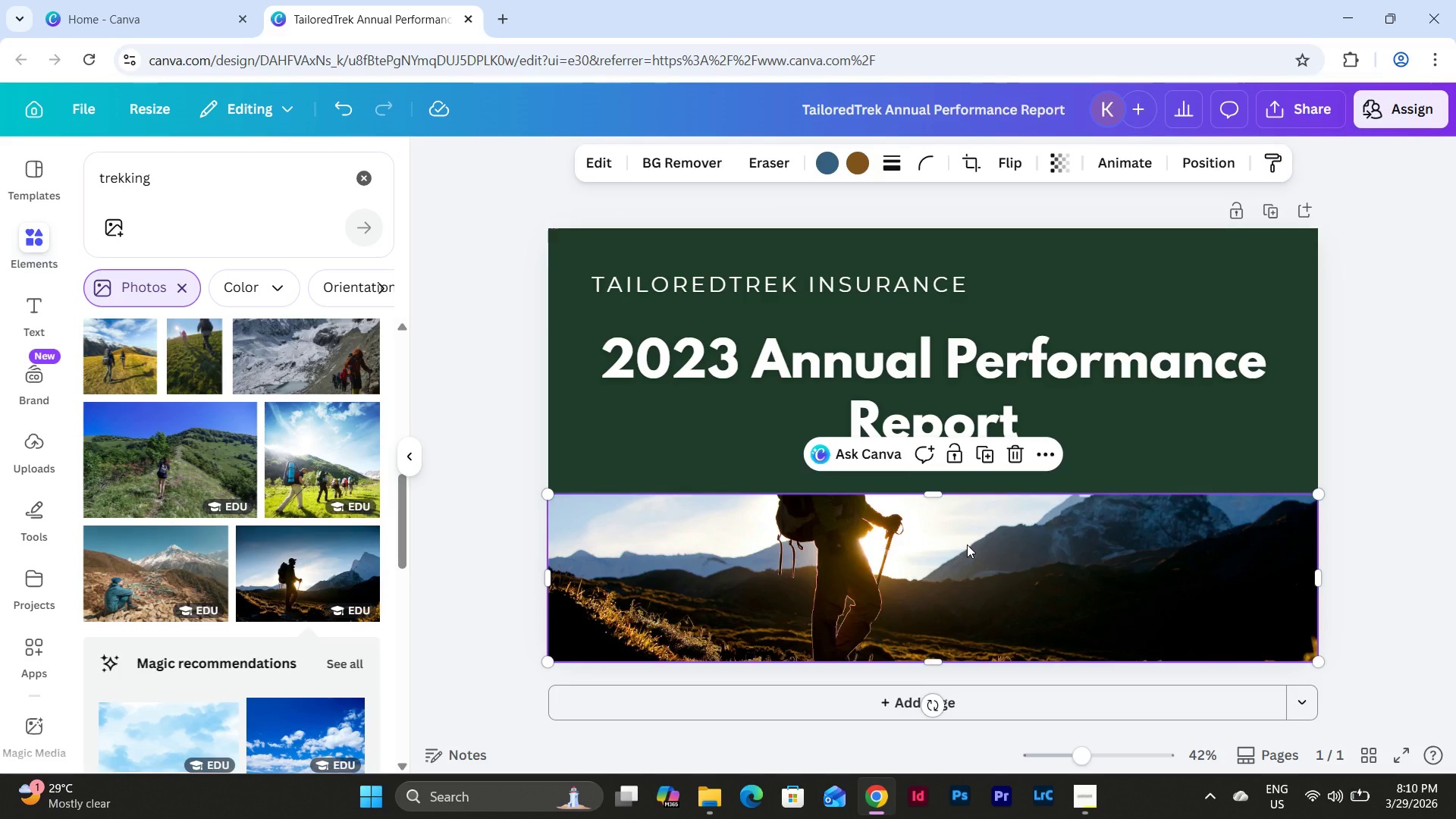 
double_click([967, 544])
 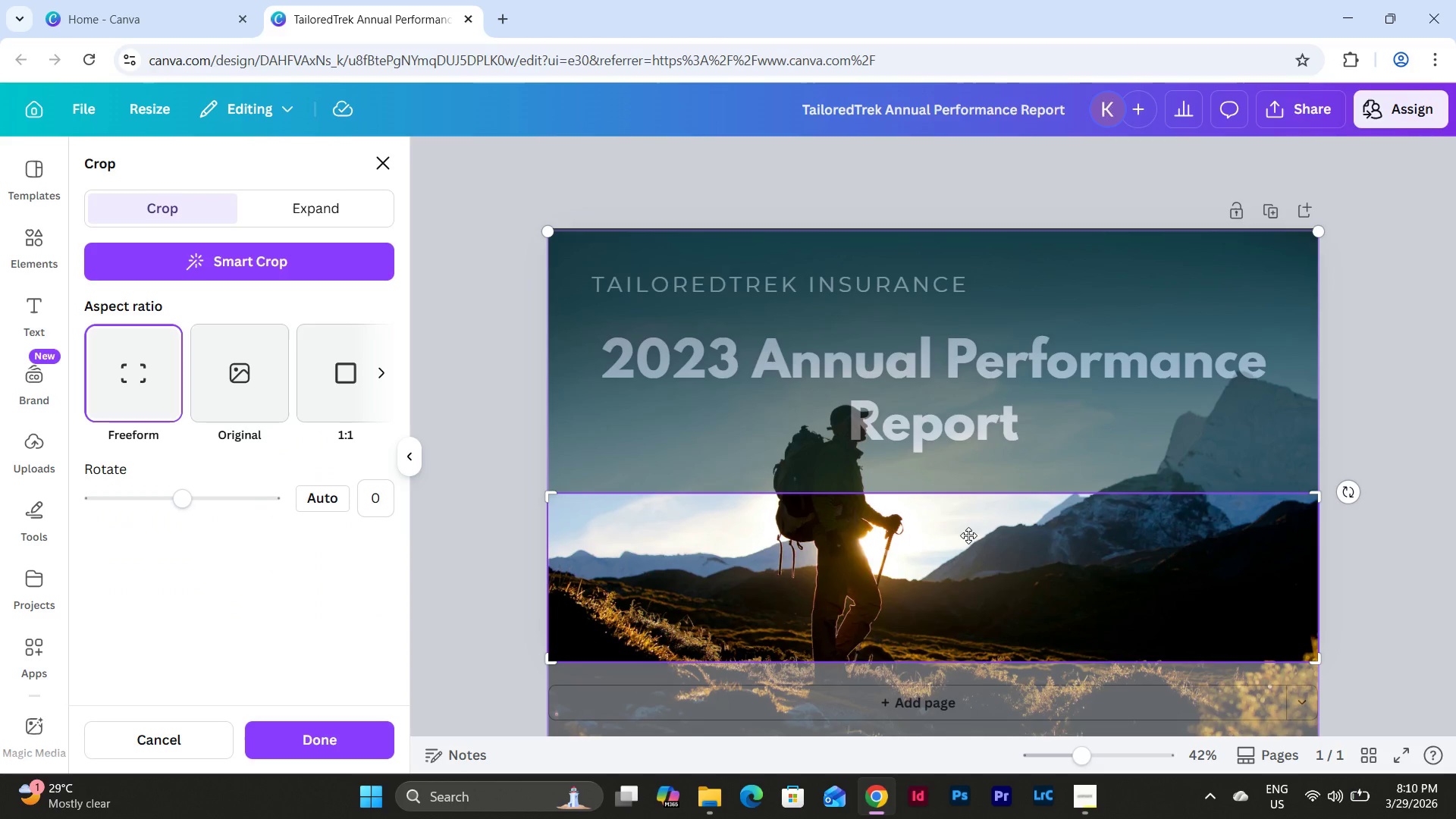 
left_click_drag(start_coordinate=[969, 533], to_coordinate=[989, 597])
 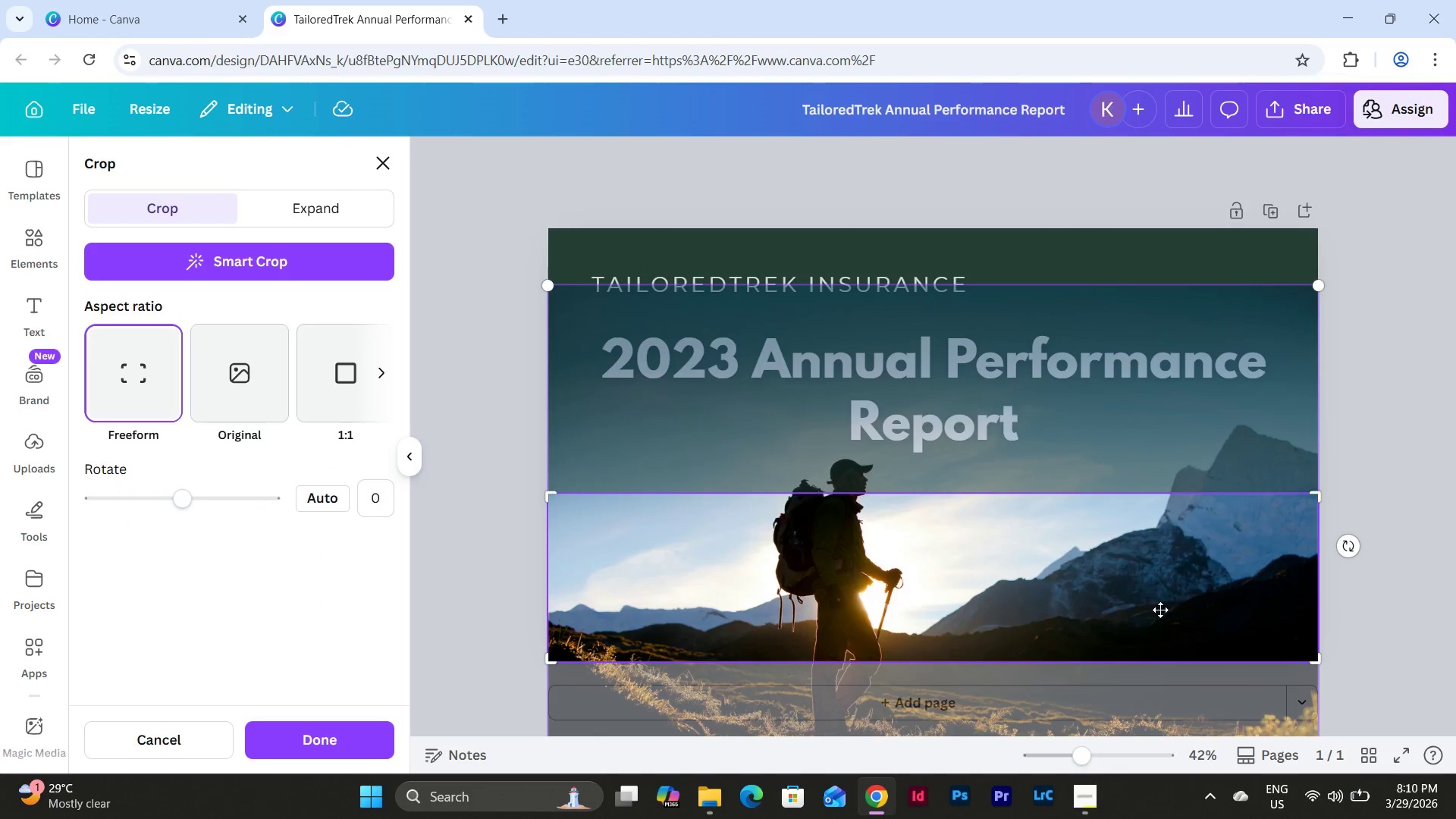 
left_click_drag(start_coordinate=[1142, 613], to_coordinate=[1141, 584])
 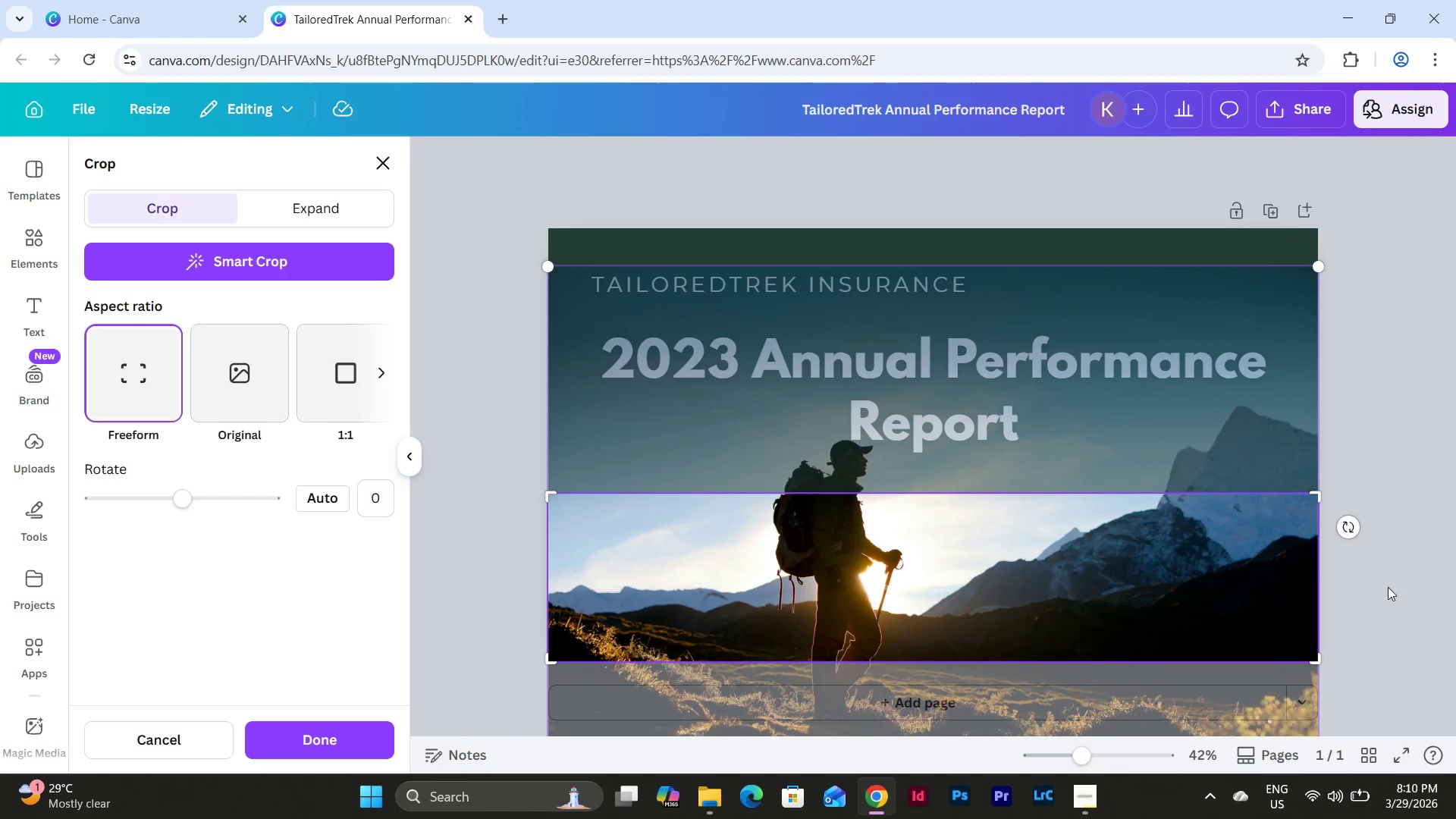 
left_click([1389, 589])
 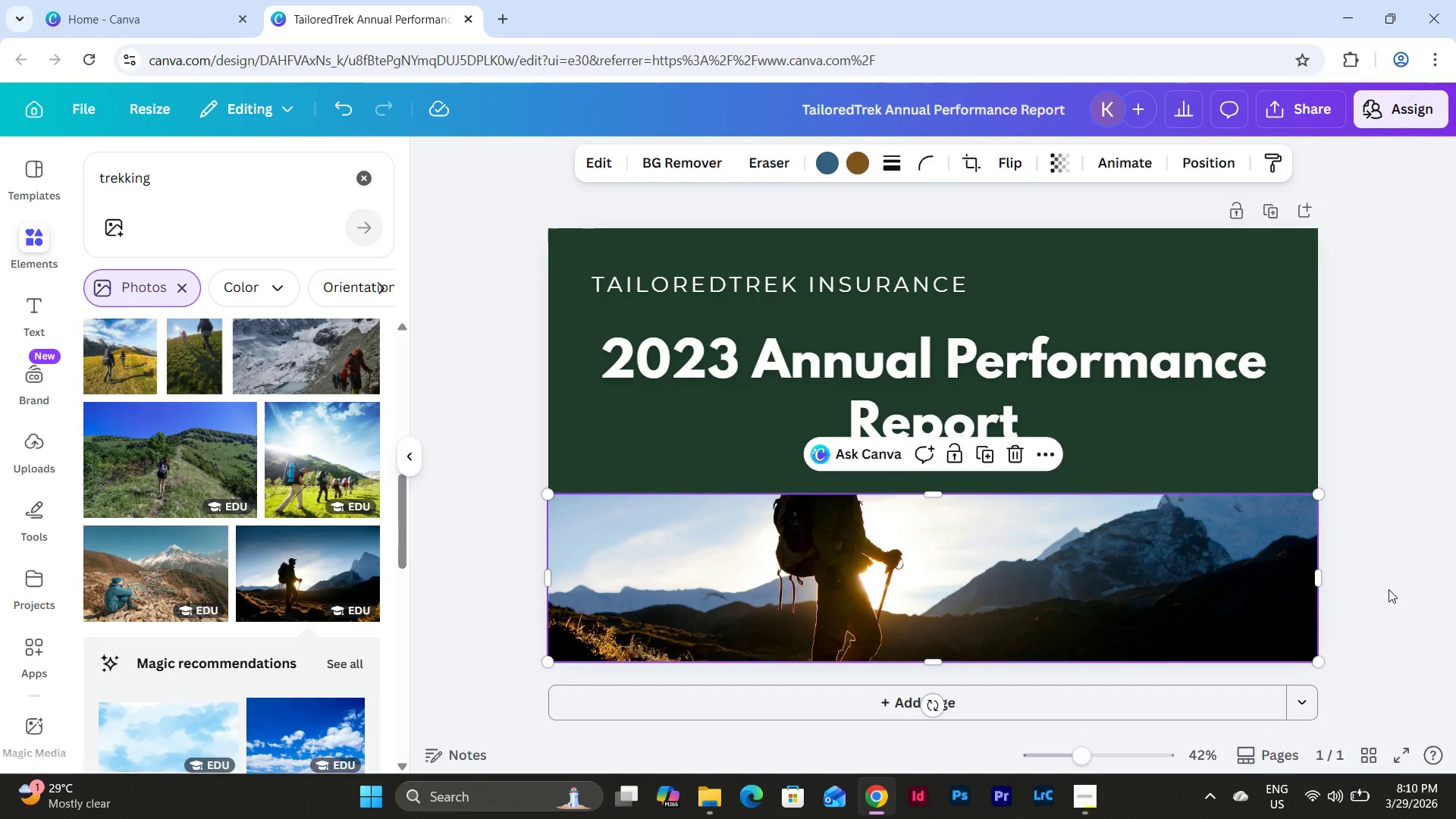 
left_click([1389, 589])
 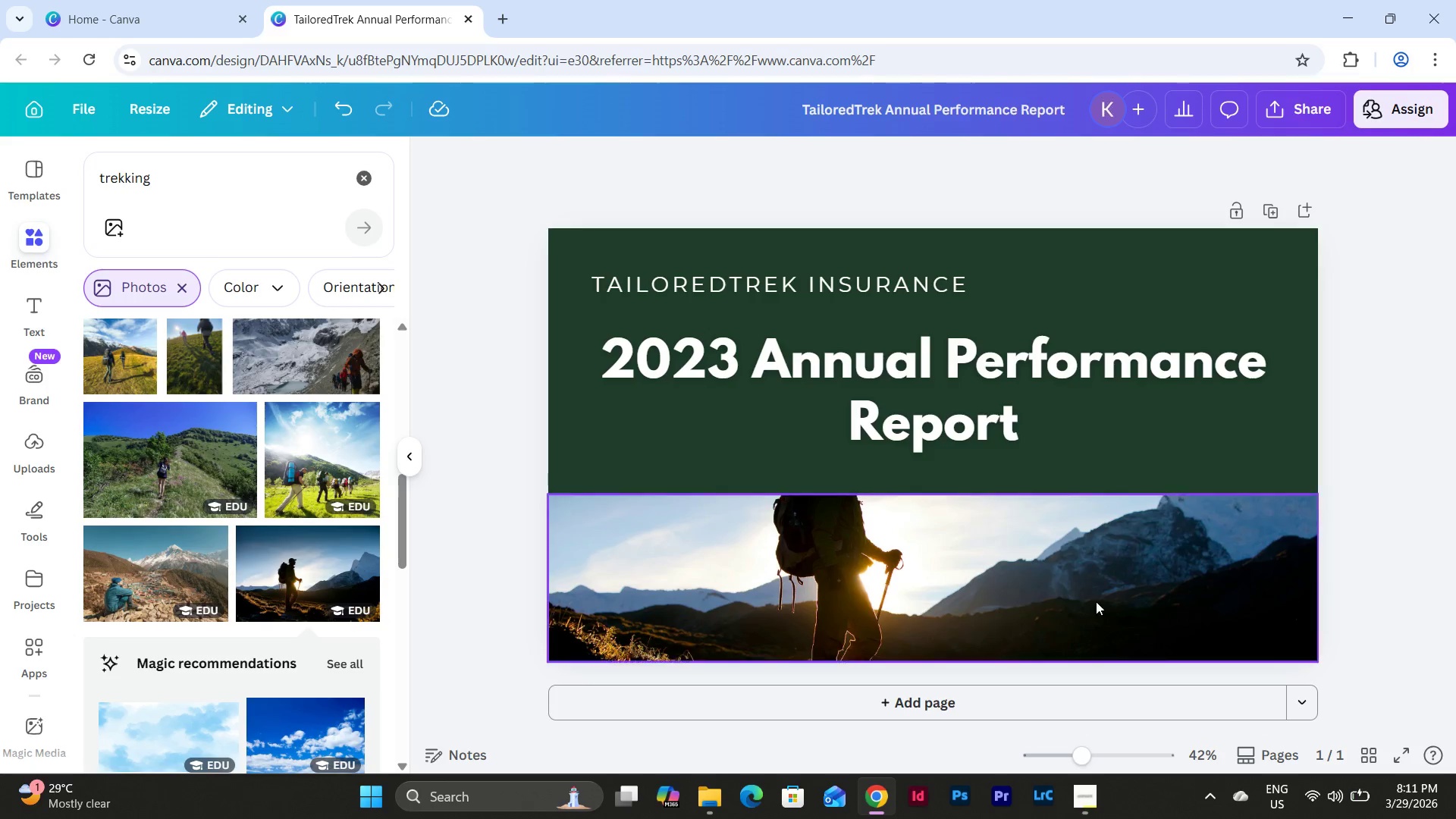 
left_click([1019, 598])
 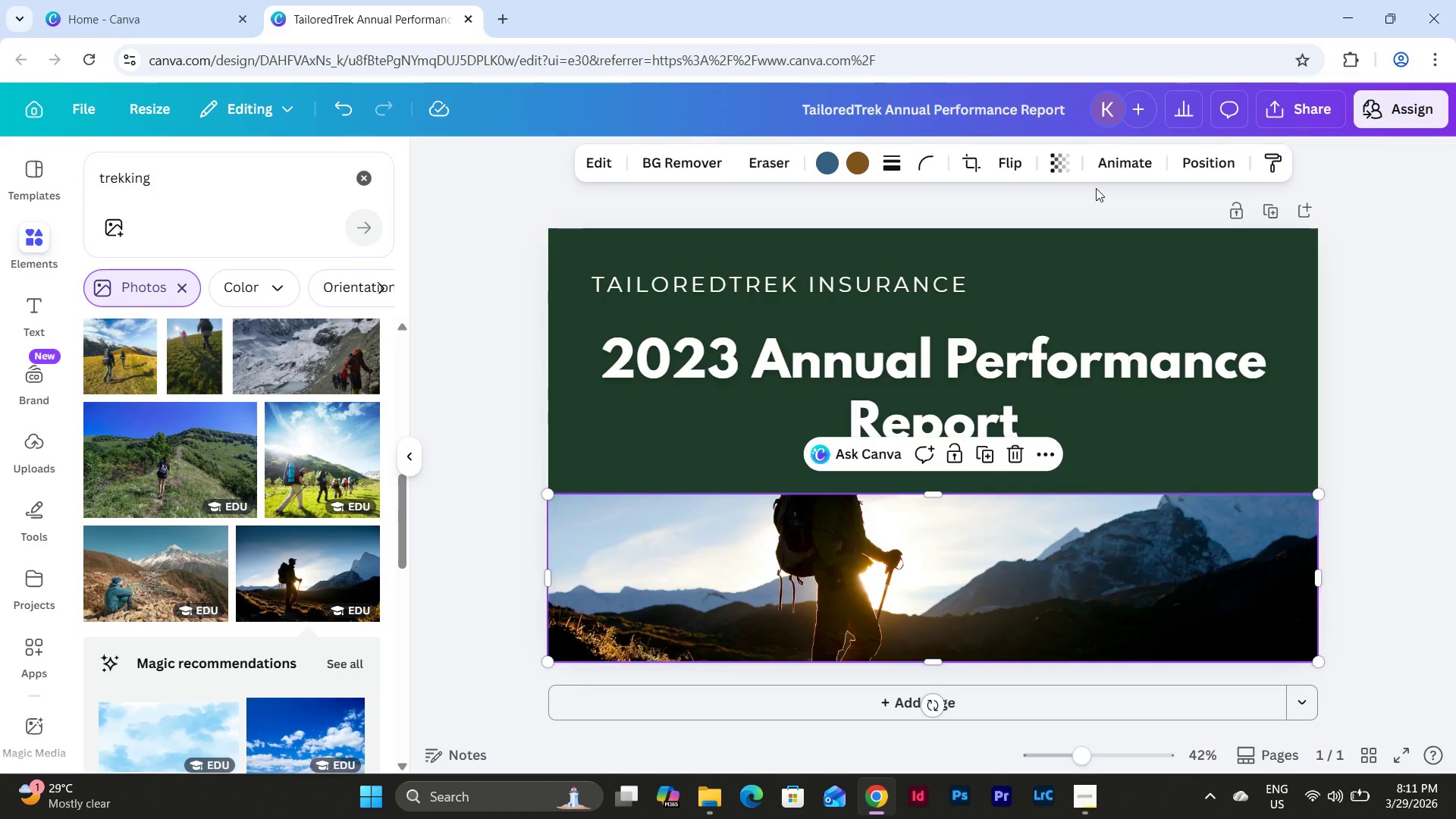 
left_click([1057, 174])
 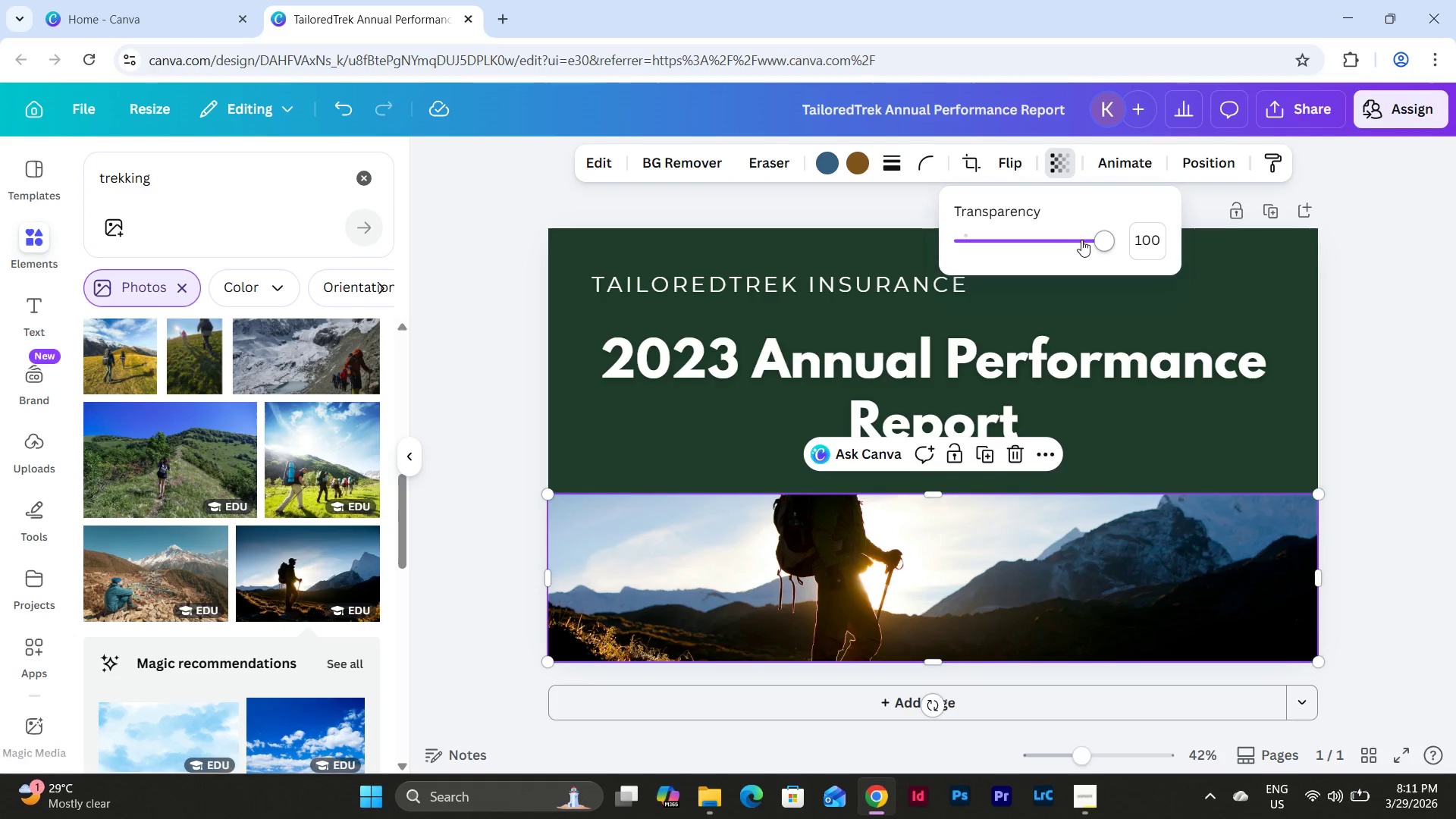 
left_click_drag(start_coordinate=[1094, 234], to_coordinate=[1060, 233])
 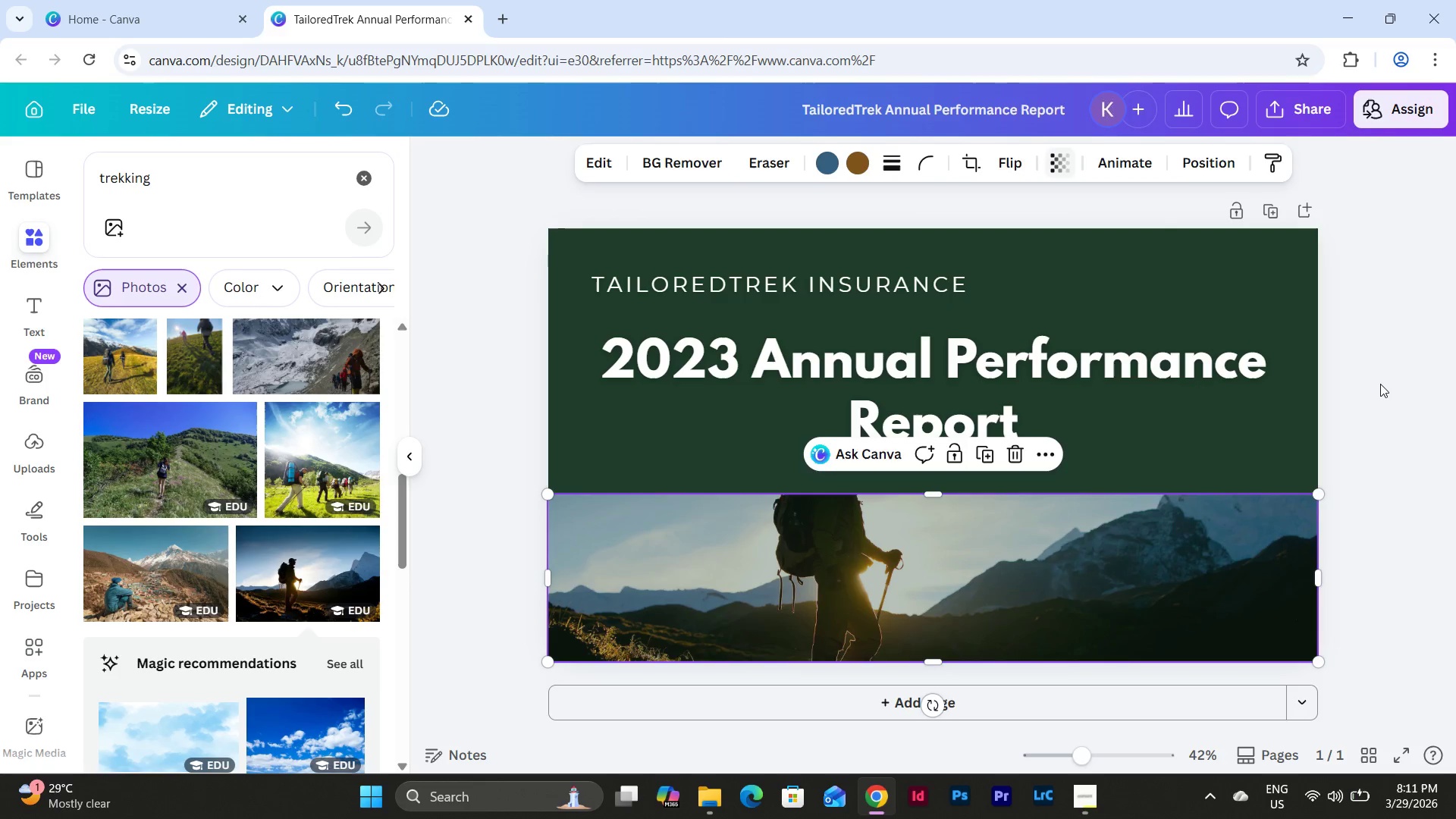 
double_click([1380, 383])
 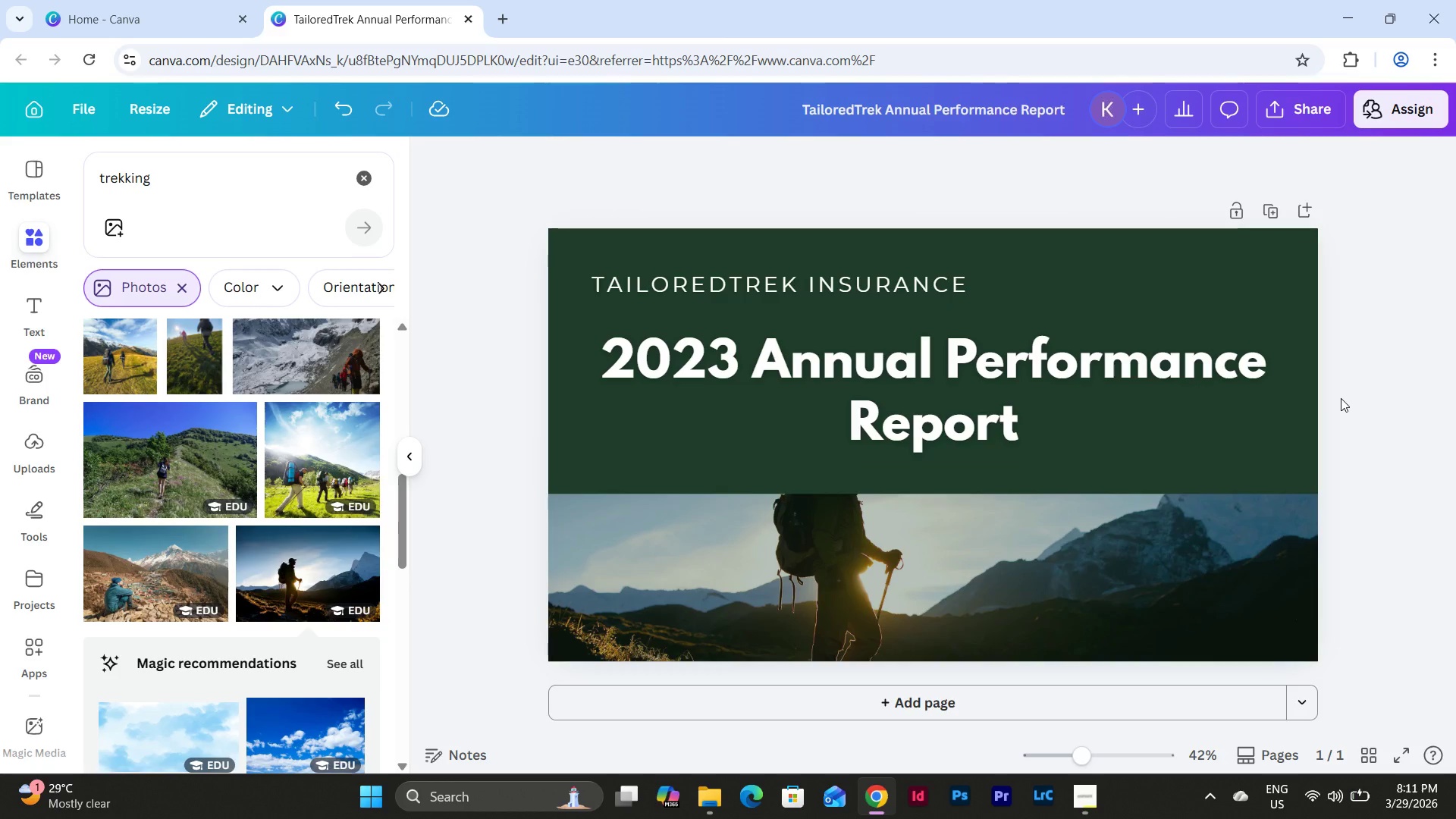 
left_click([1093, 554])
 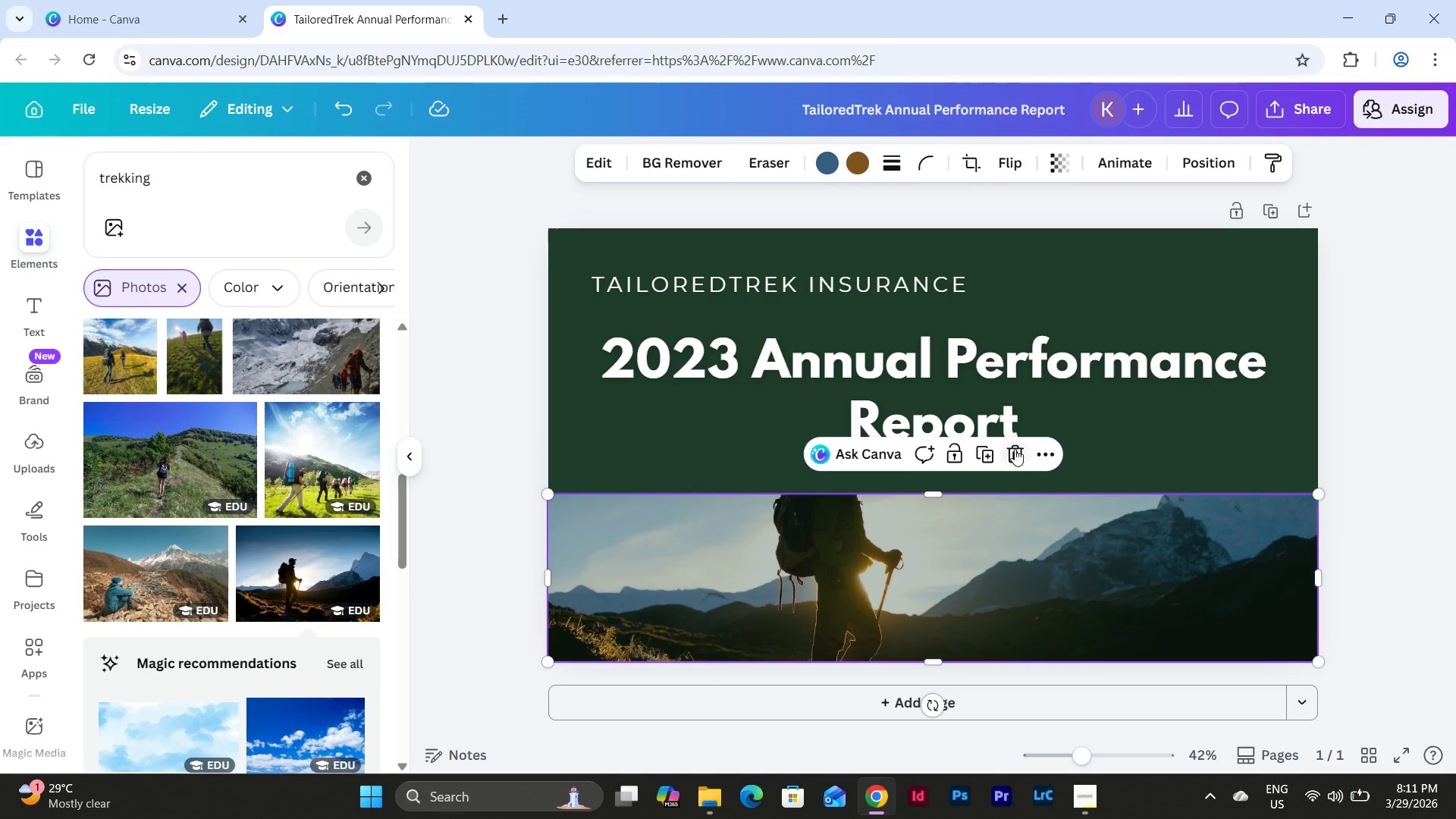 
left_click([1015, 449])
 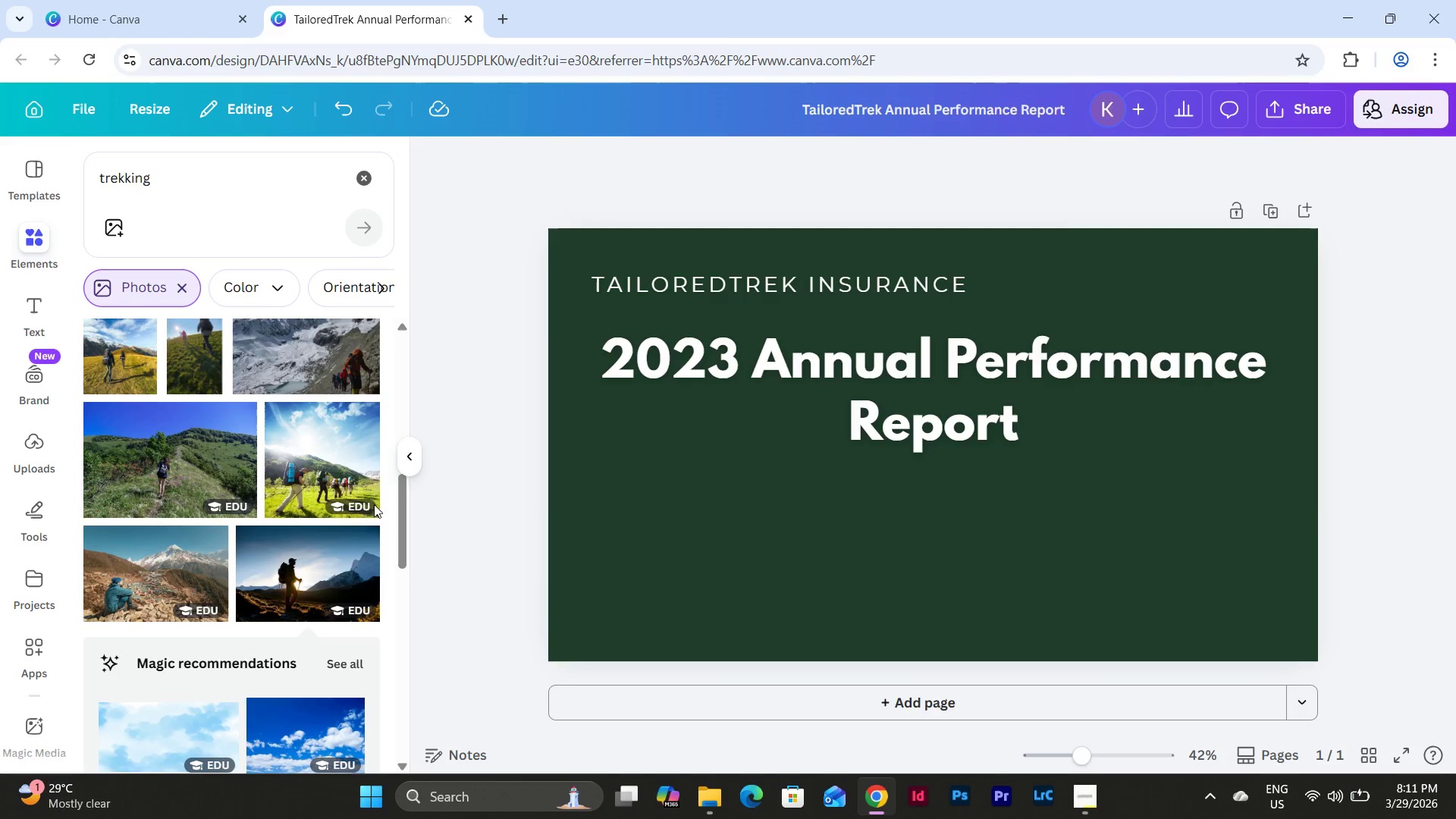 
scroll: coordinate [202, 504], scroll_direction: down, amount: 6.0
 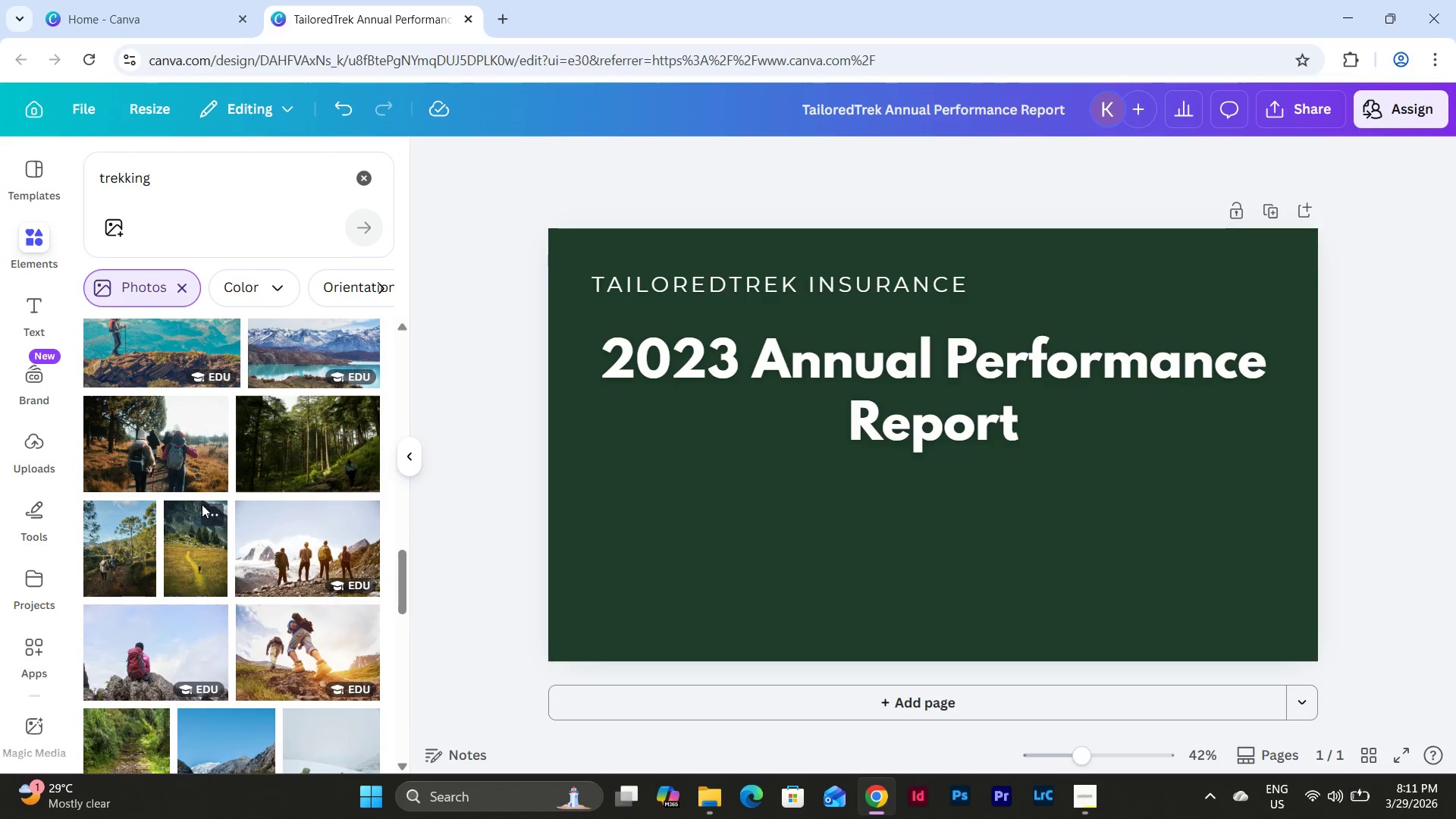 
scroll: coordinate [202, 504], scroll_direction: up, amount: 1.0
 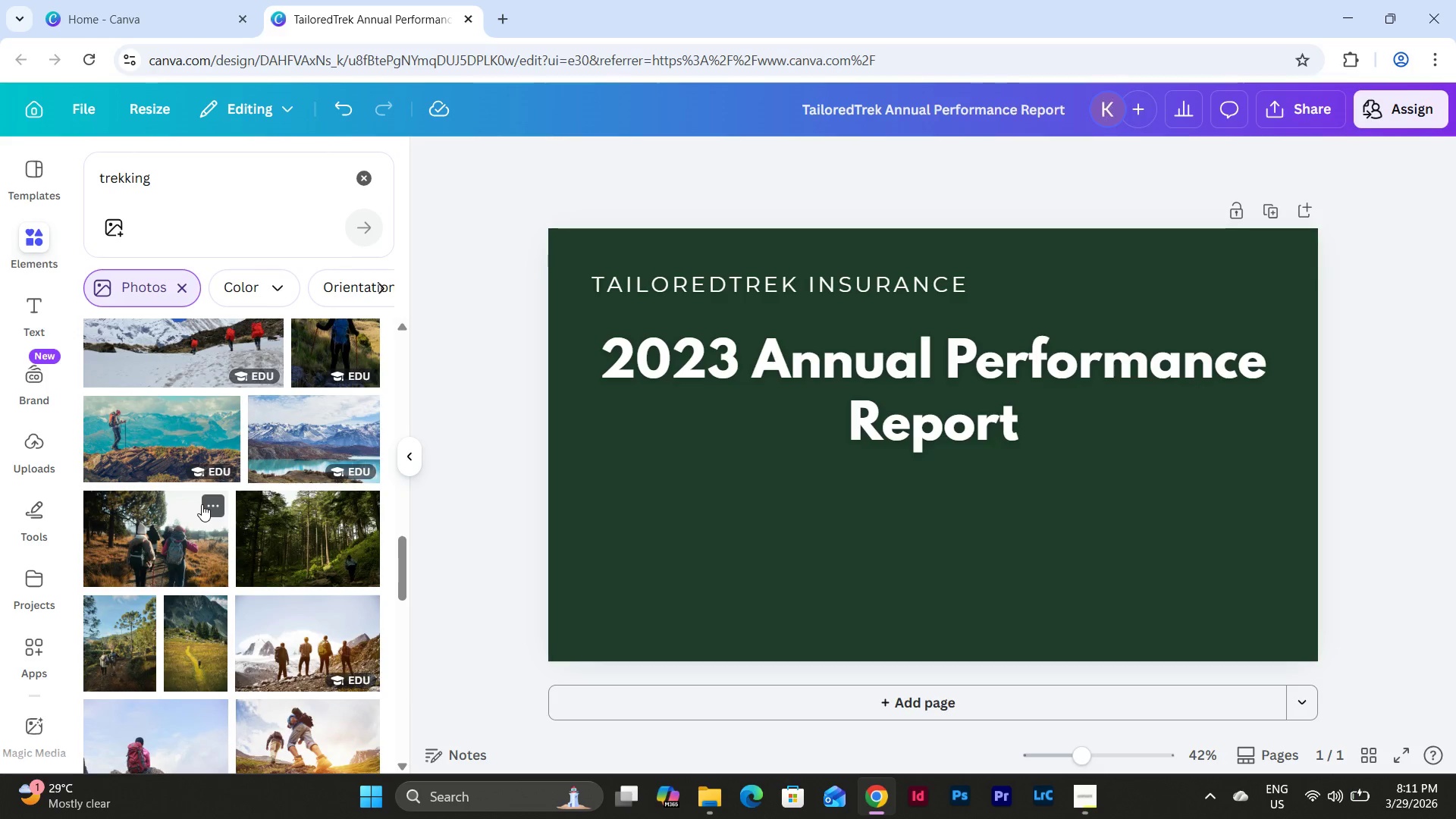 
scroll: coordinate [305, 562], scroll_direction: down, amount: 7.0
 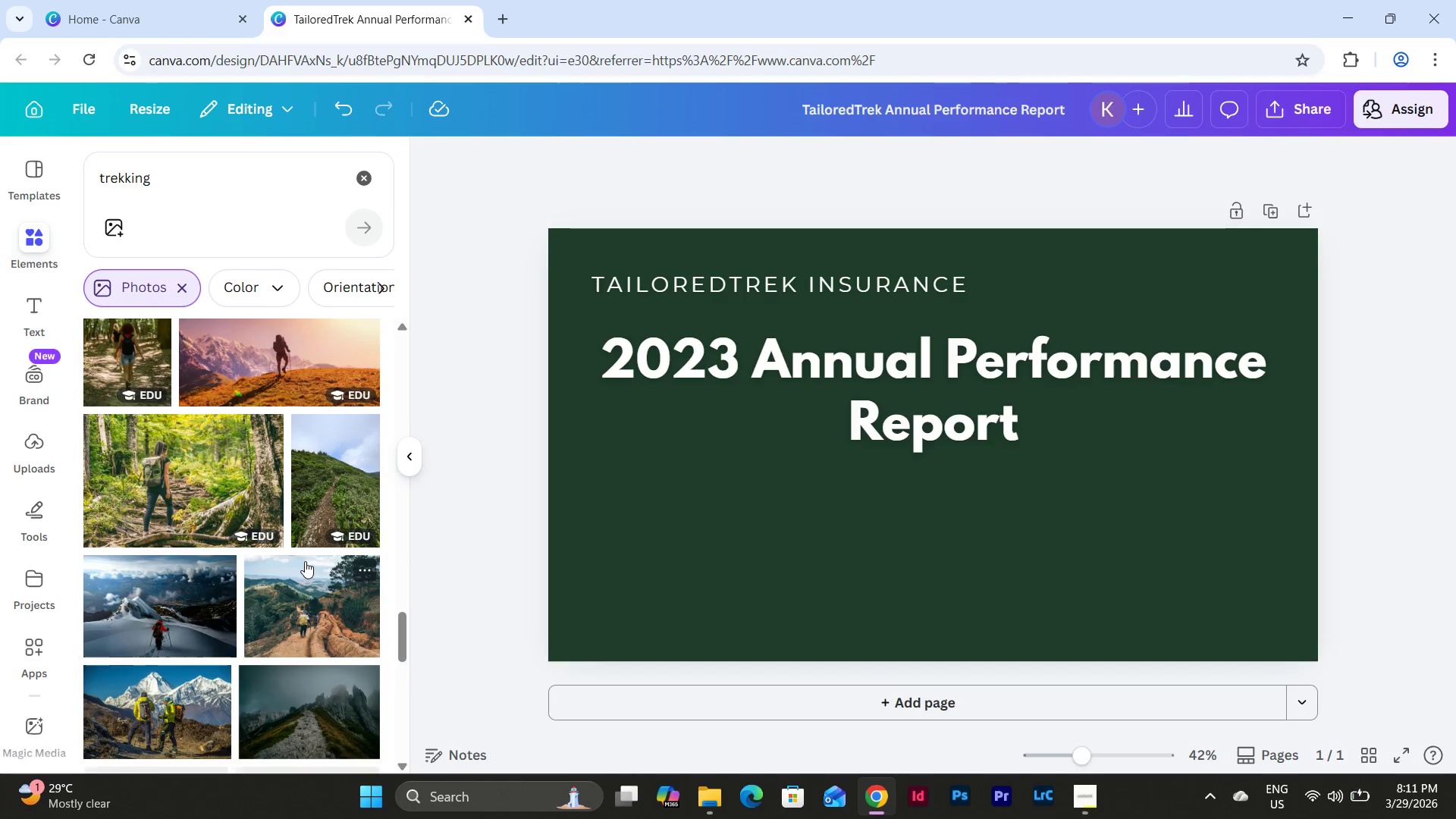 
scroll: coordinate [305, 561], scroll_direction: up, amount: 2.0
 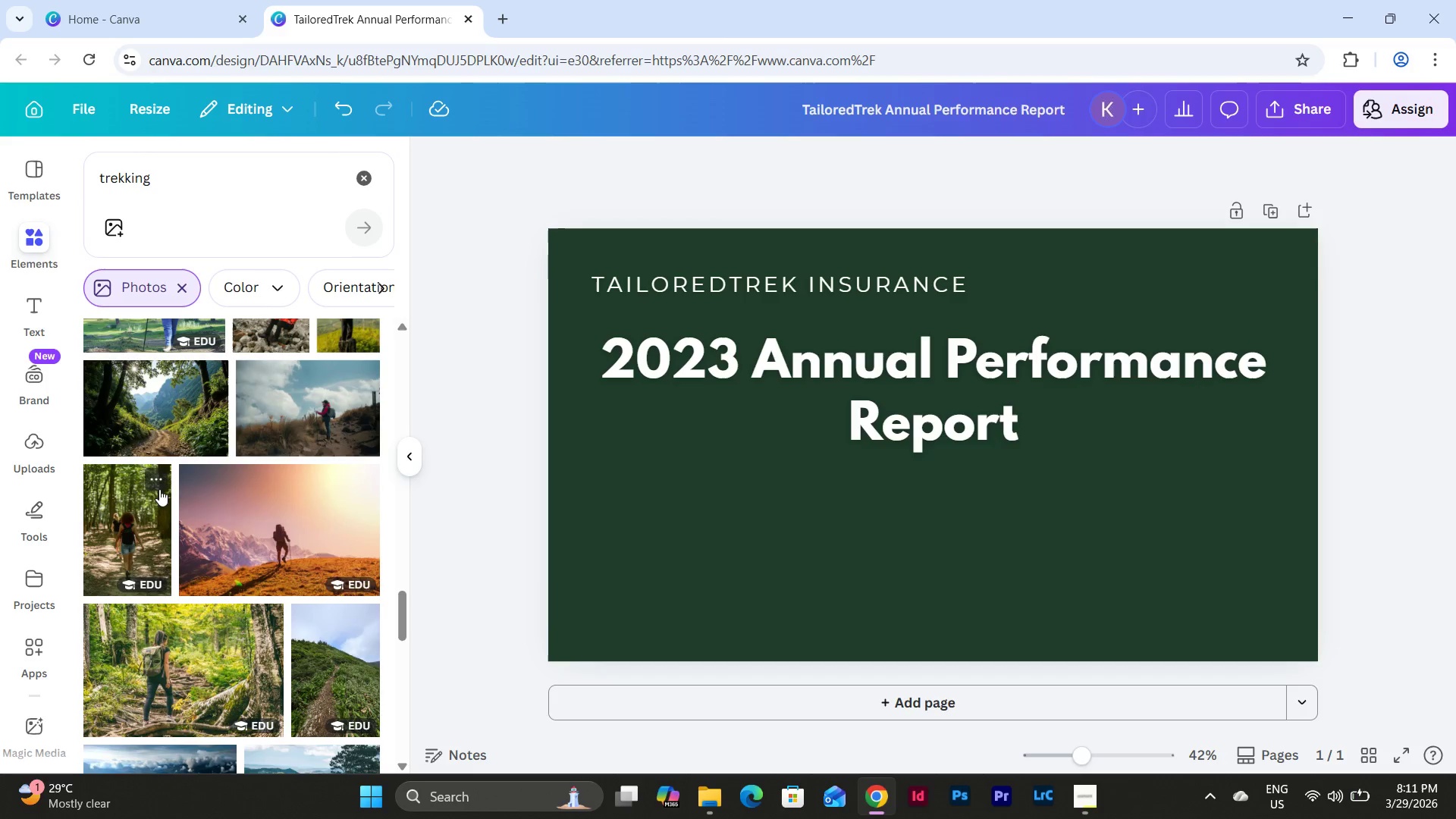 
left_click([191, 416])
 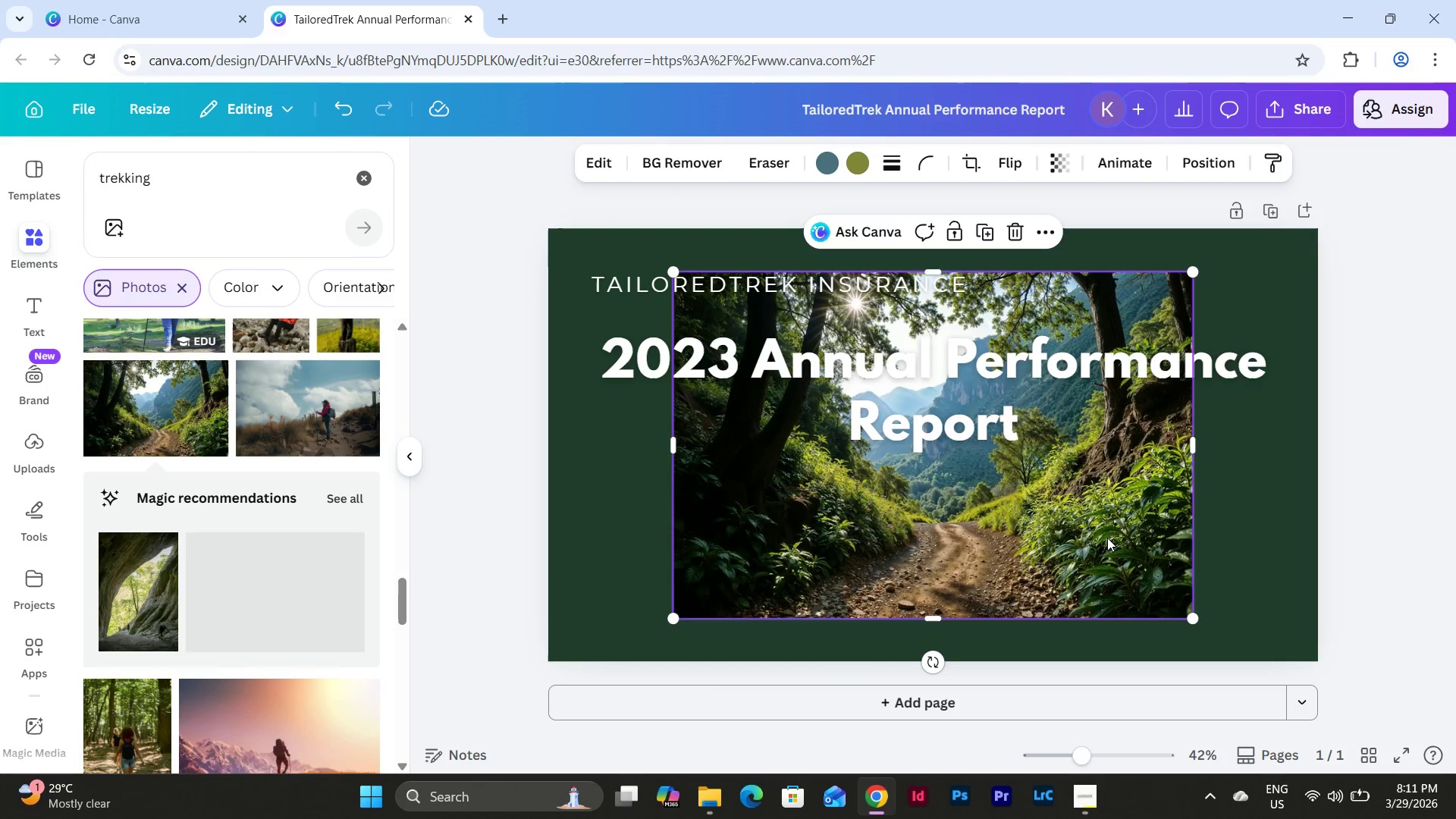 
left_click([1256, 533])
 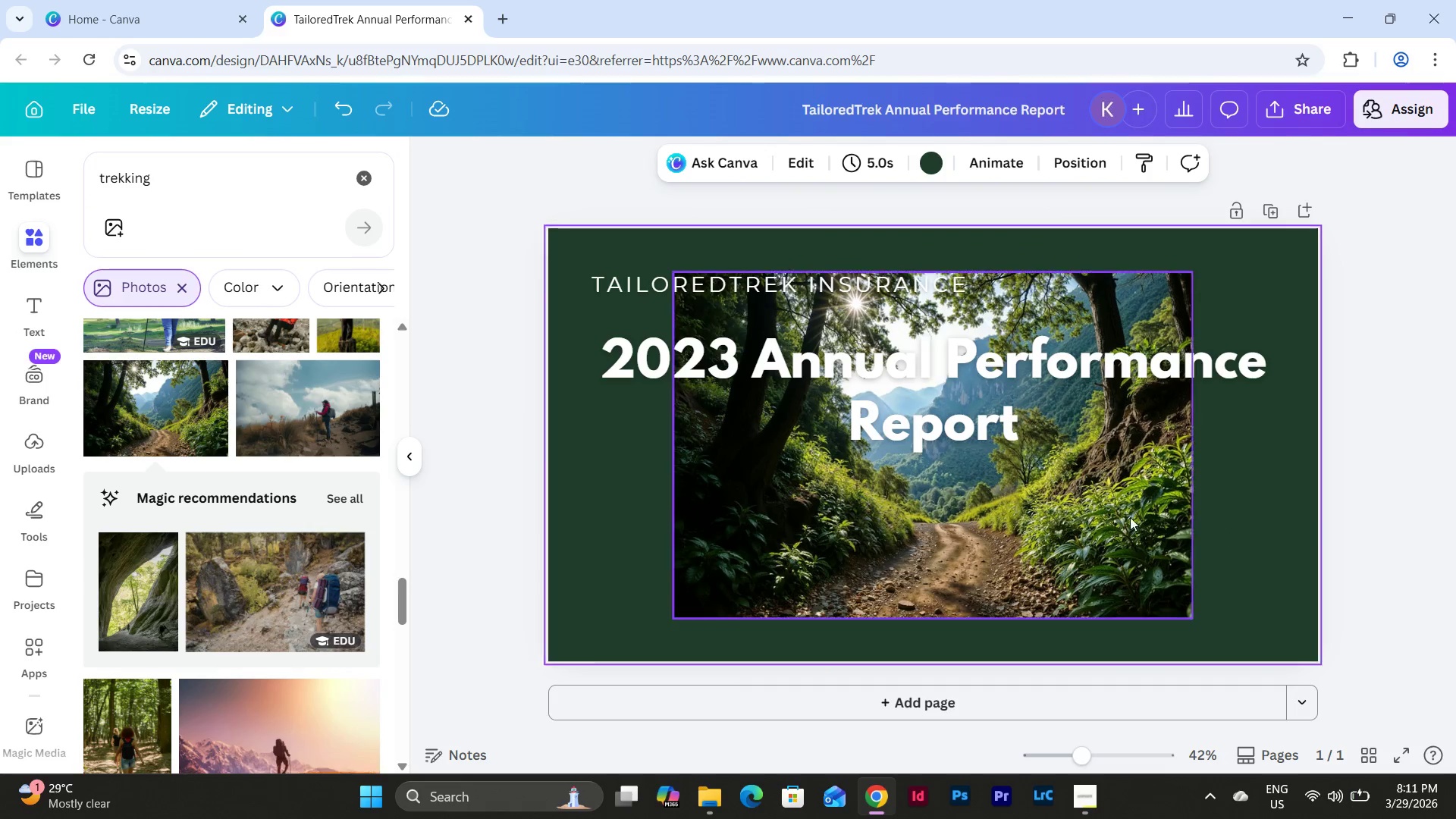 
left_click_drag(start_coordinate=[1059, 507], to_coordinate=[936, 553])
 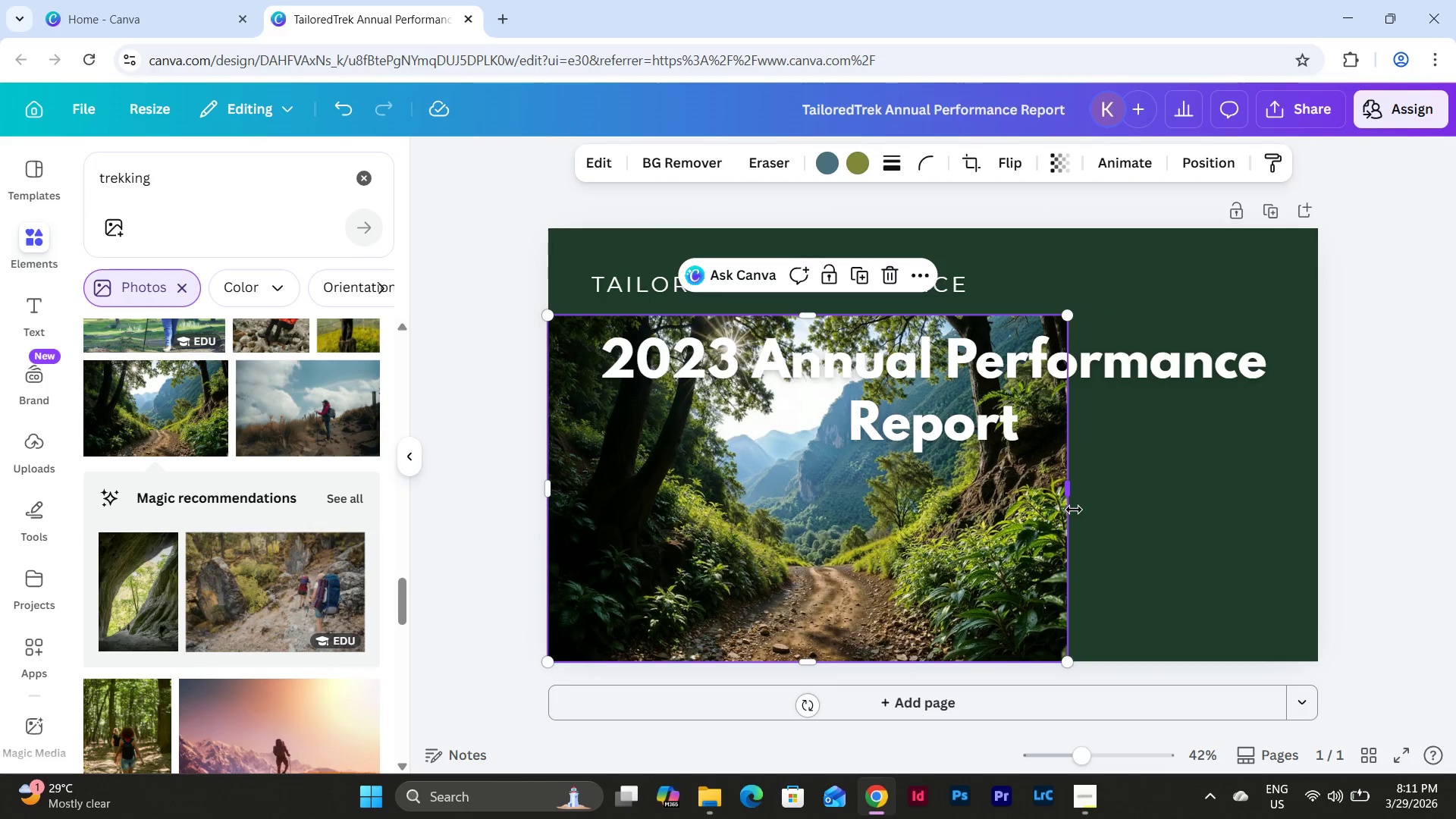 
left_click_drag(start_coordinate=[1074, 507], to_coordinate=[1323, 516])
 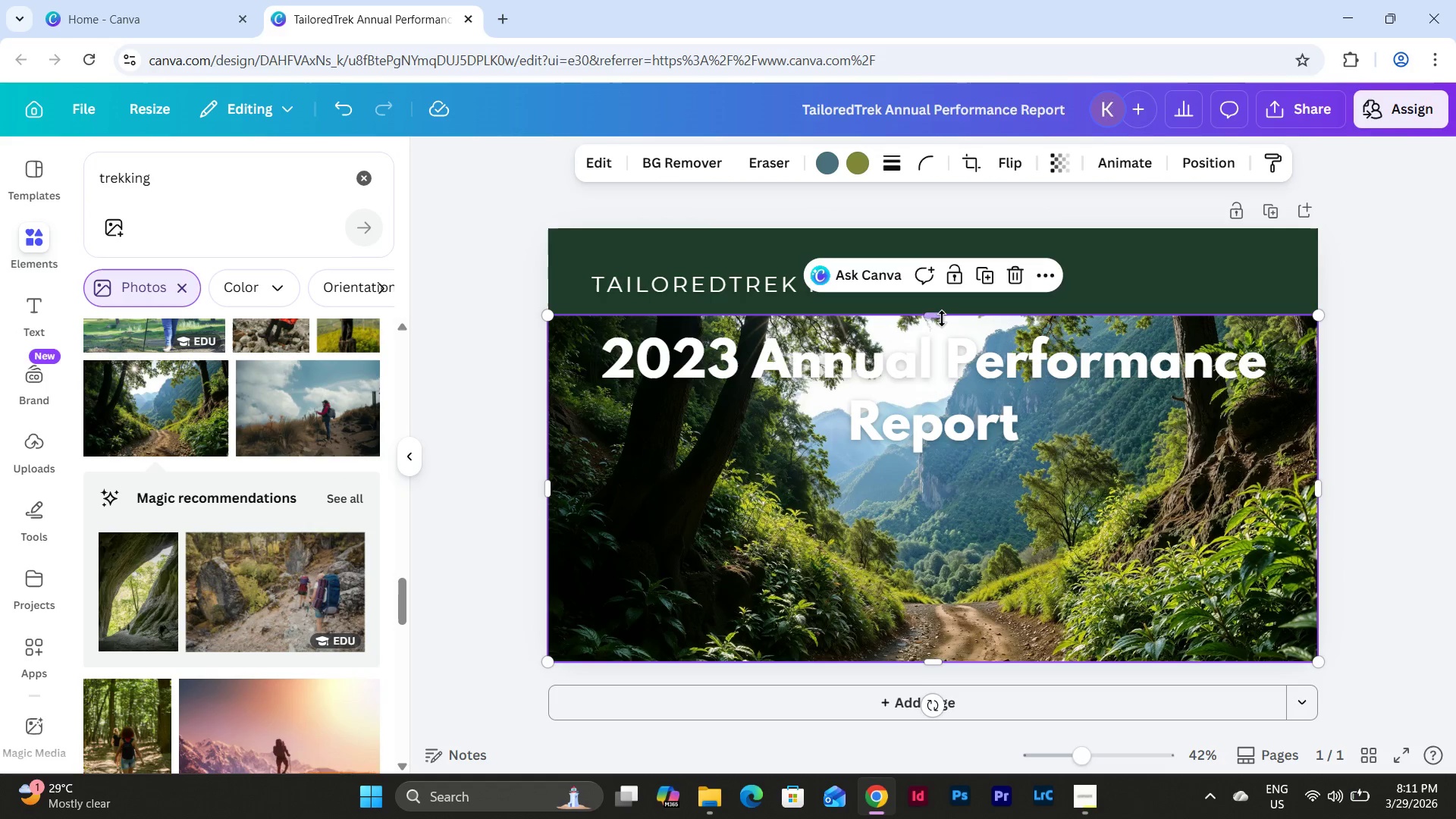 
left_click_drag(start_coordinate=[941, 314], to_coordinate=[946, 518])
 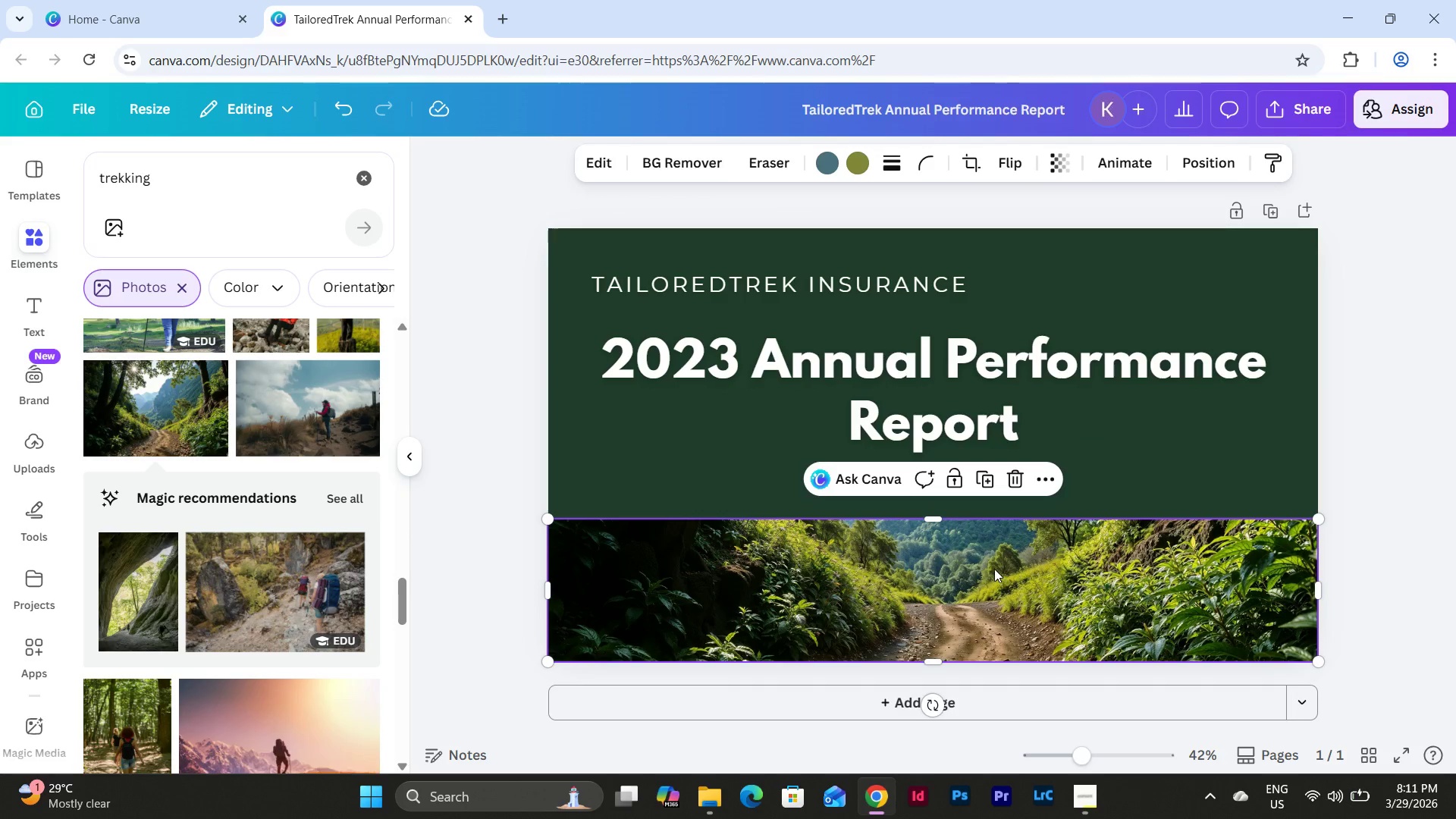 
double_click([994, 569])
 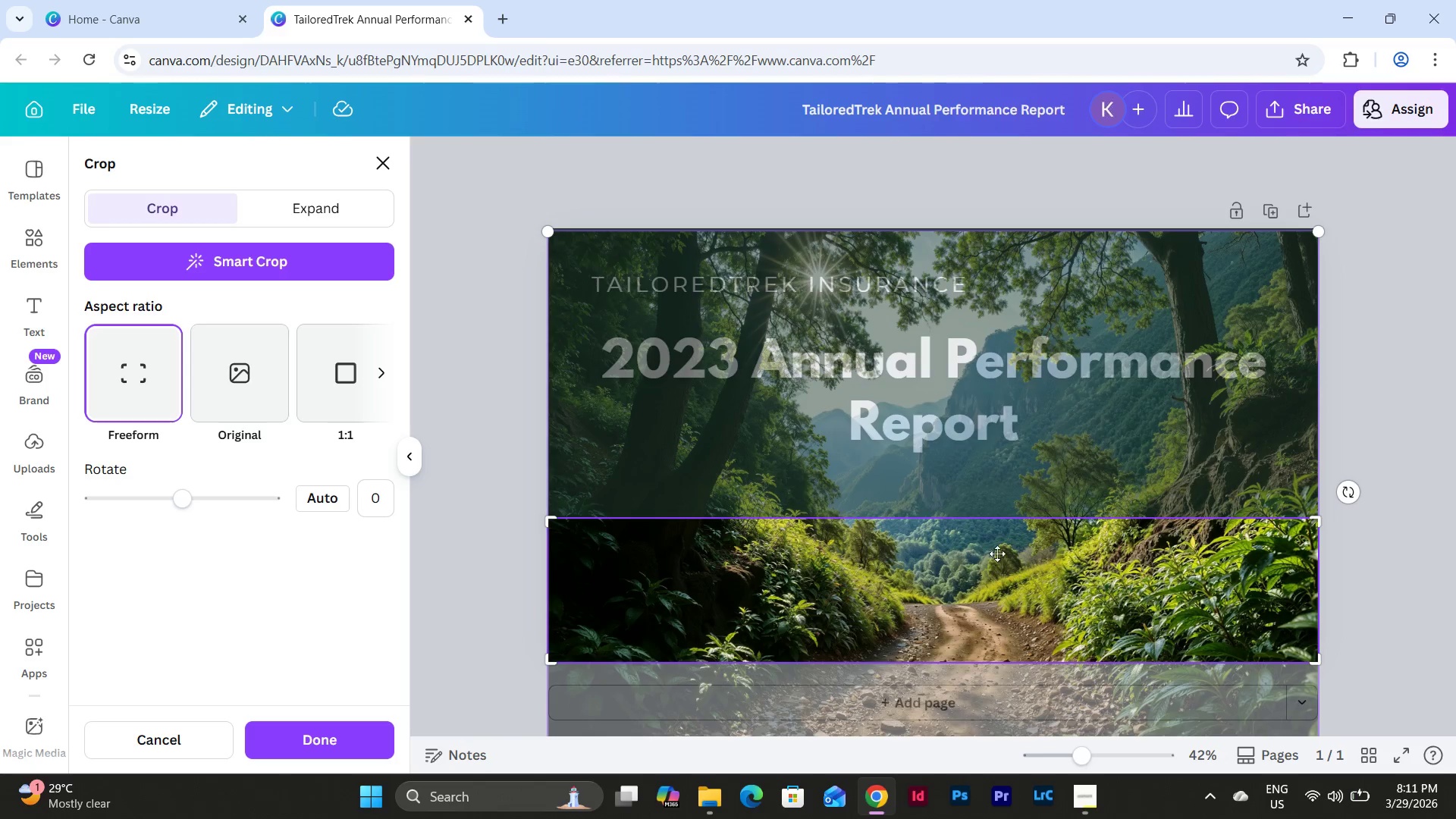 
left_click_drag(start_coordinate=[1006, 539], to_coordinate=[1012, 563])
 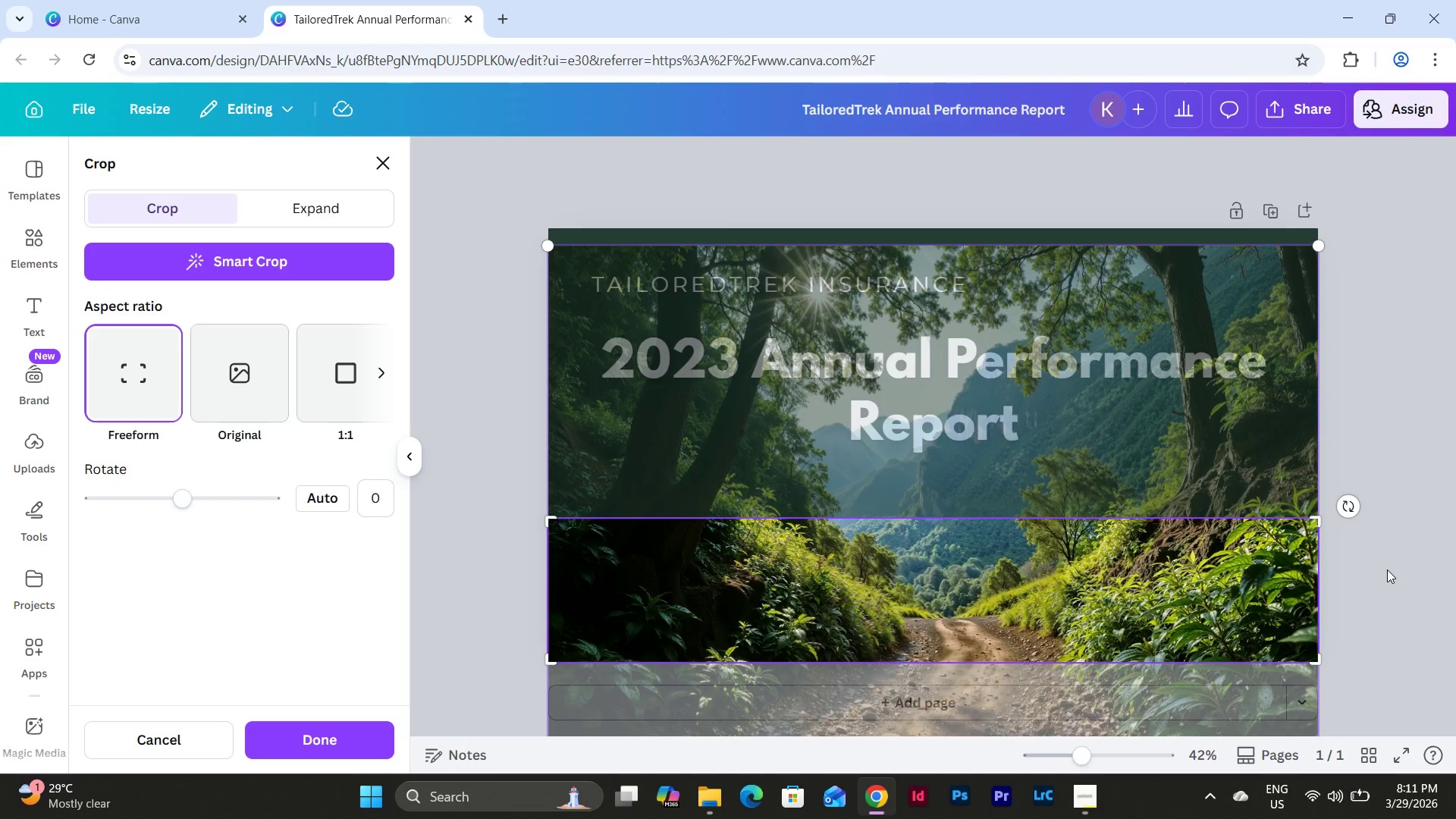 
left_click([1387, 570])
 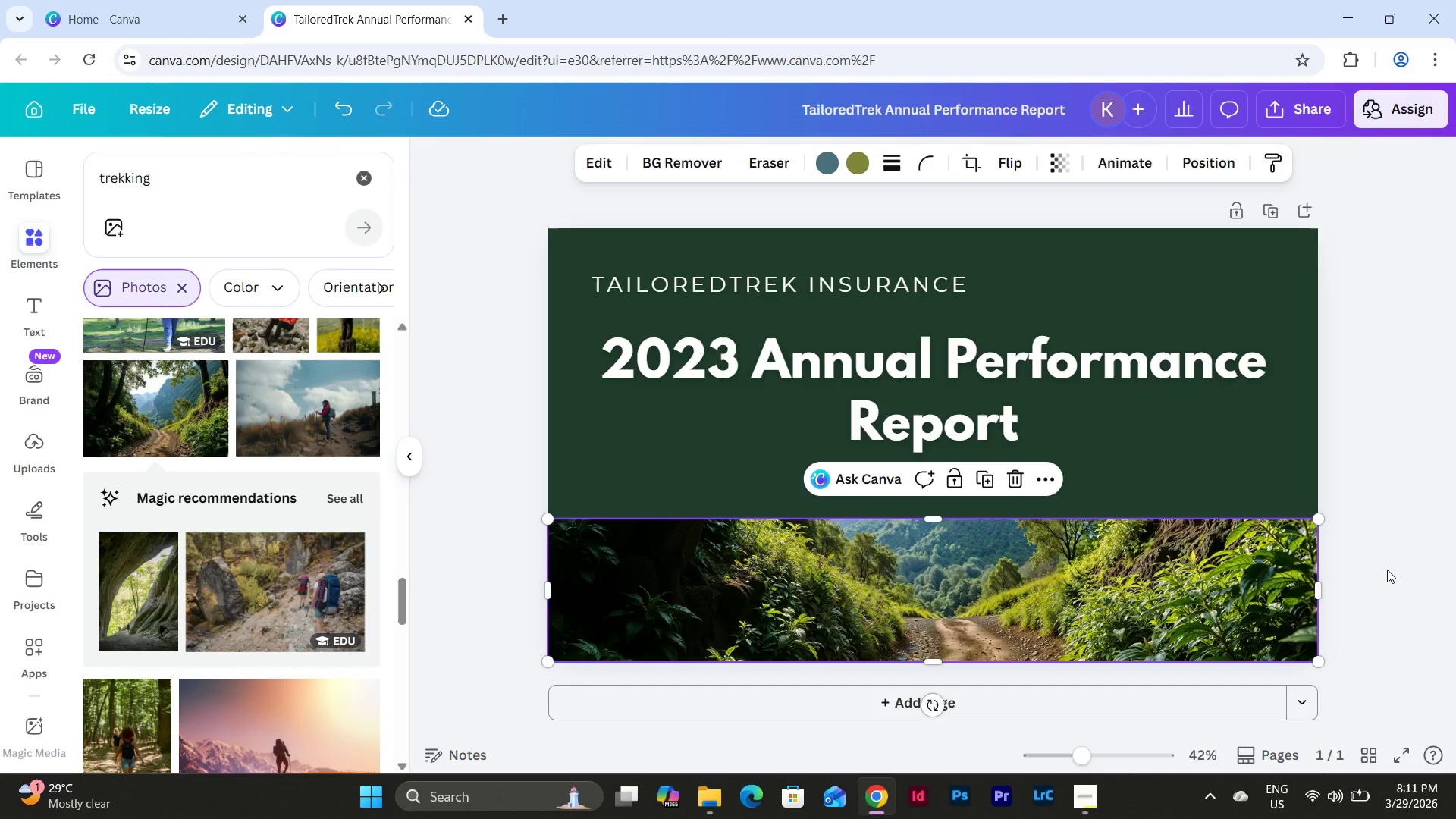 
left_click([1387, 570])
 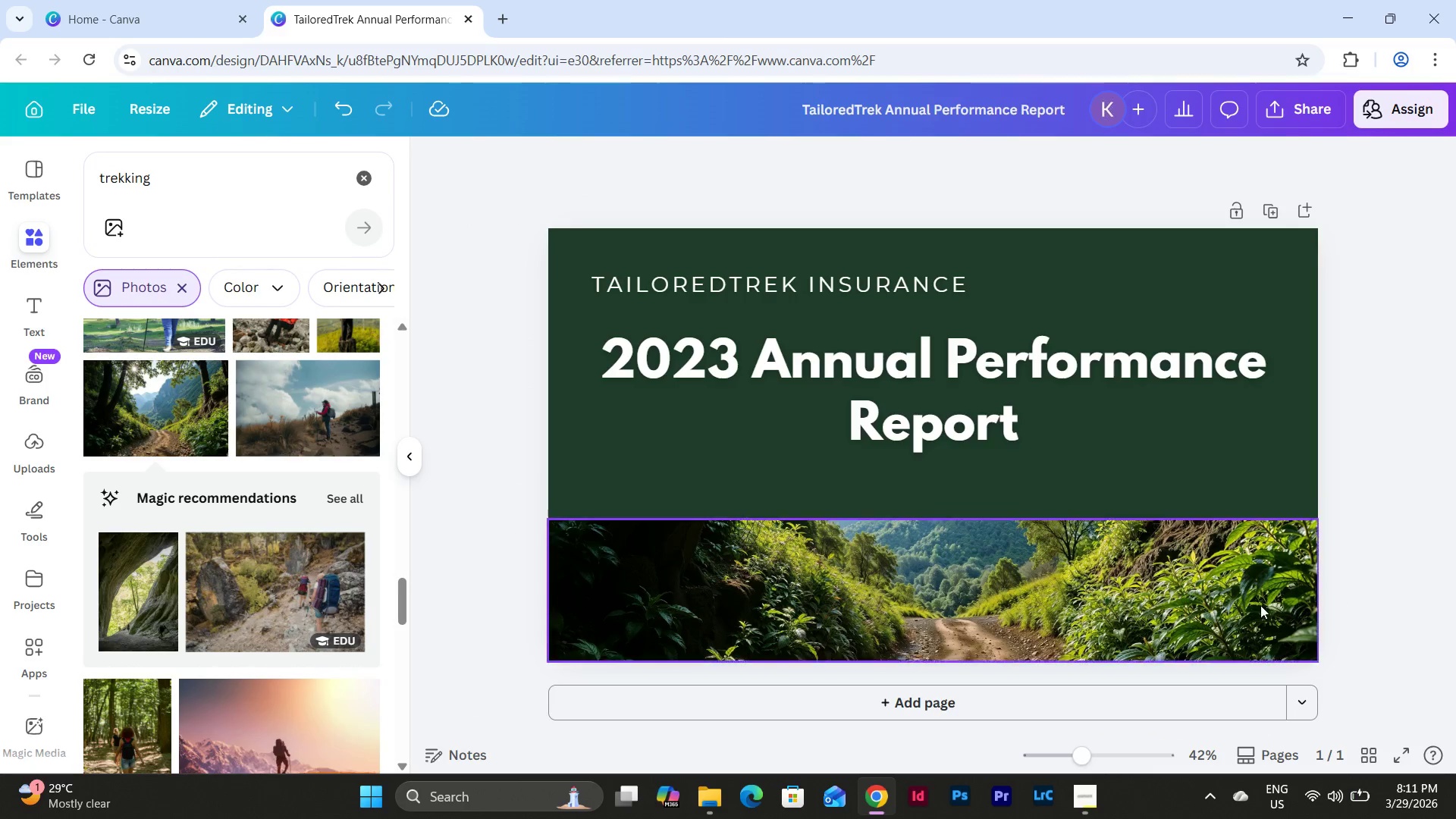 
double_click([1216, 605])
 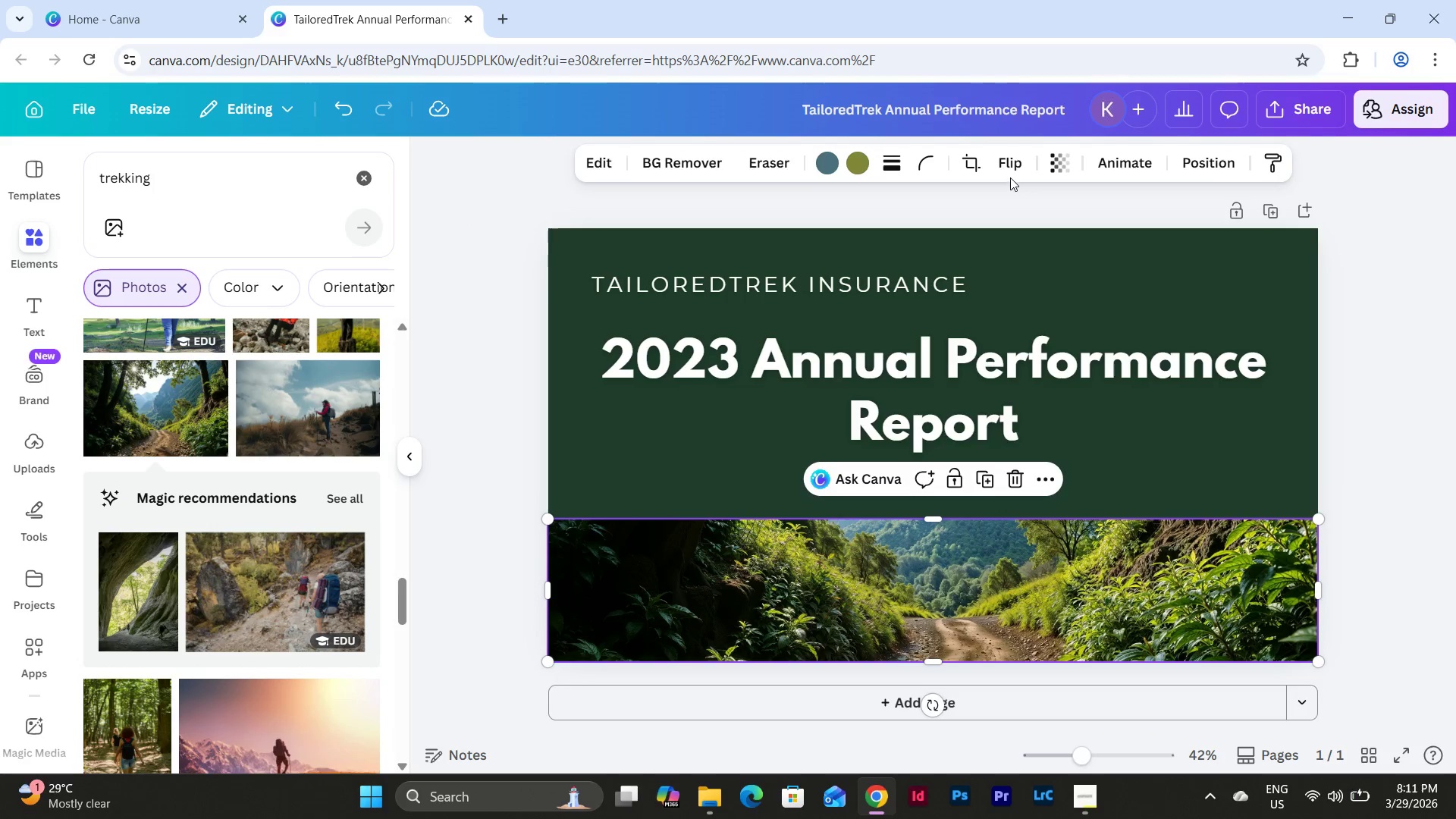 
left_click([1008, 167])
 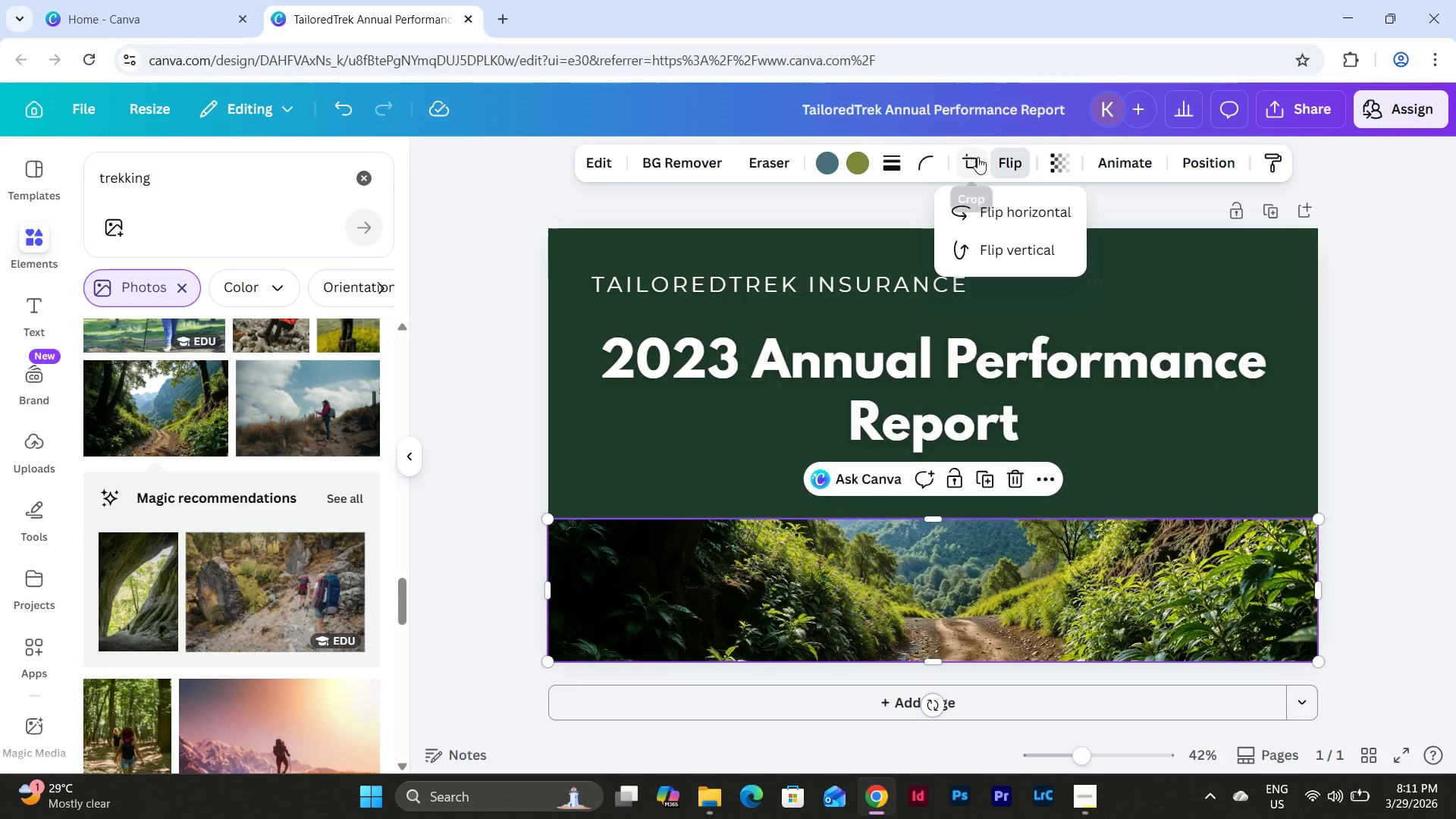 
left_click([1075, 163])
 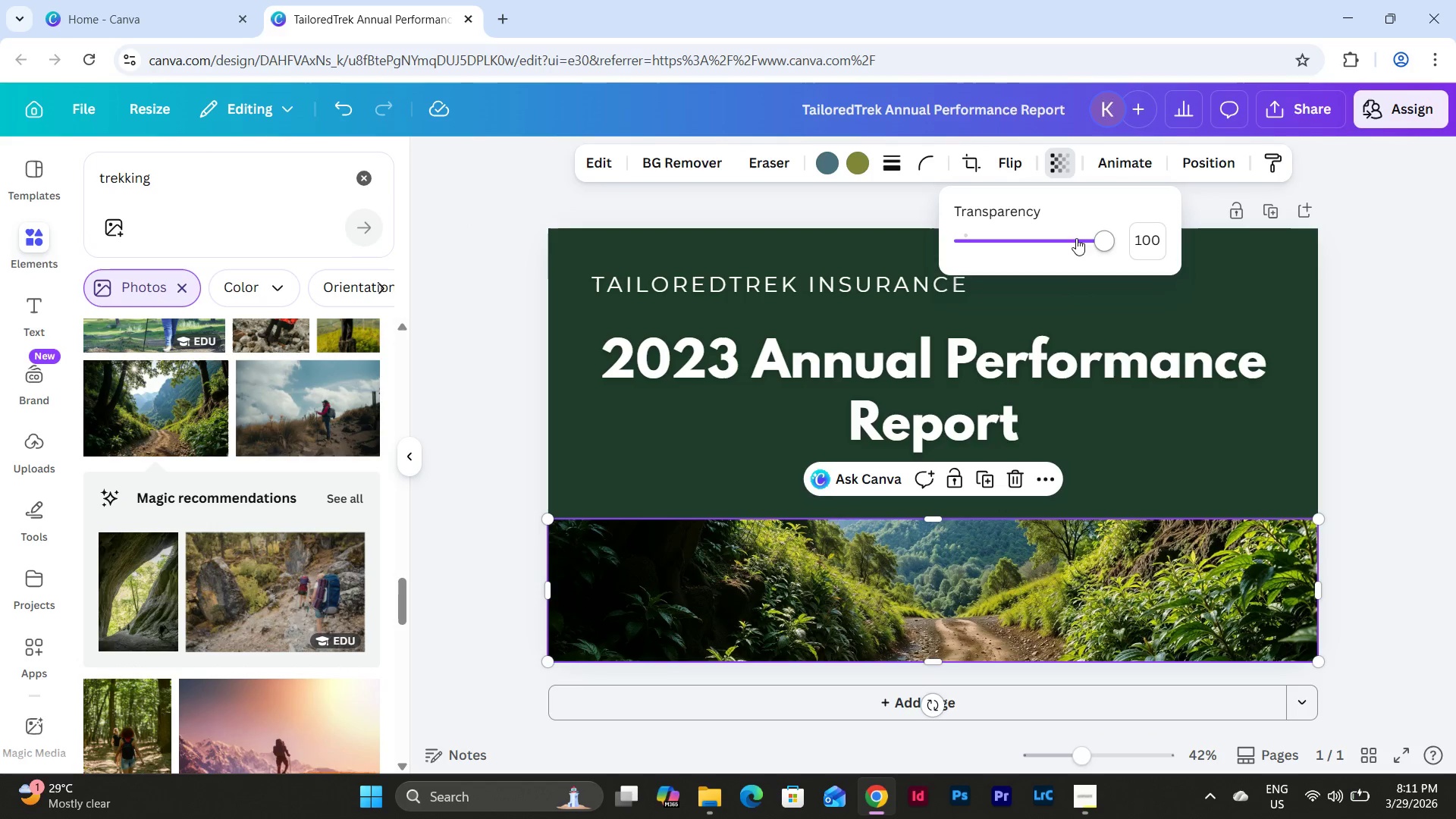 
left_click_drag(start_coordinate=[1087, 242], to_coordinate=[1062, 240])
 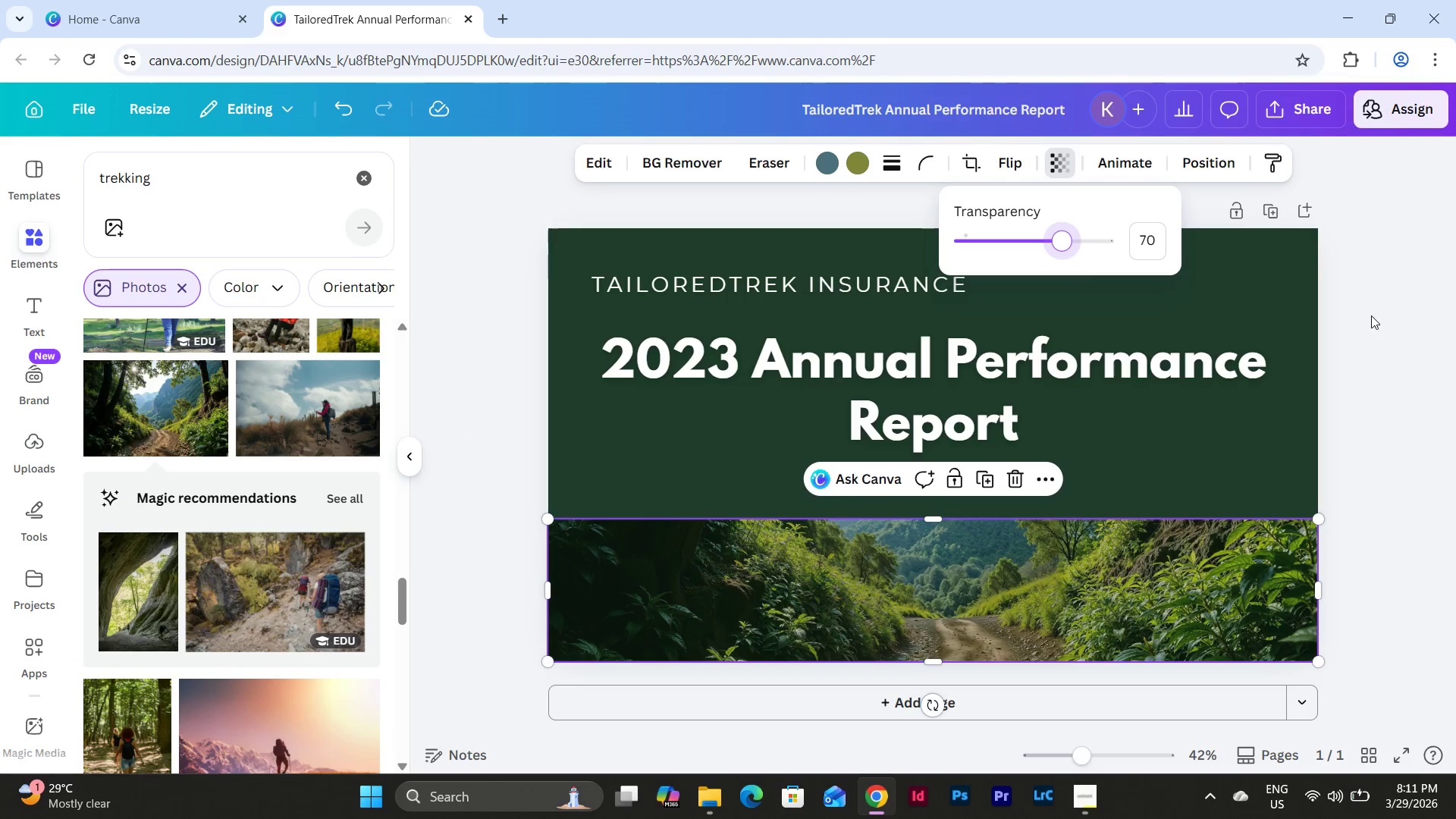 
double_click([1362, 311])
 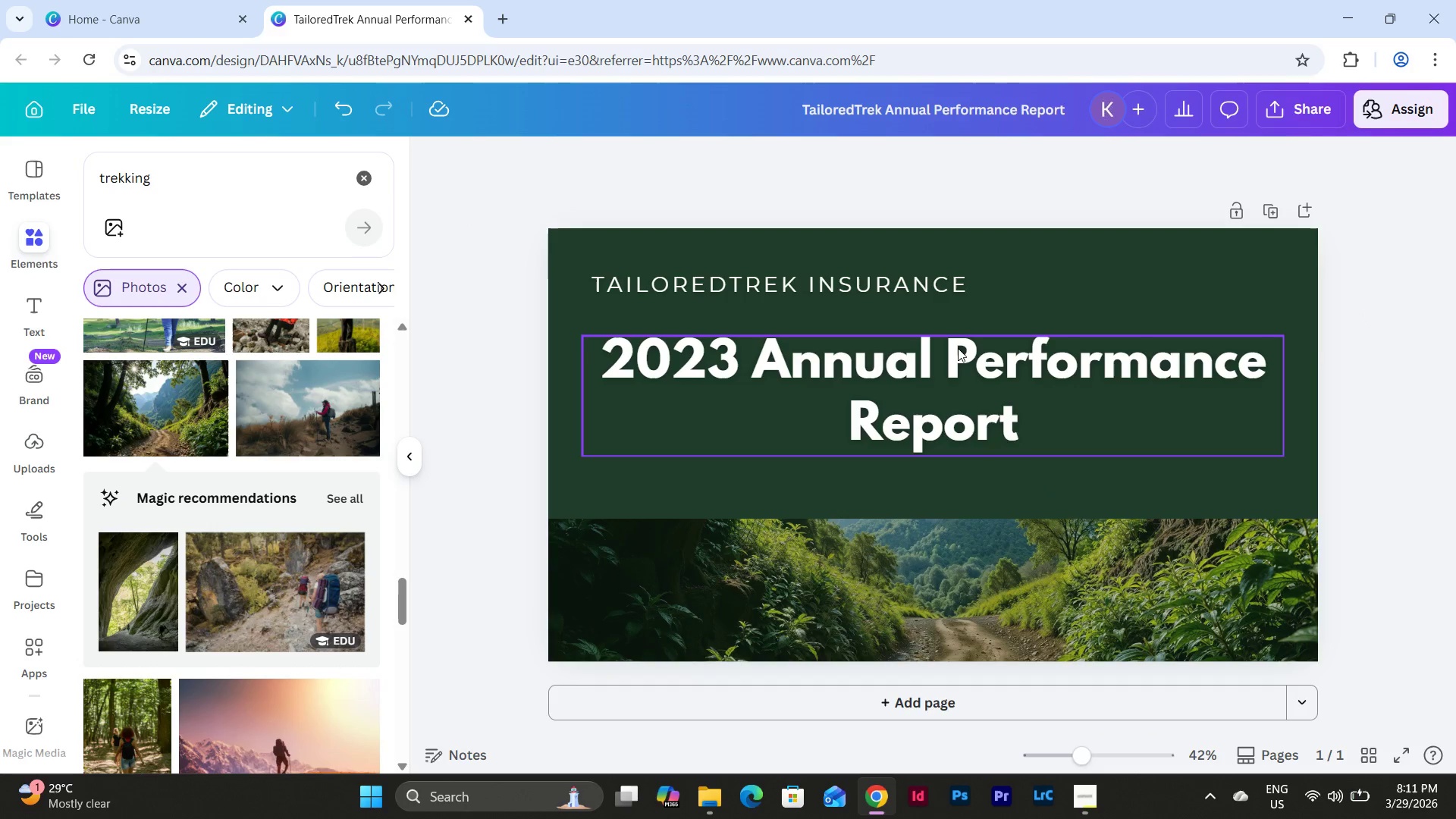 
left_click_drag(start_coordinate=[955, 358], to_coordinate=[956, 366])
 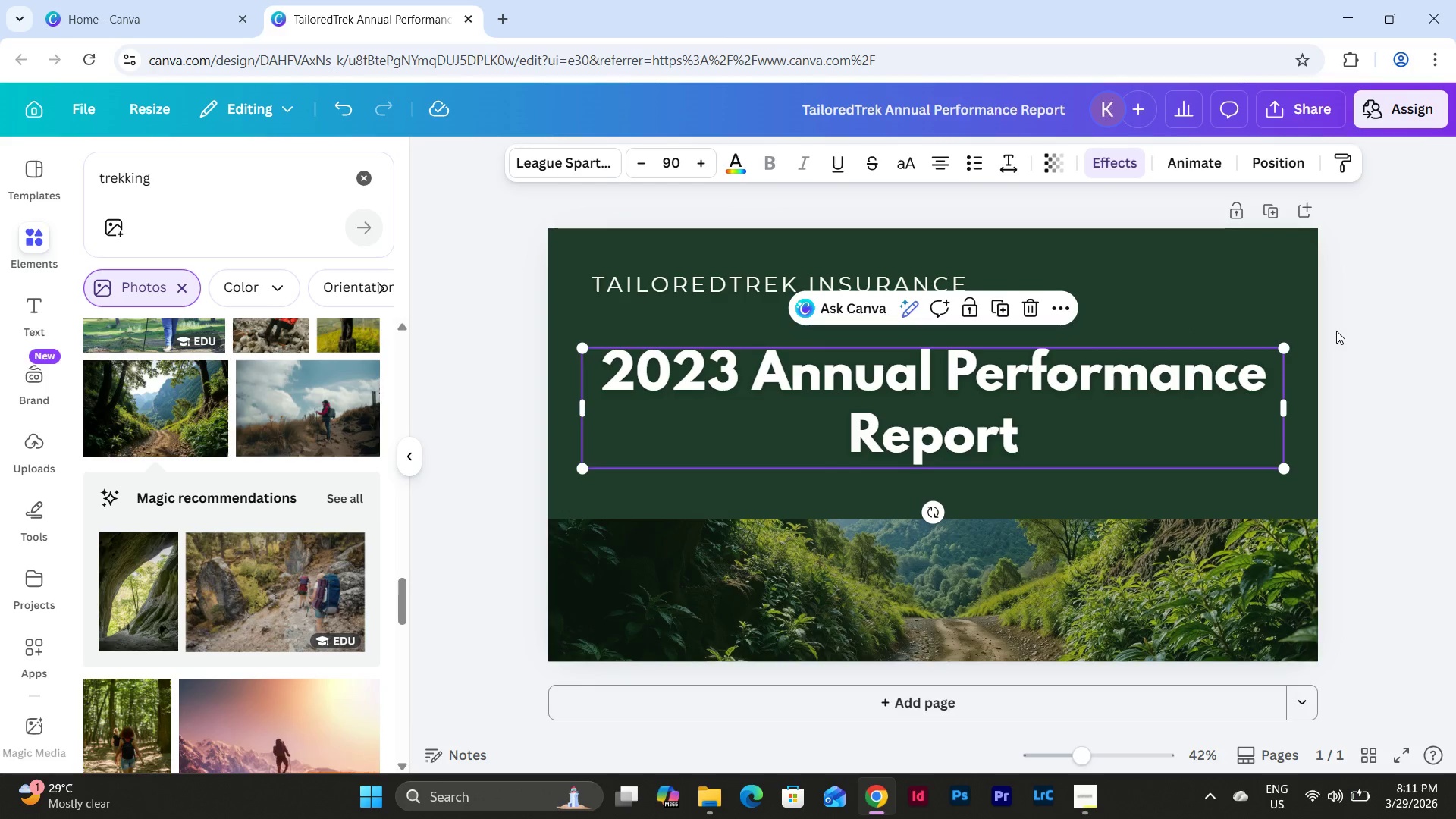 
left_click([1337, 330])
 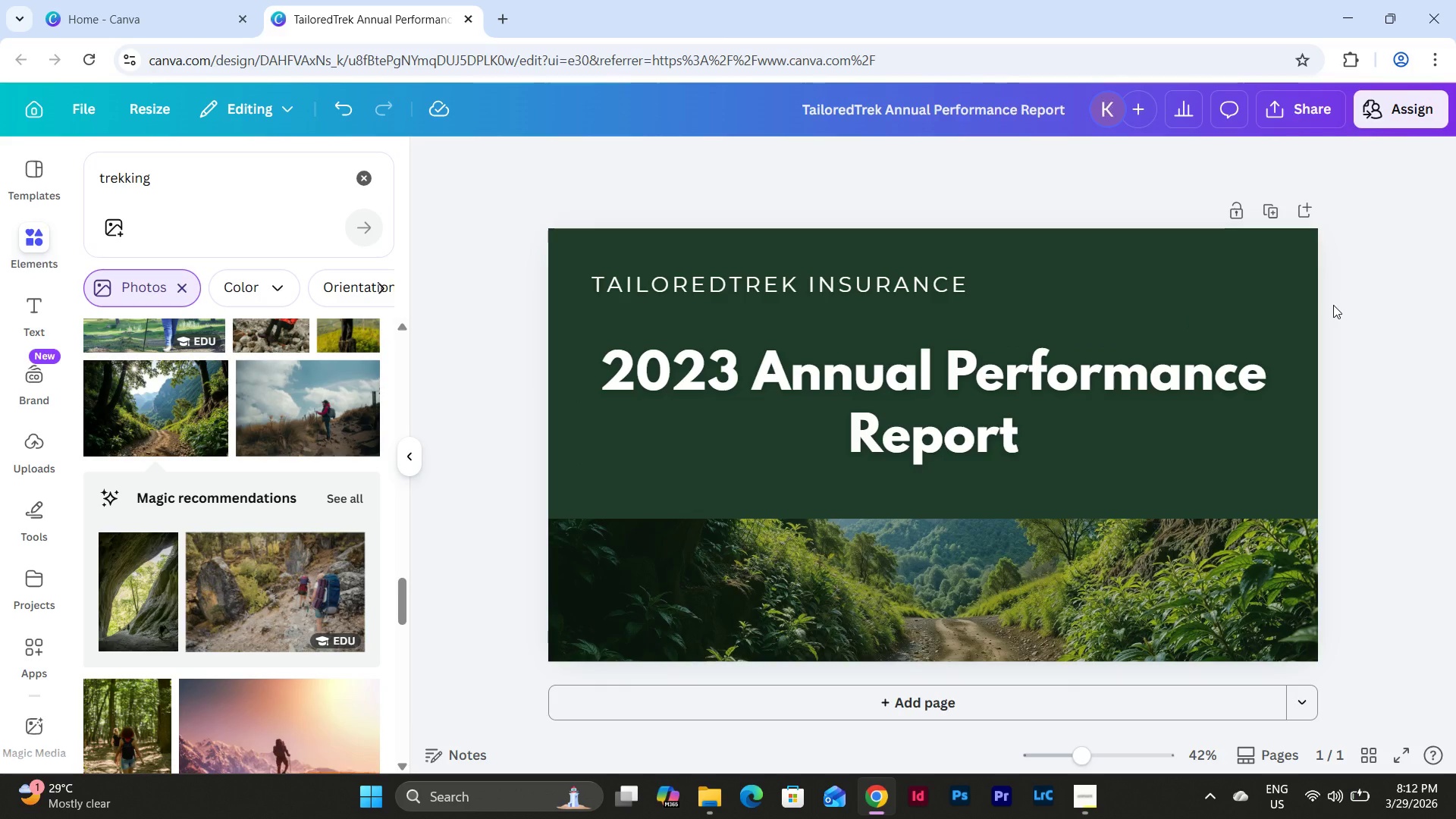 
wait(10.61)
 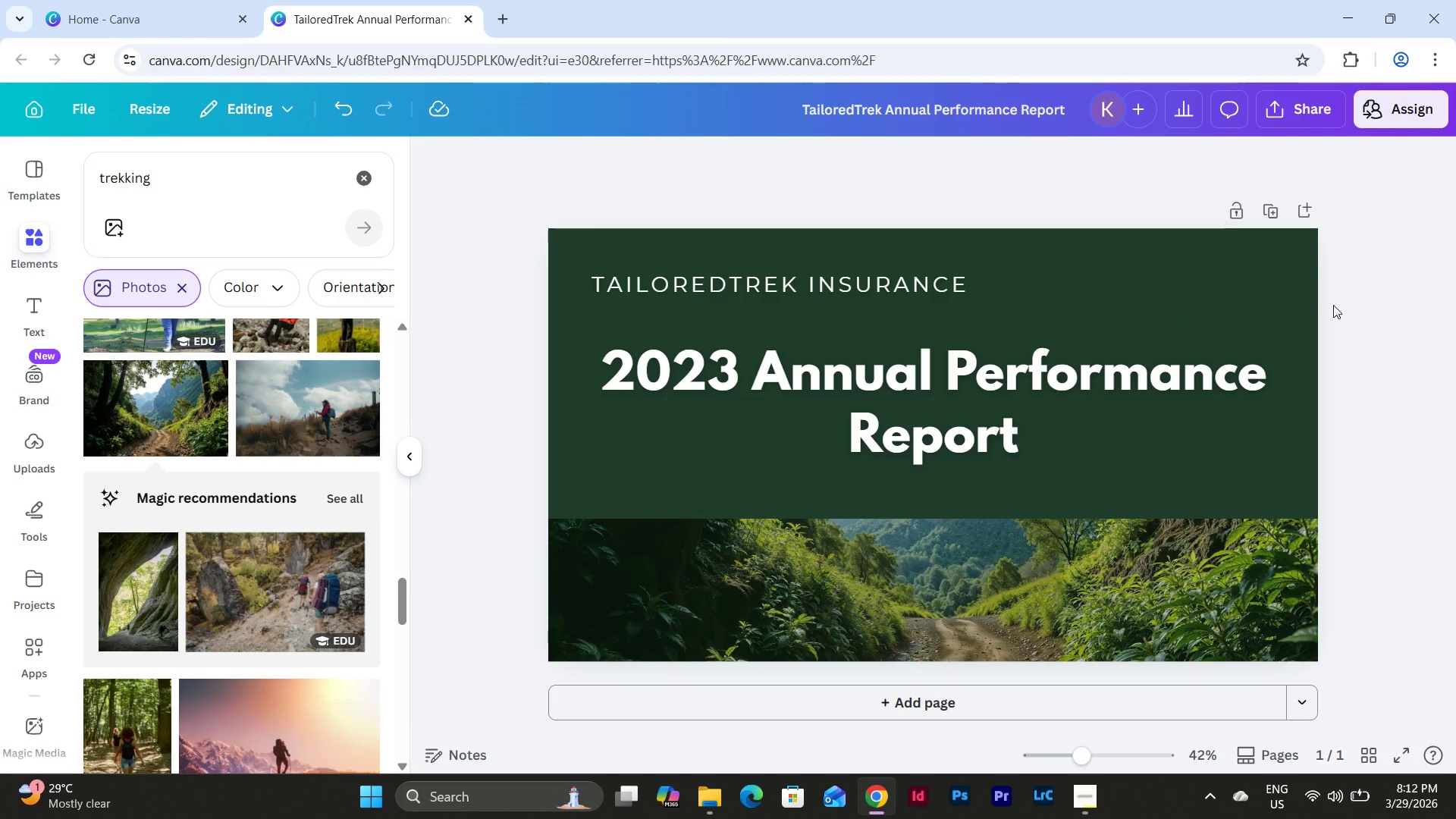 
left_click([858, 392])
 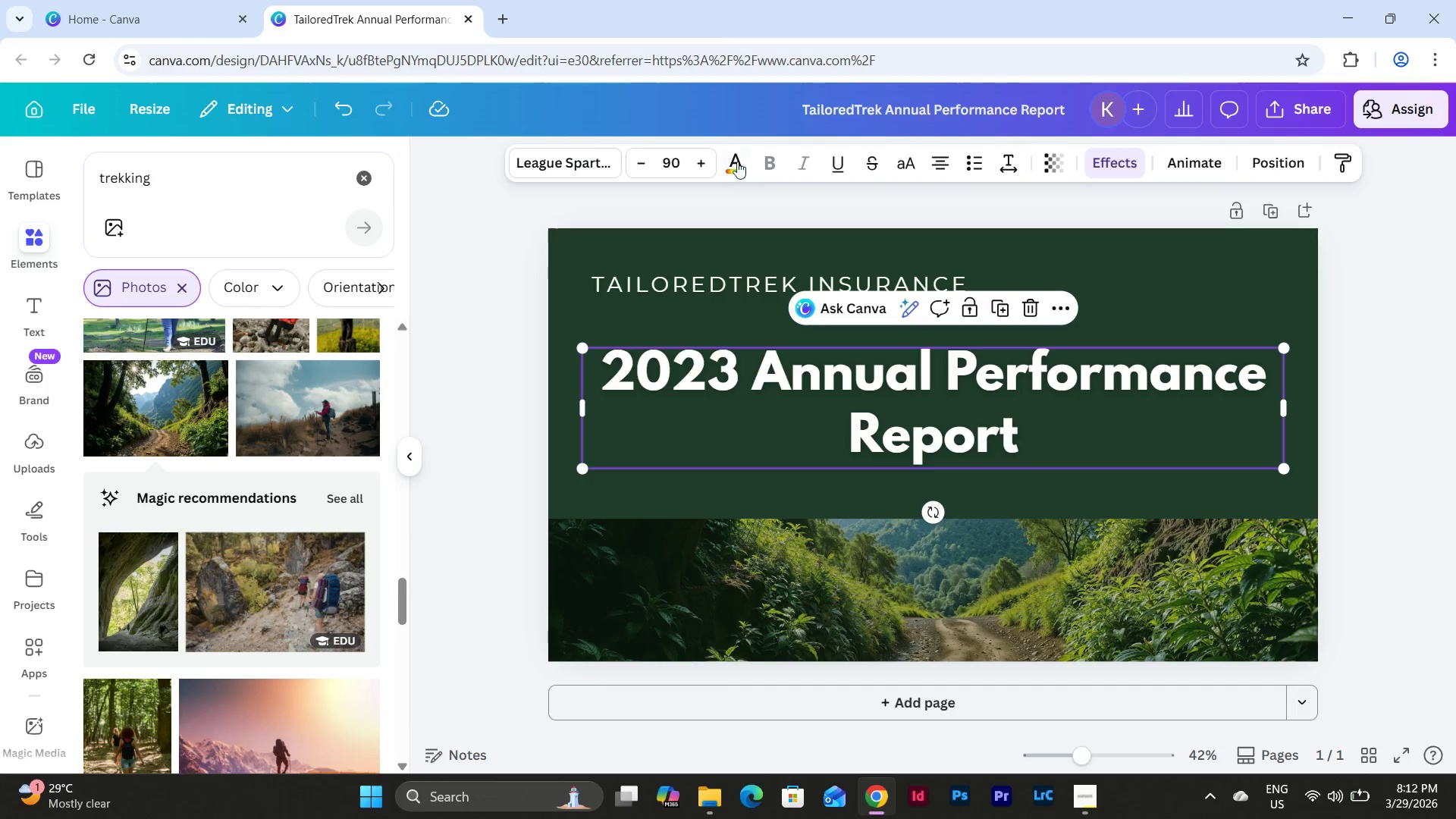 
left_click([740, 155])
 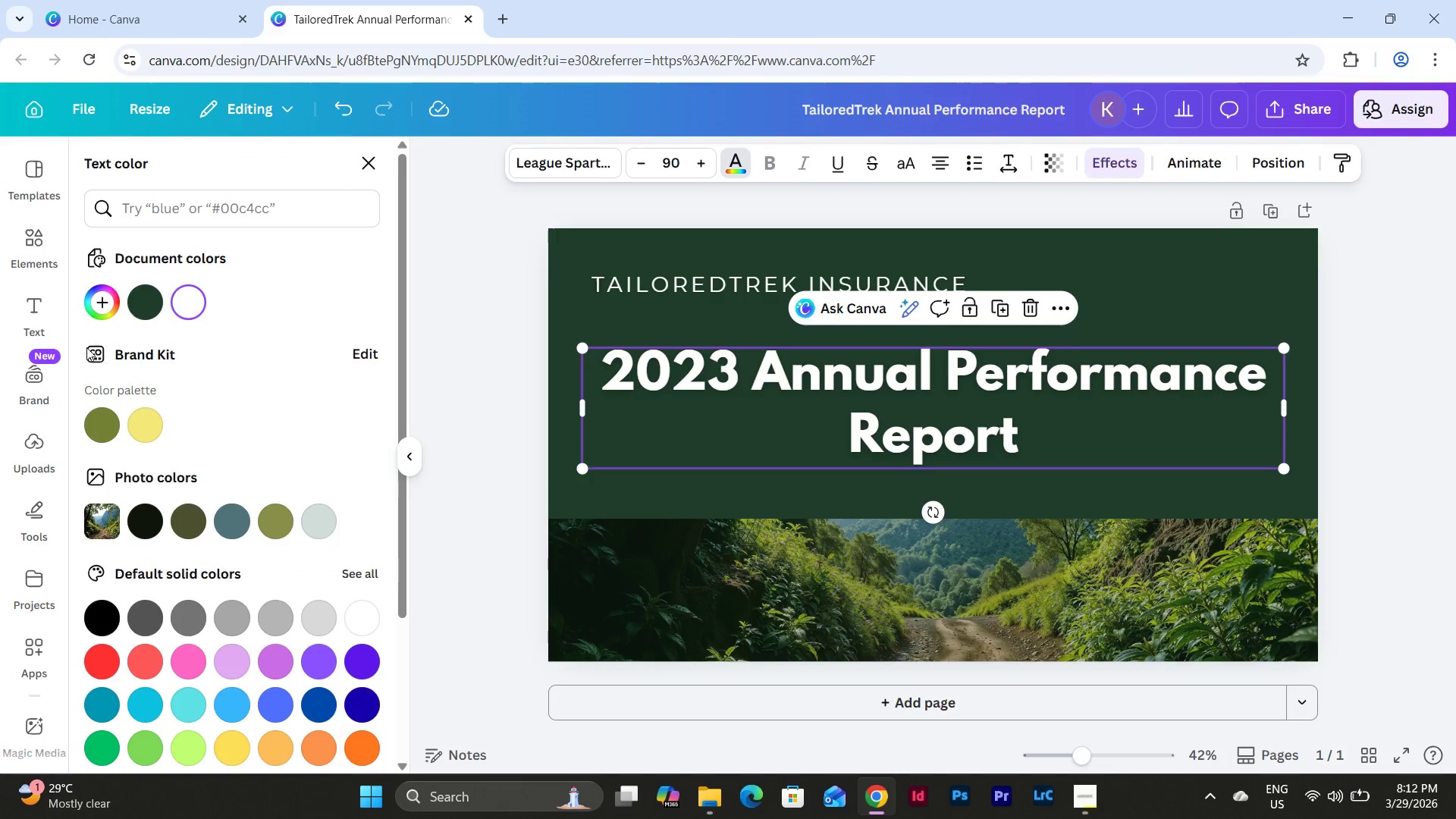 
left_click([105, 307])
 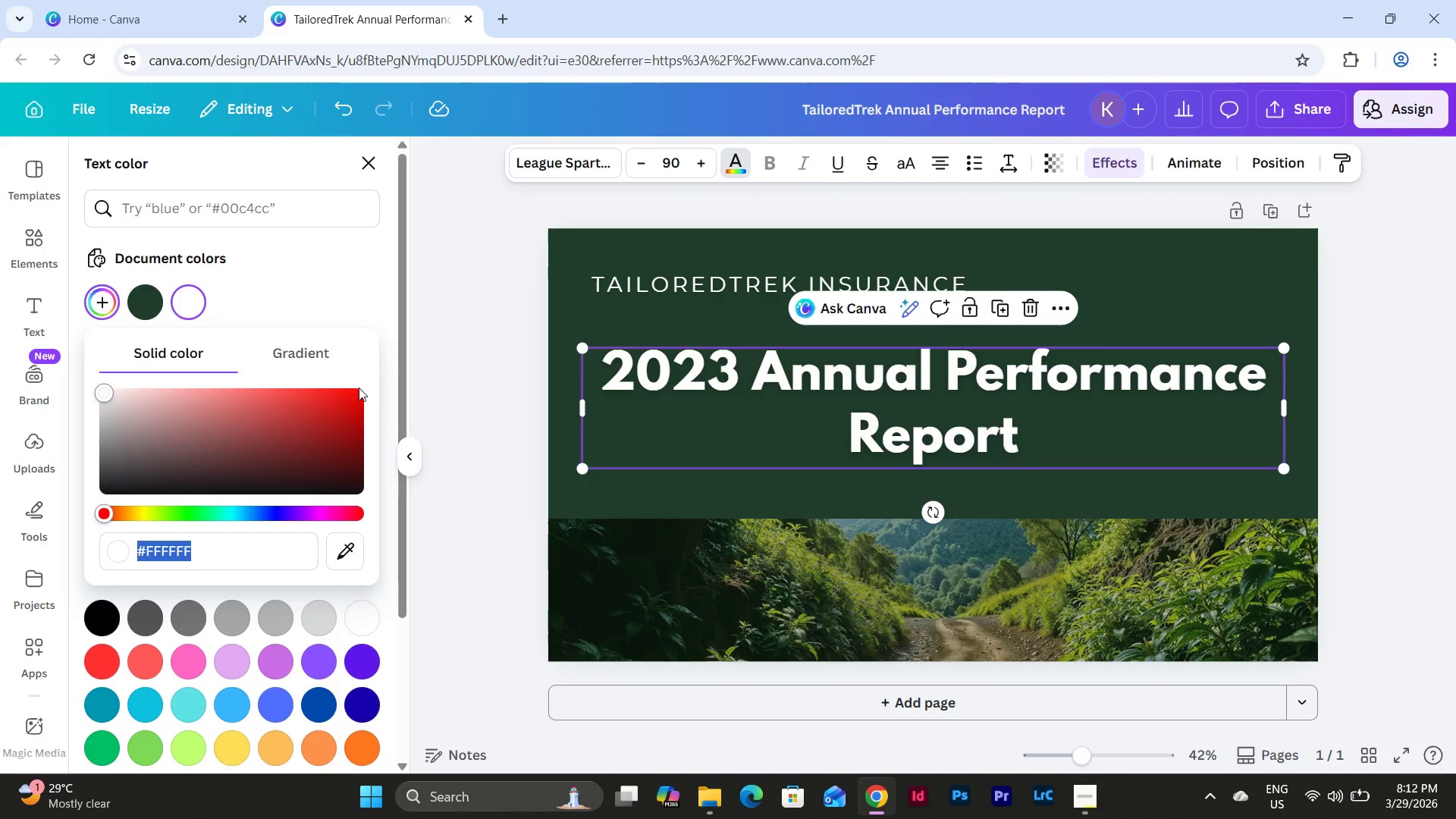 
key(E)
 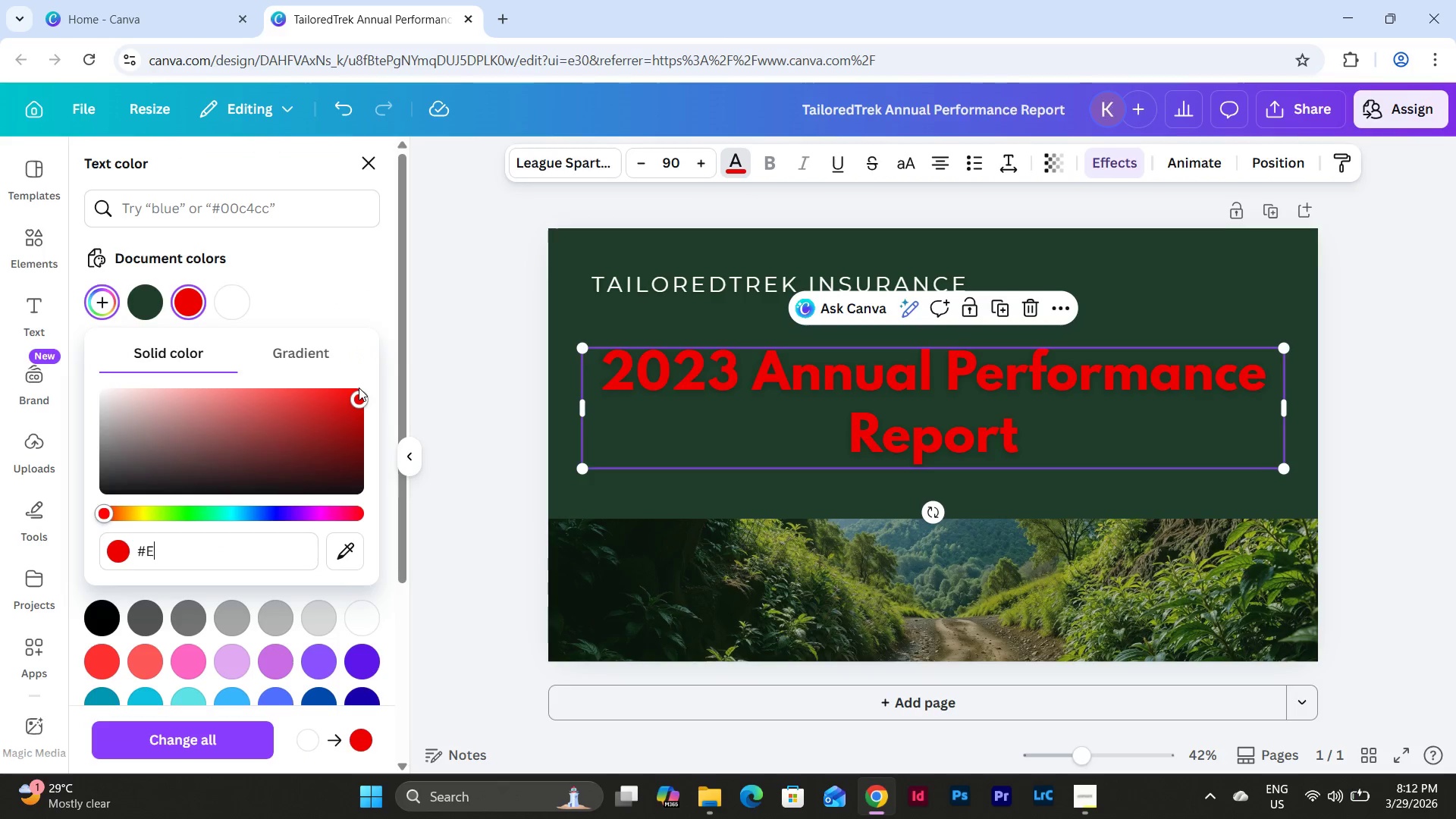 
key(Numpad0)
 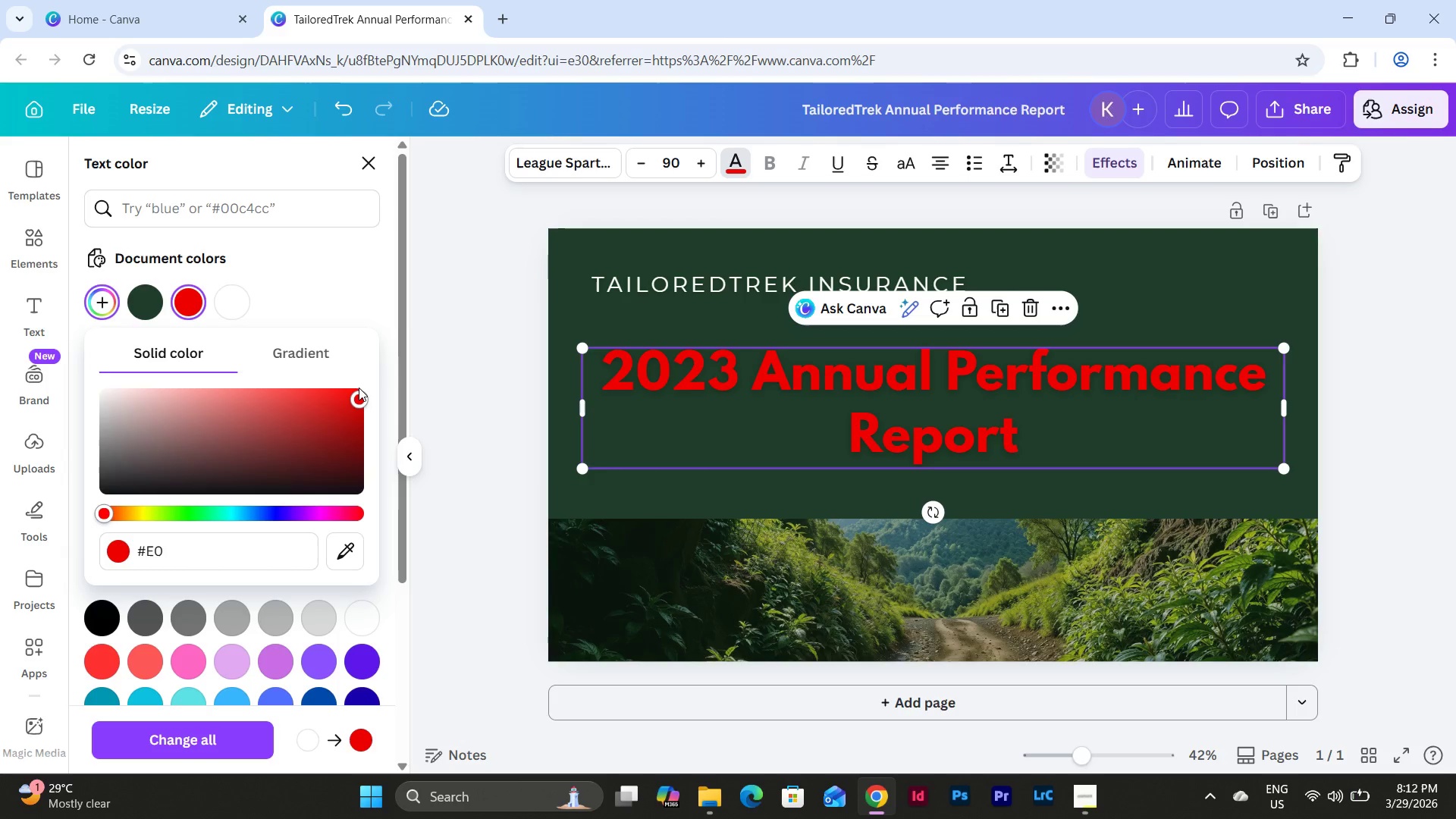 
key(Numpad7)
 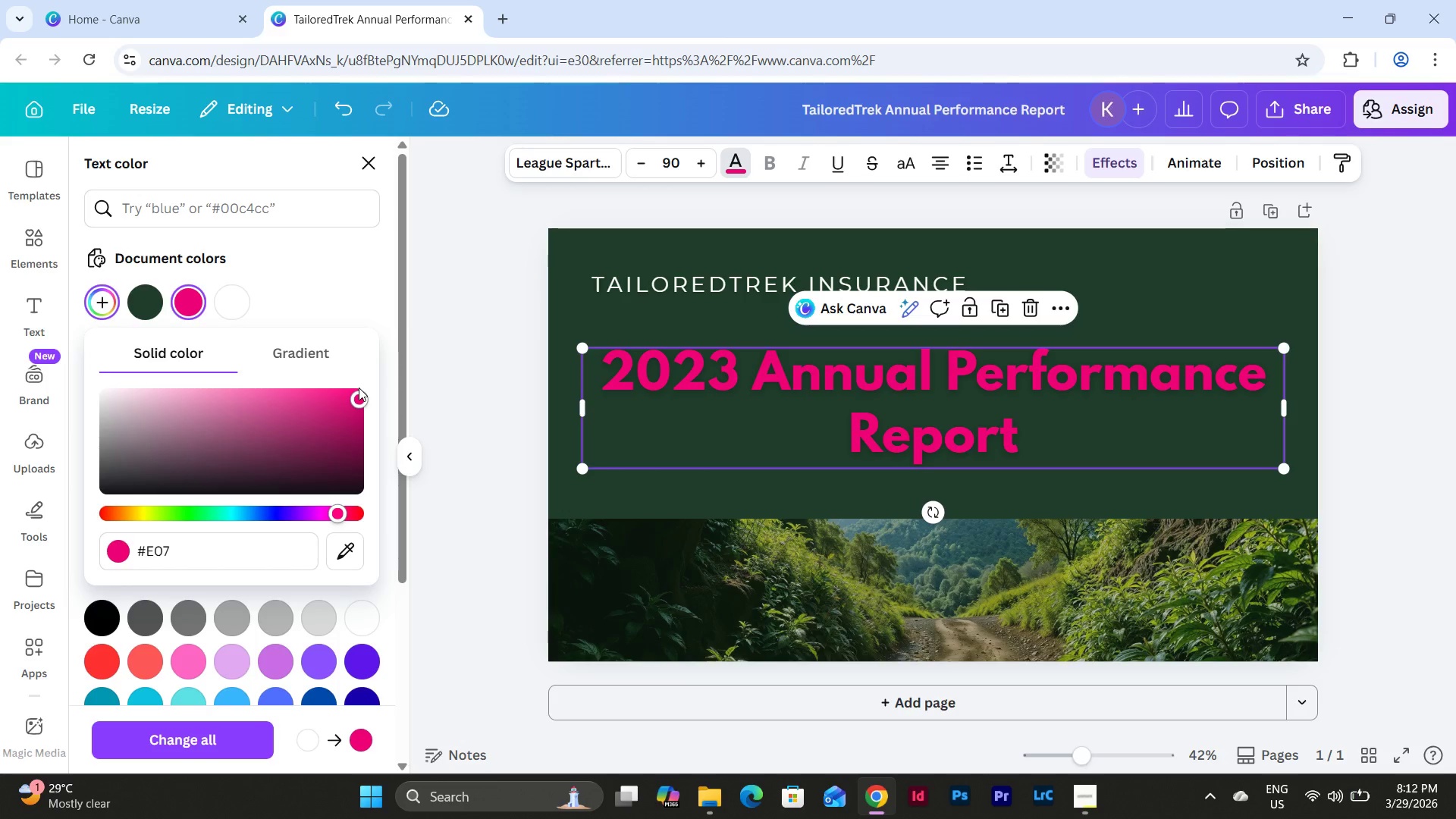 
key(A)
 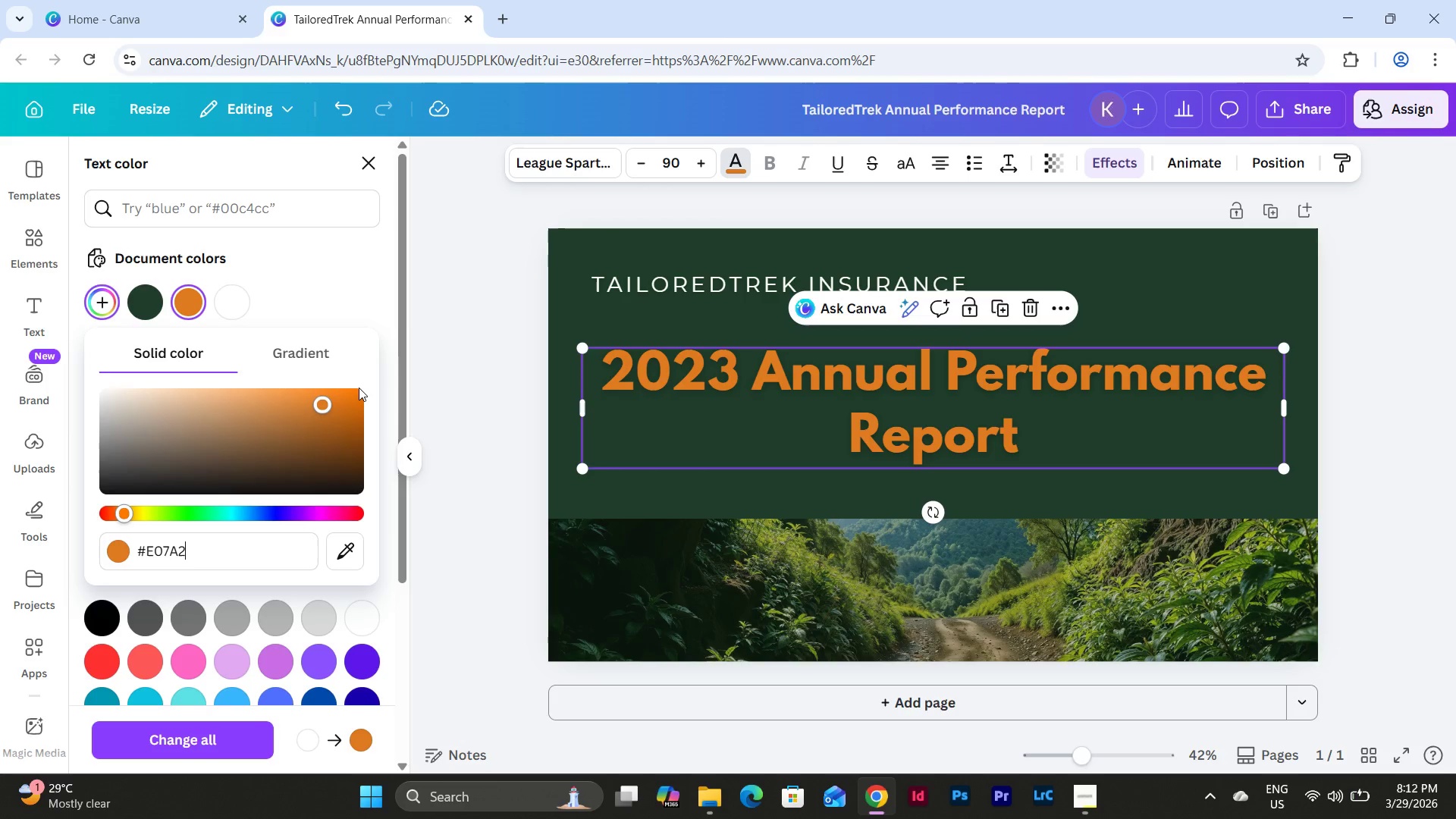 
key(Numpad2)
 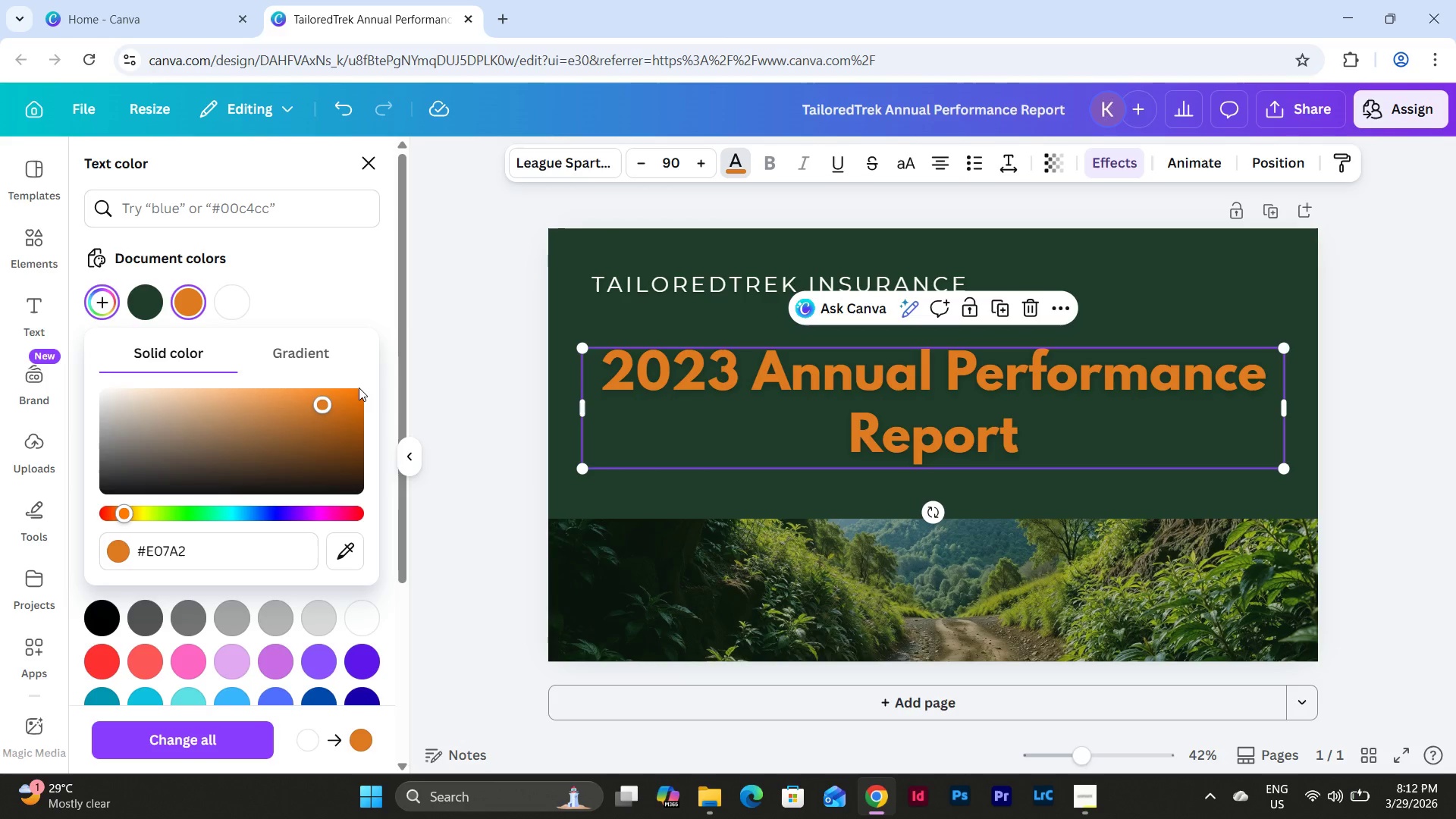 
key(F)
 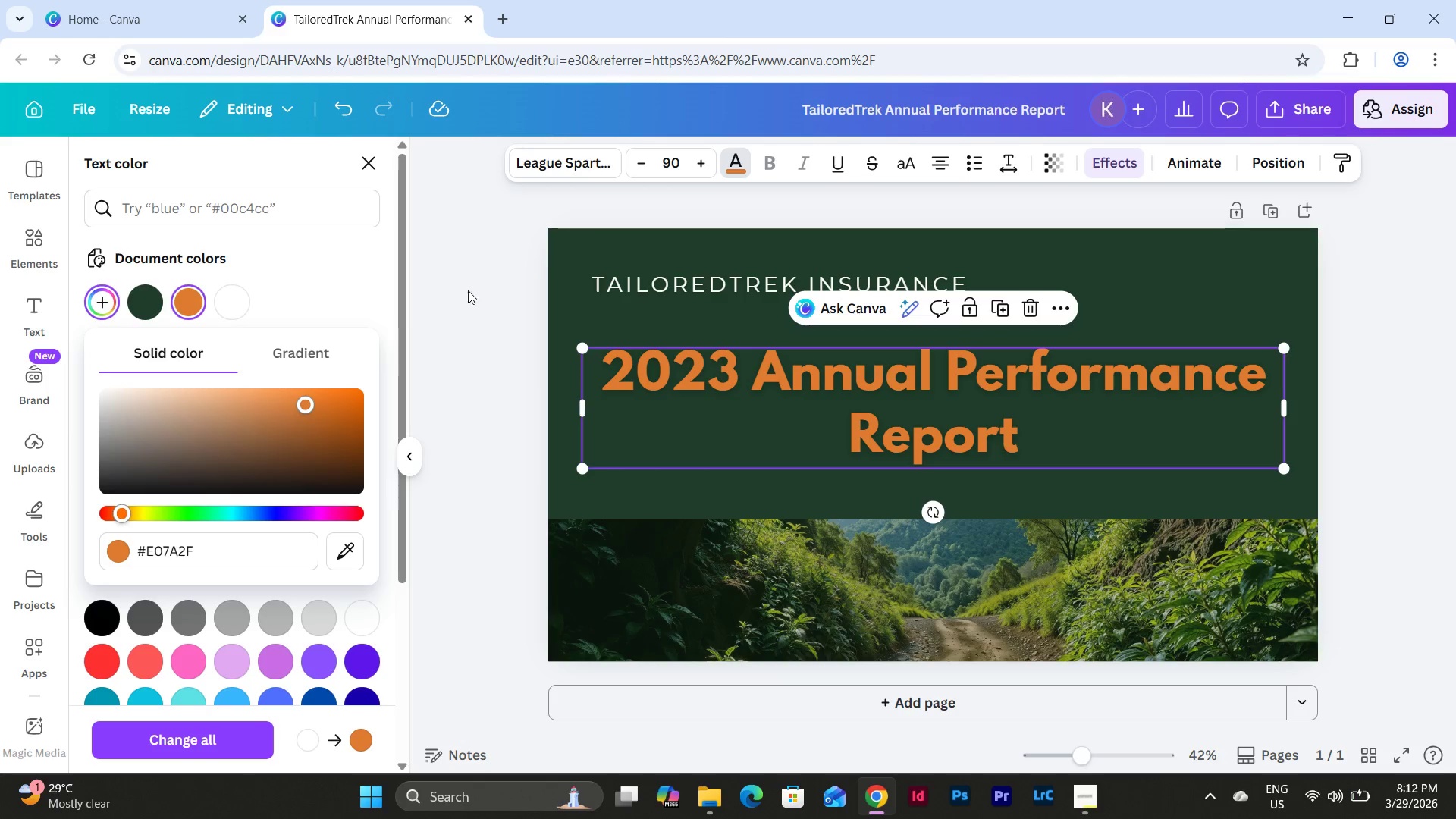 
left_click([475, 313])
 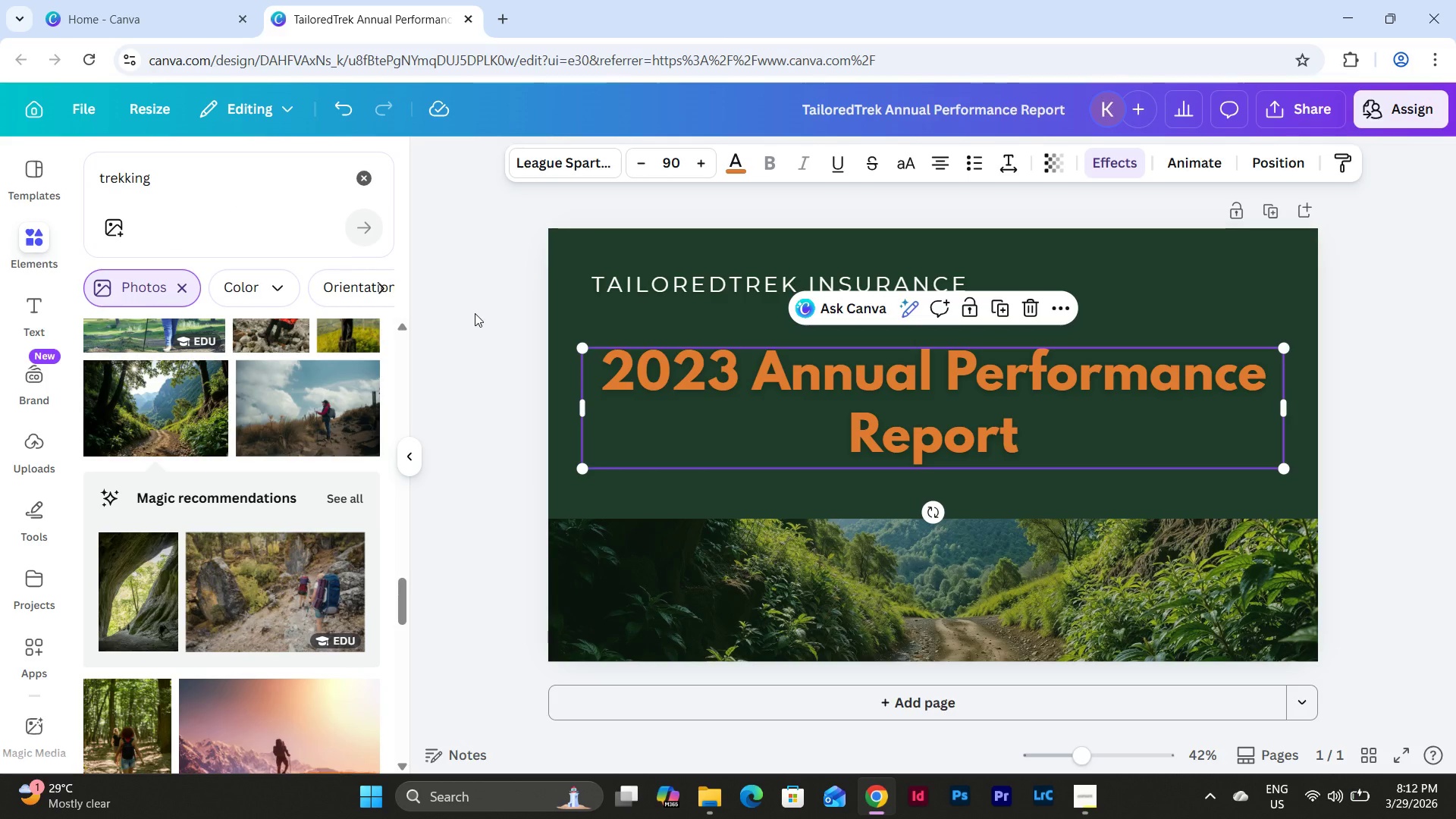 
left_click([475, 313])
 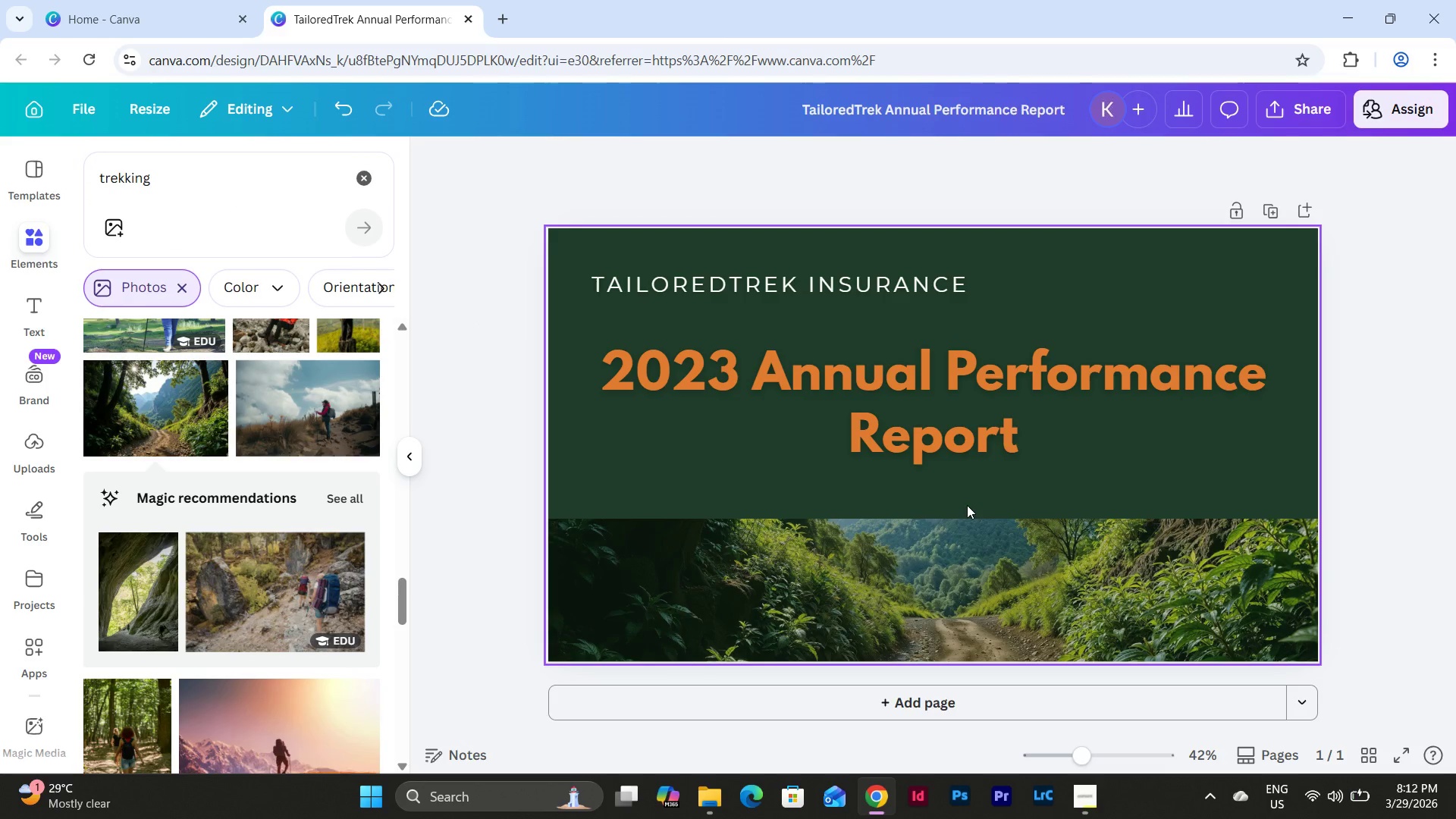 
left_click([814, 284])
 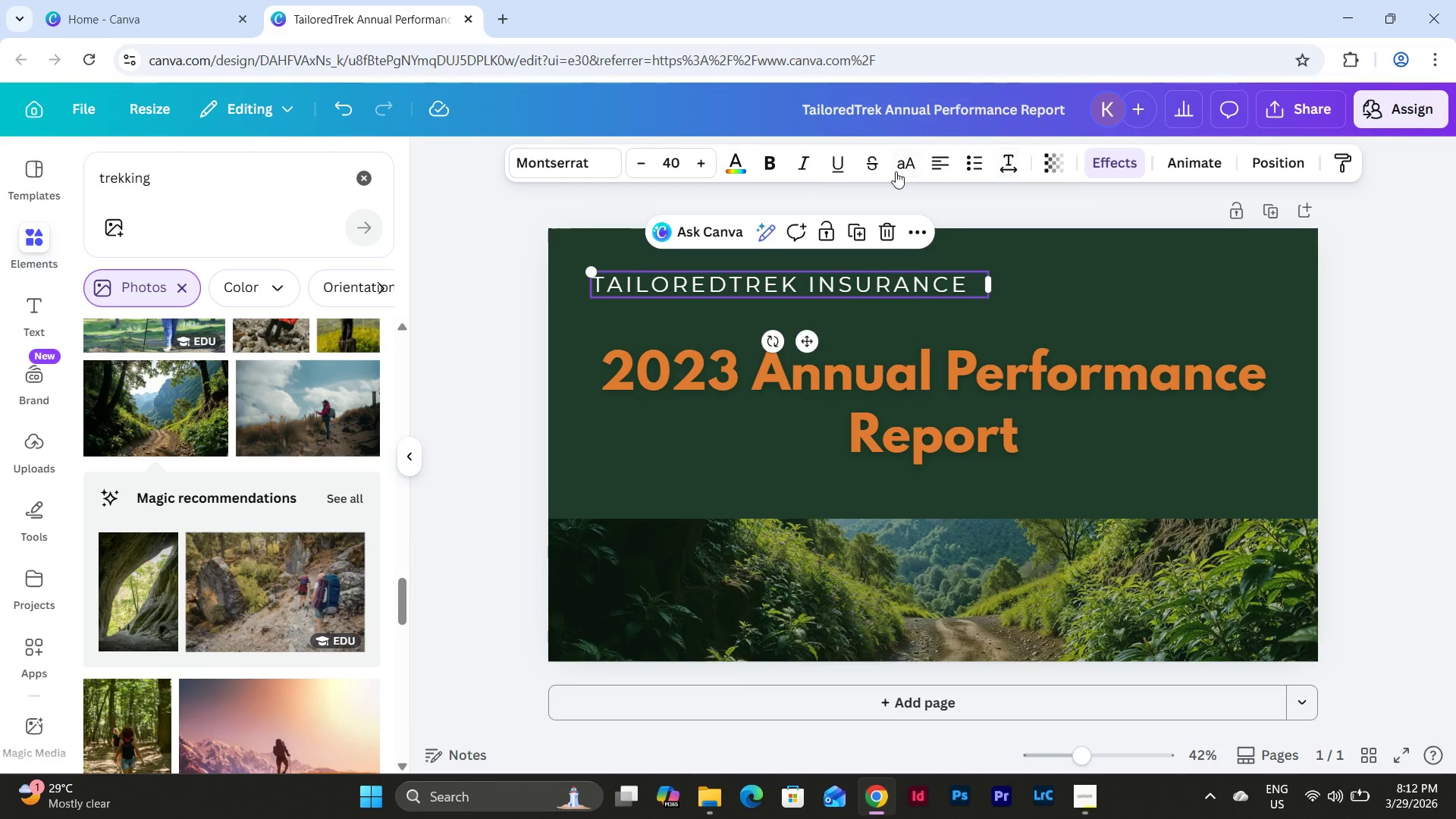 
left_click([737, 170])
 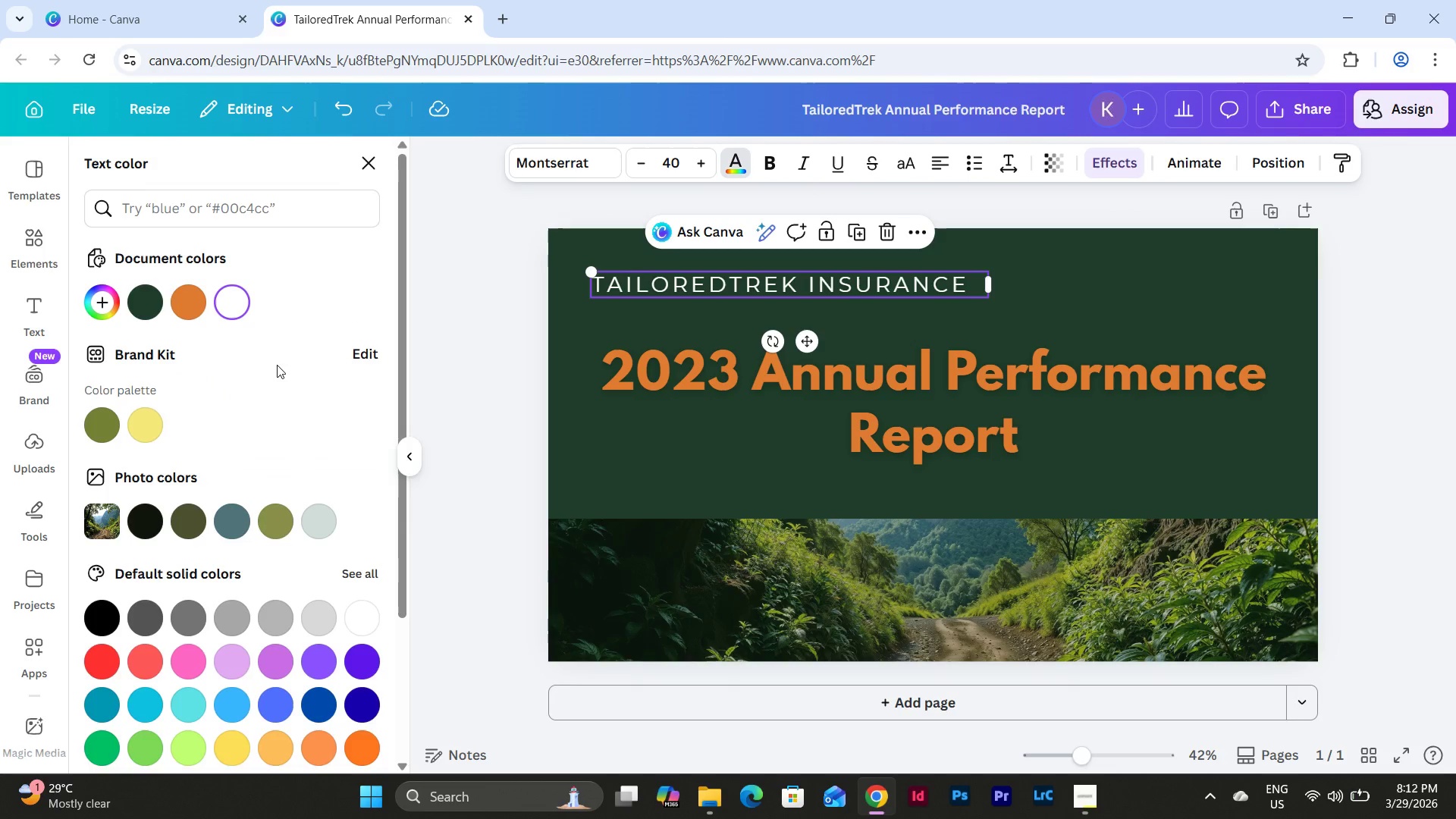 
mouse_move([308, 498])
 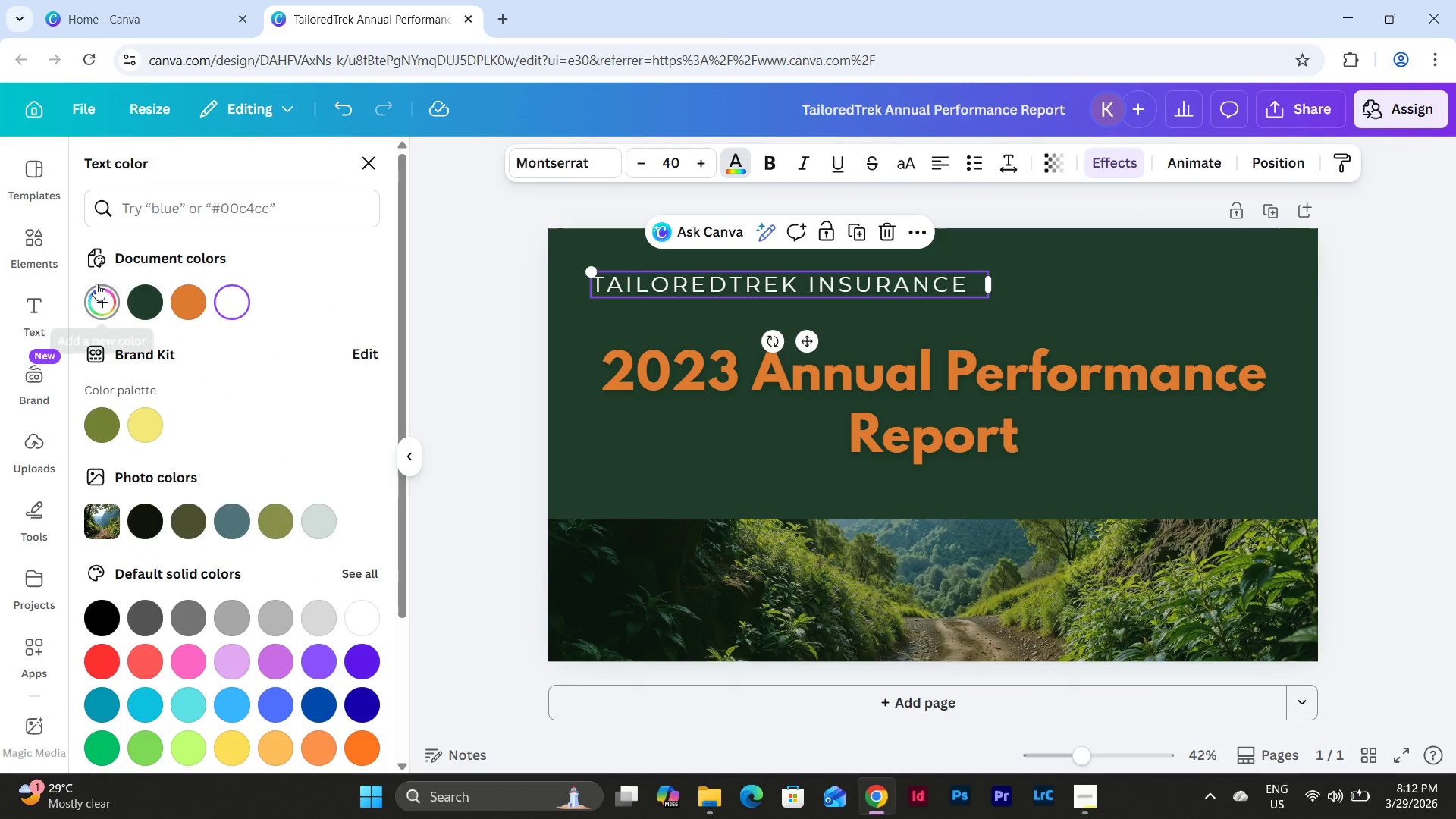 
left_click([96, 284])
 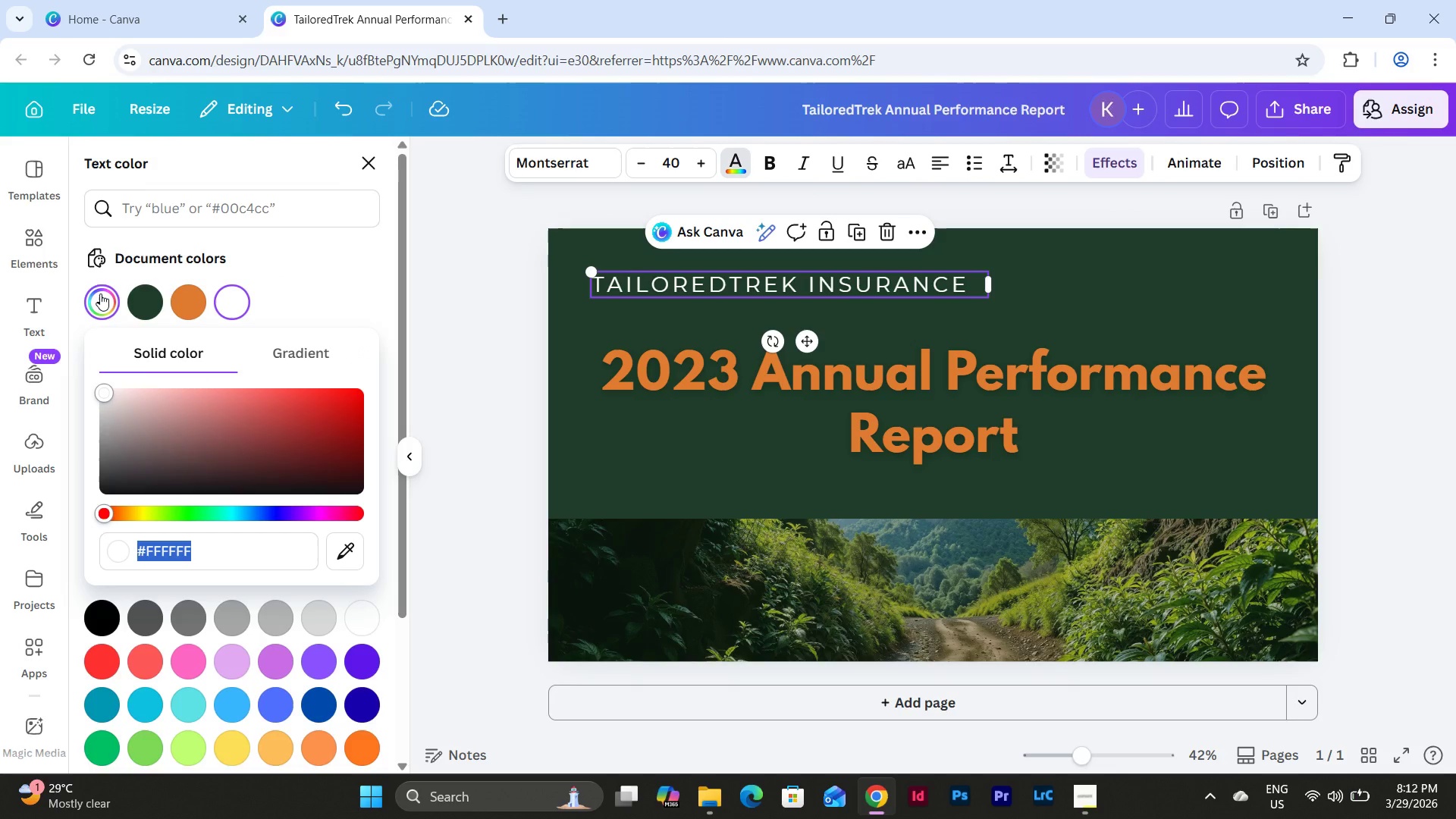 
wait(5.45)
 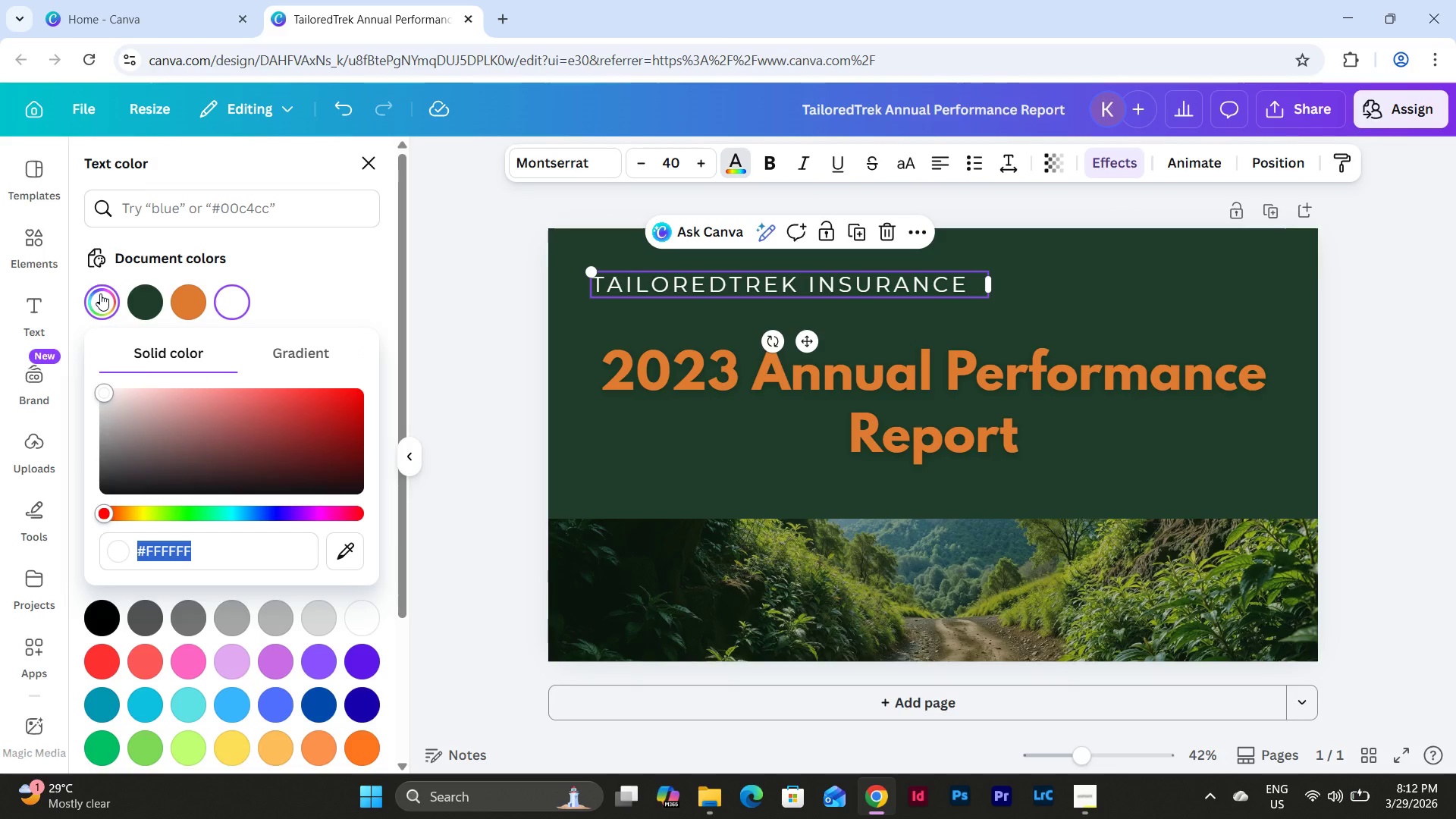 
type(4a)
 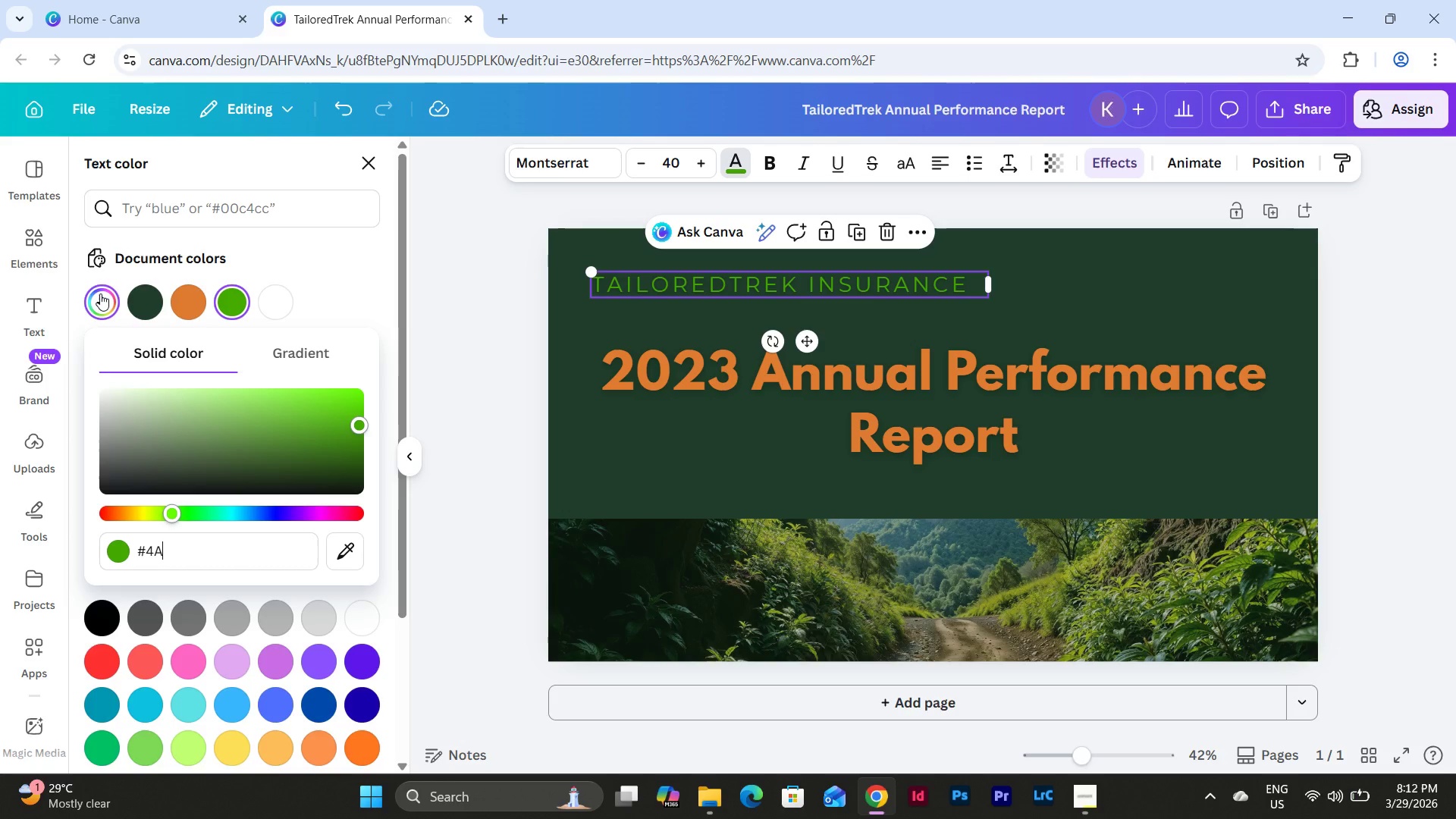 
type(4f54)
 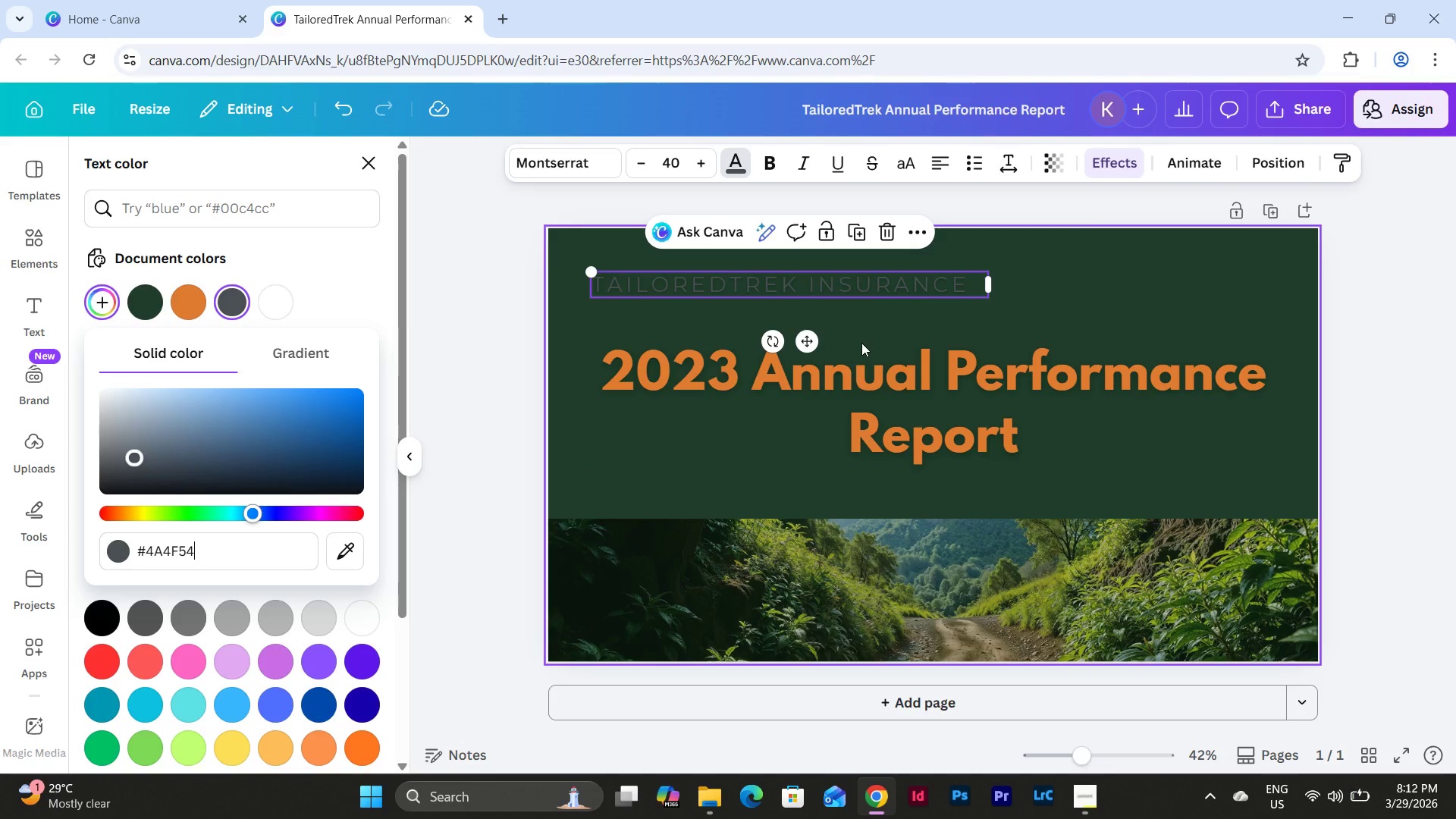 
wait(8.44)
 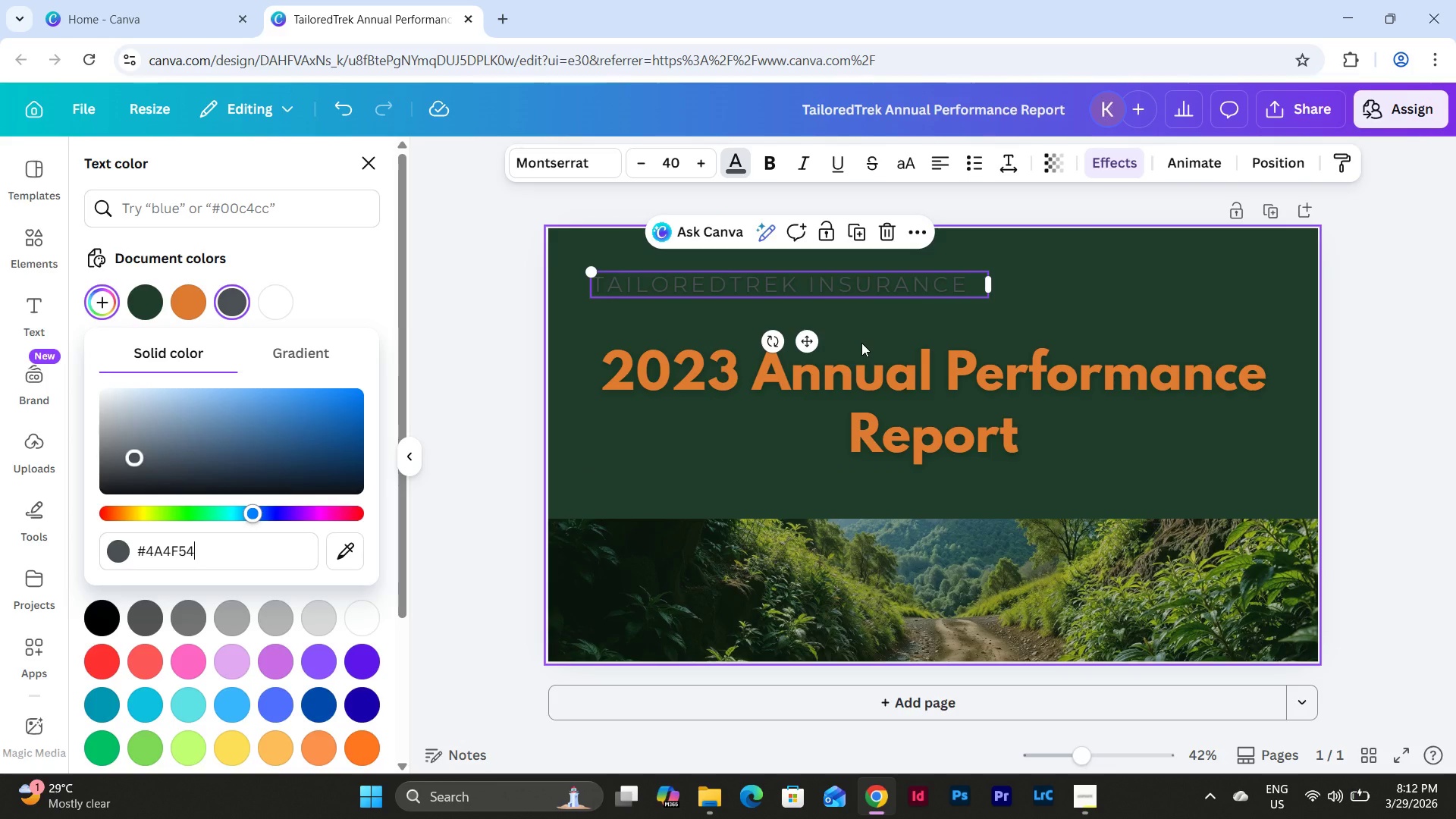 
left_click([774, 164])
 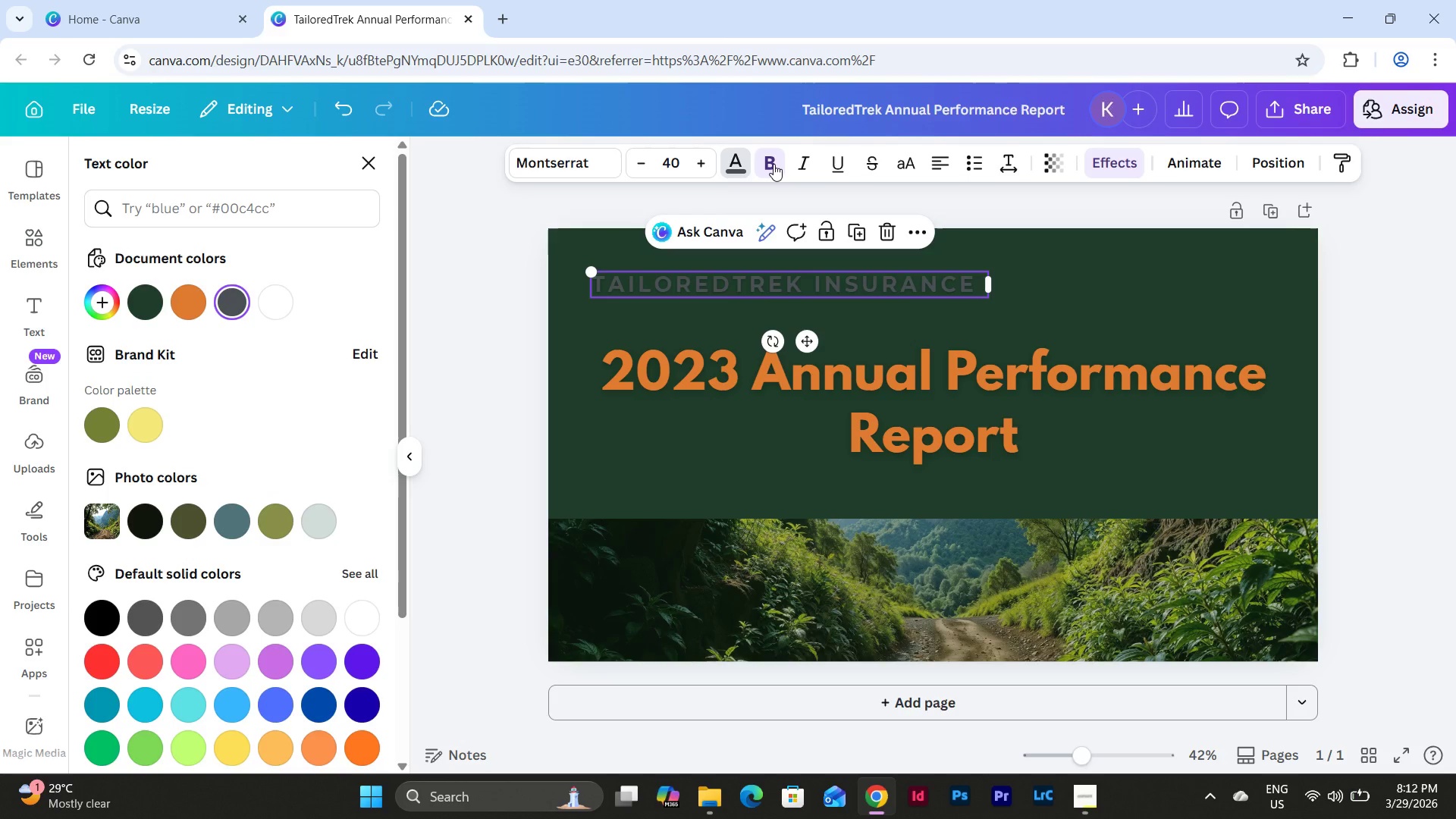 
left_click([774, 164])
 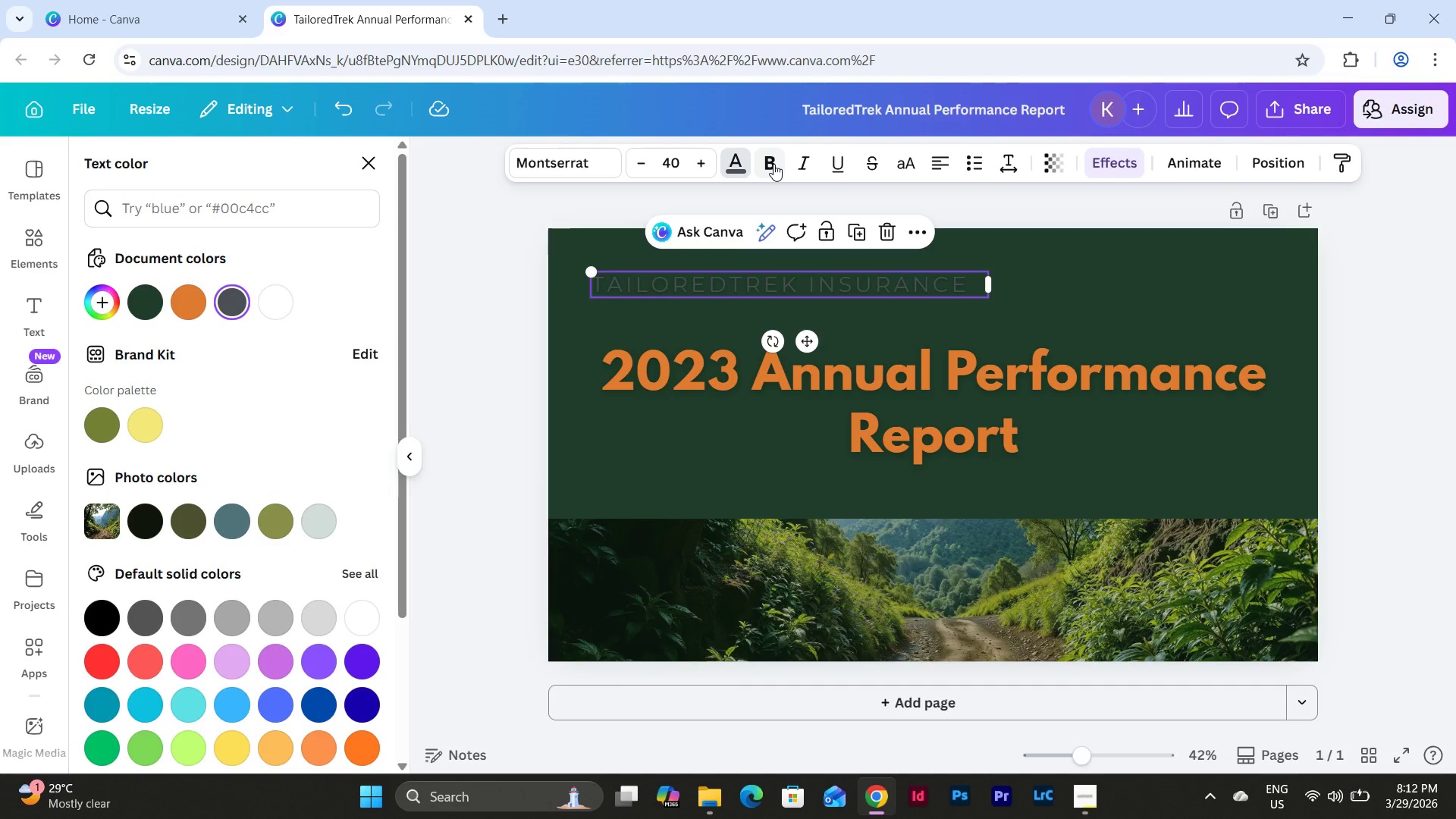 
left_click([774, 164])
 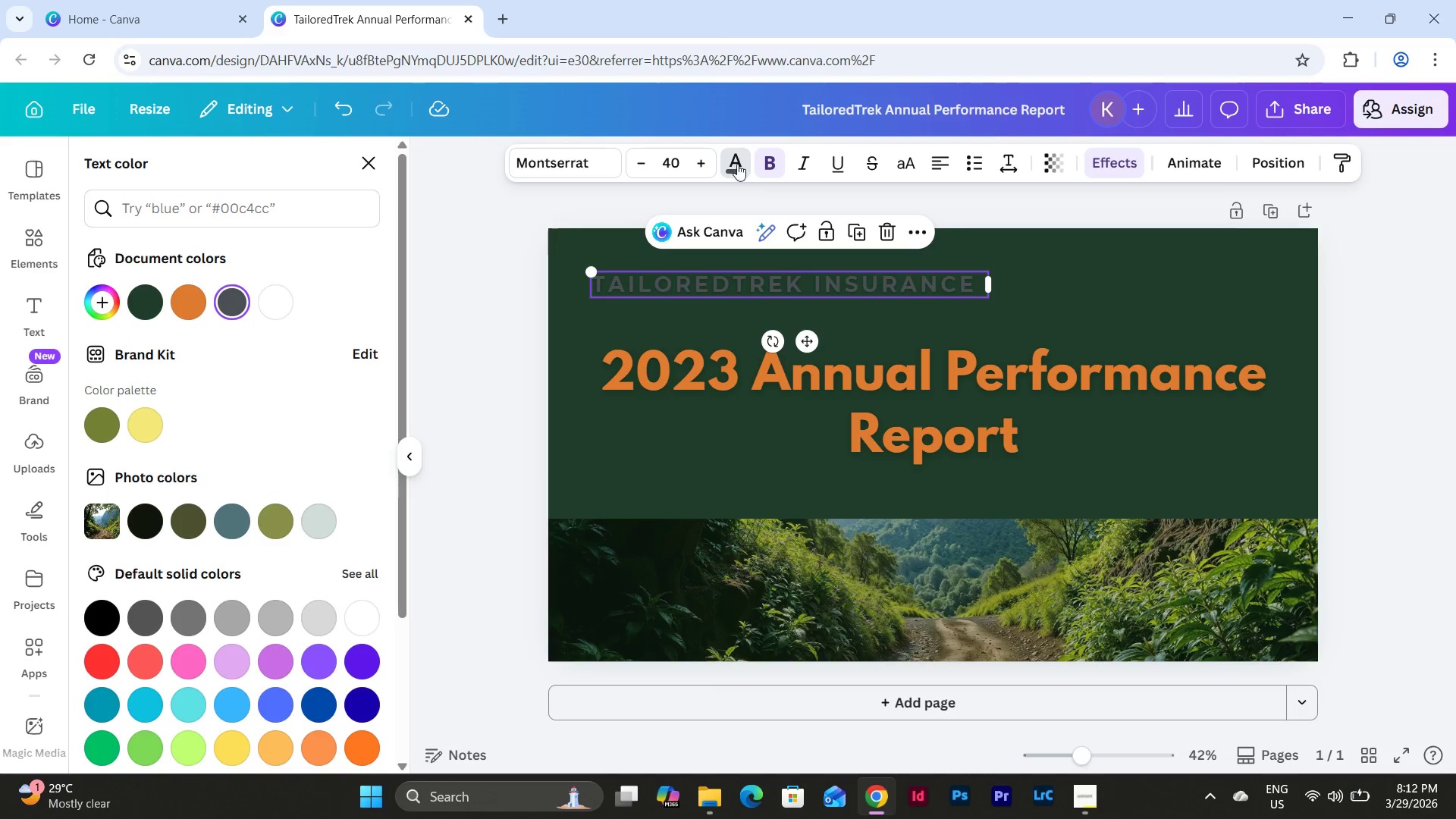 
left_click([732, 164])
 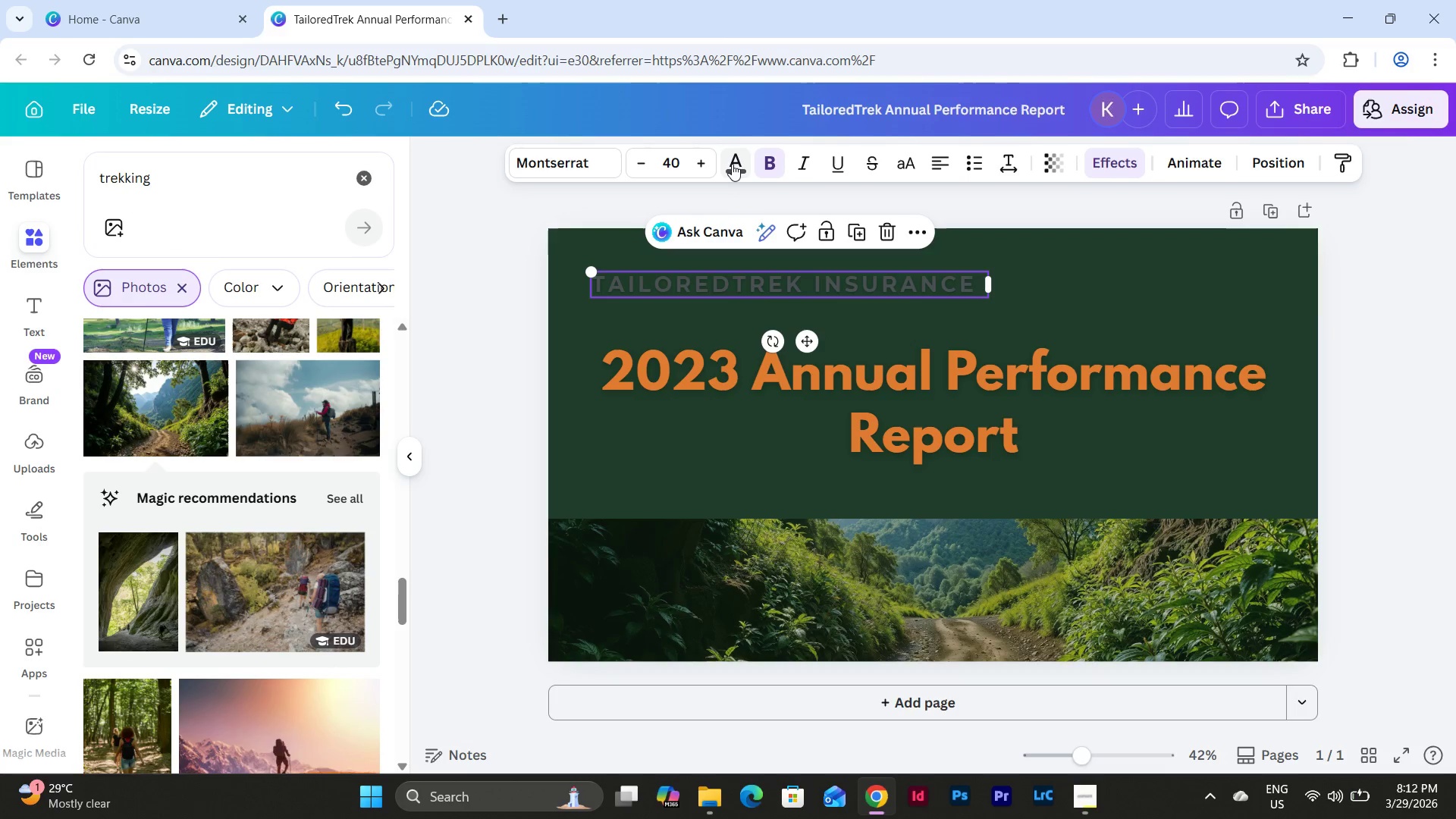 
left_click([732, 164])
 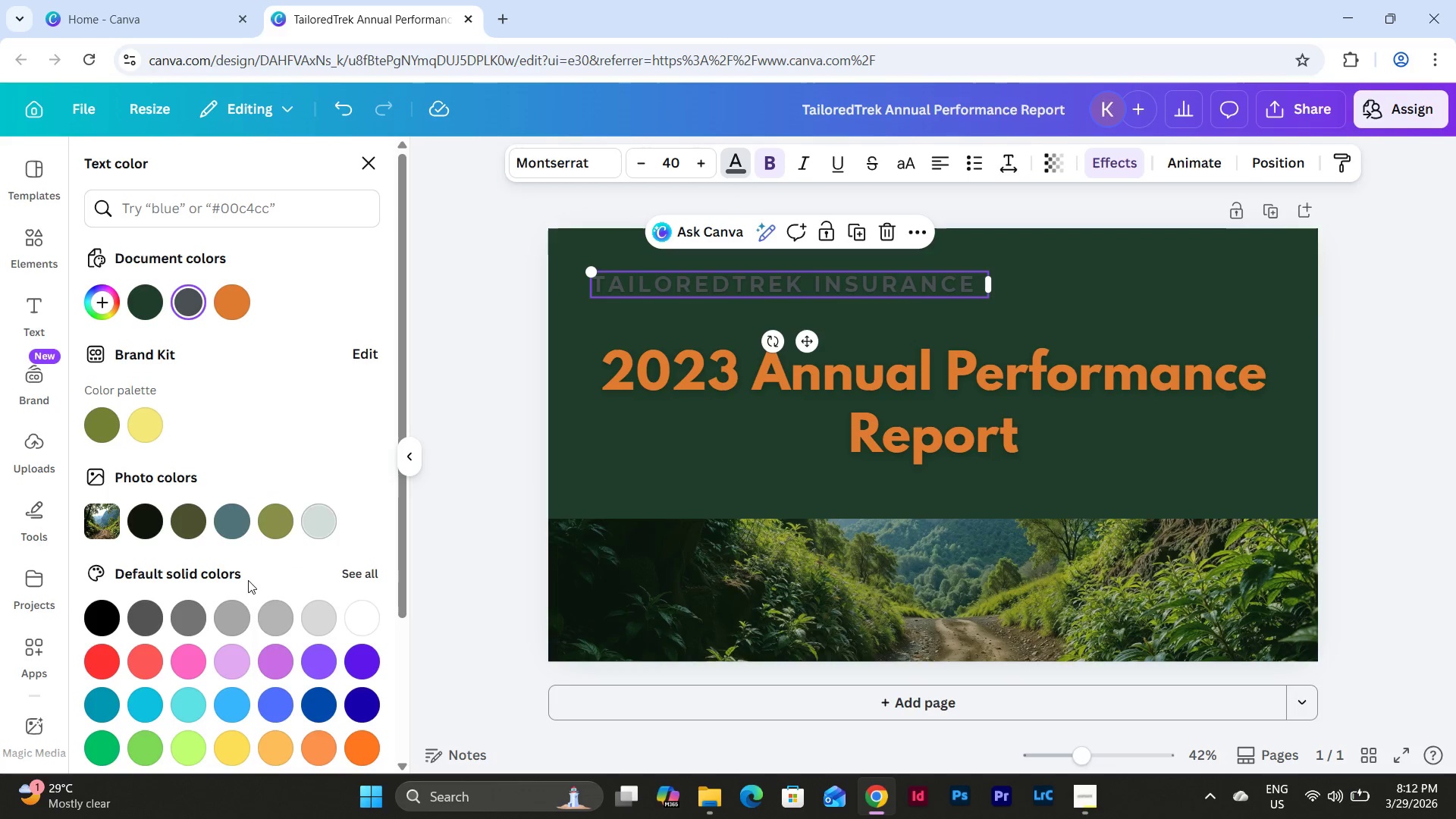 
left_click([231, 609])
 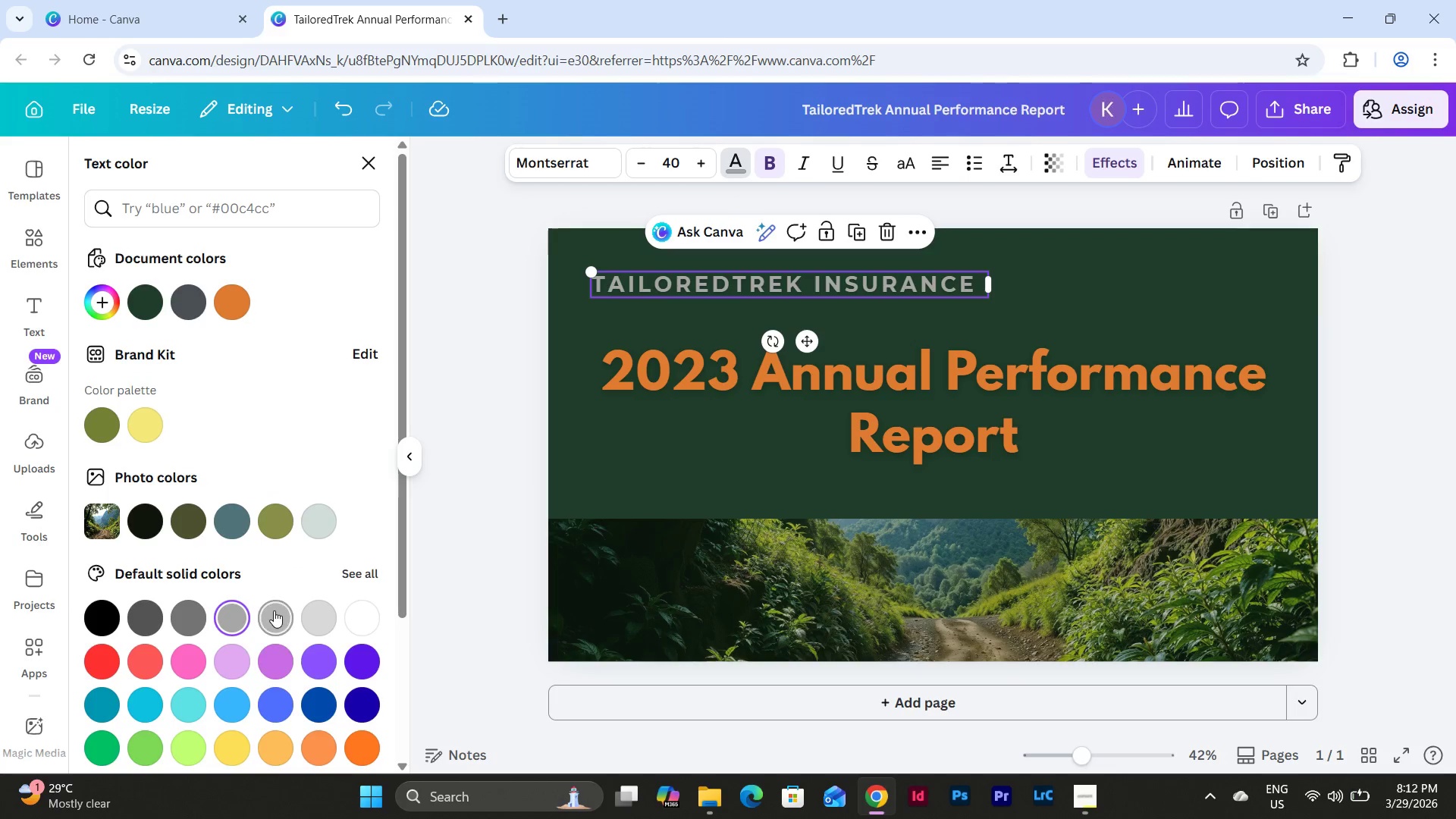 
left_click([272, 610])
 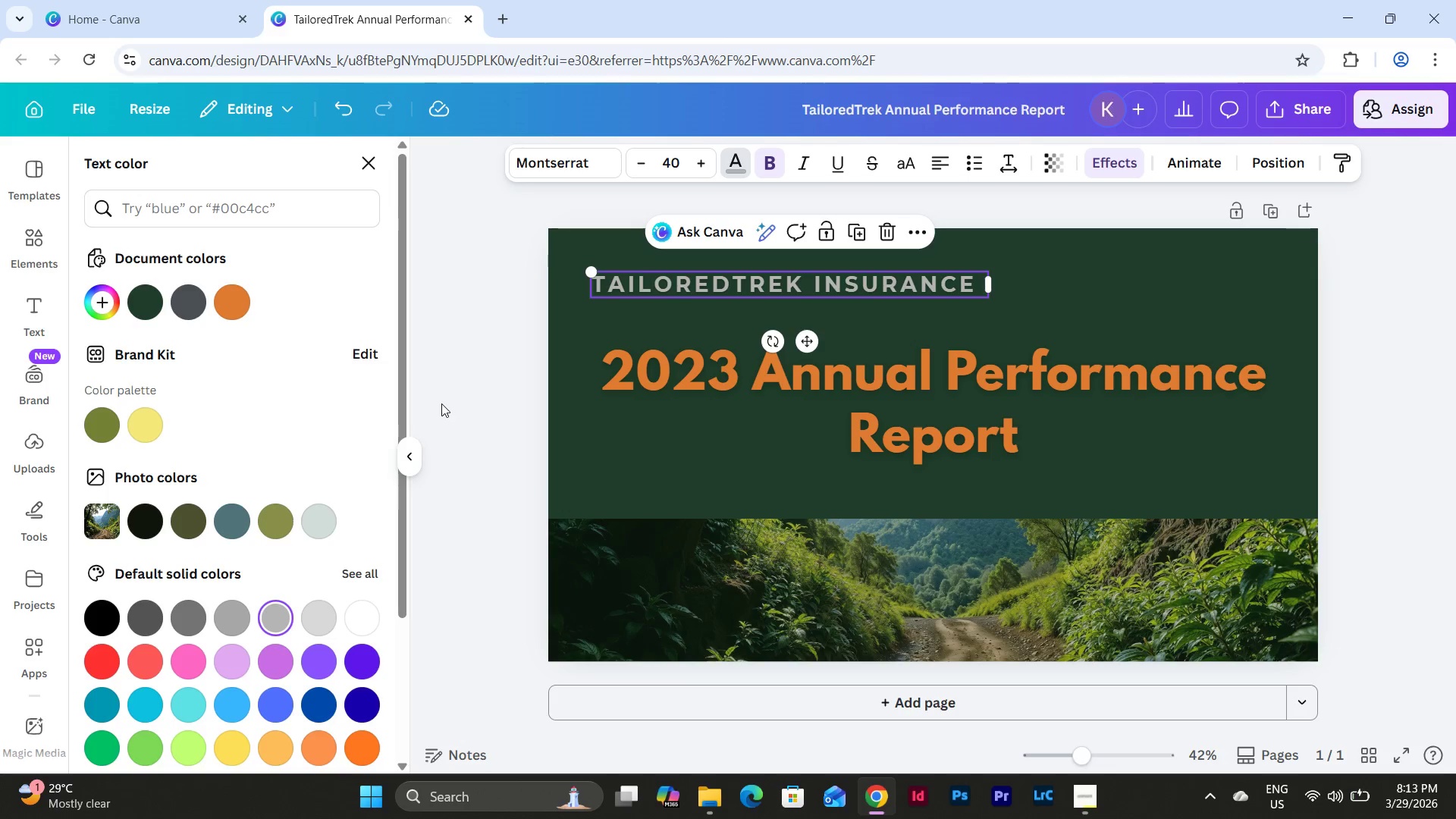 
double_click([453, 388])
 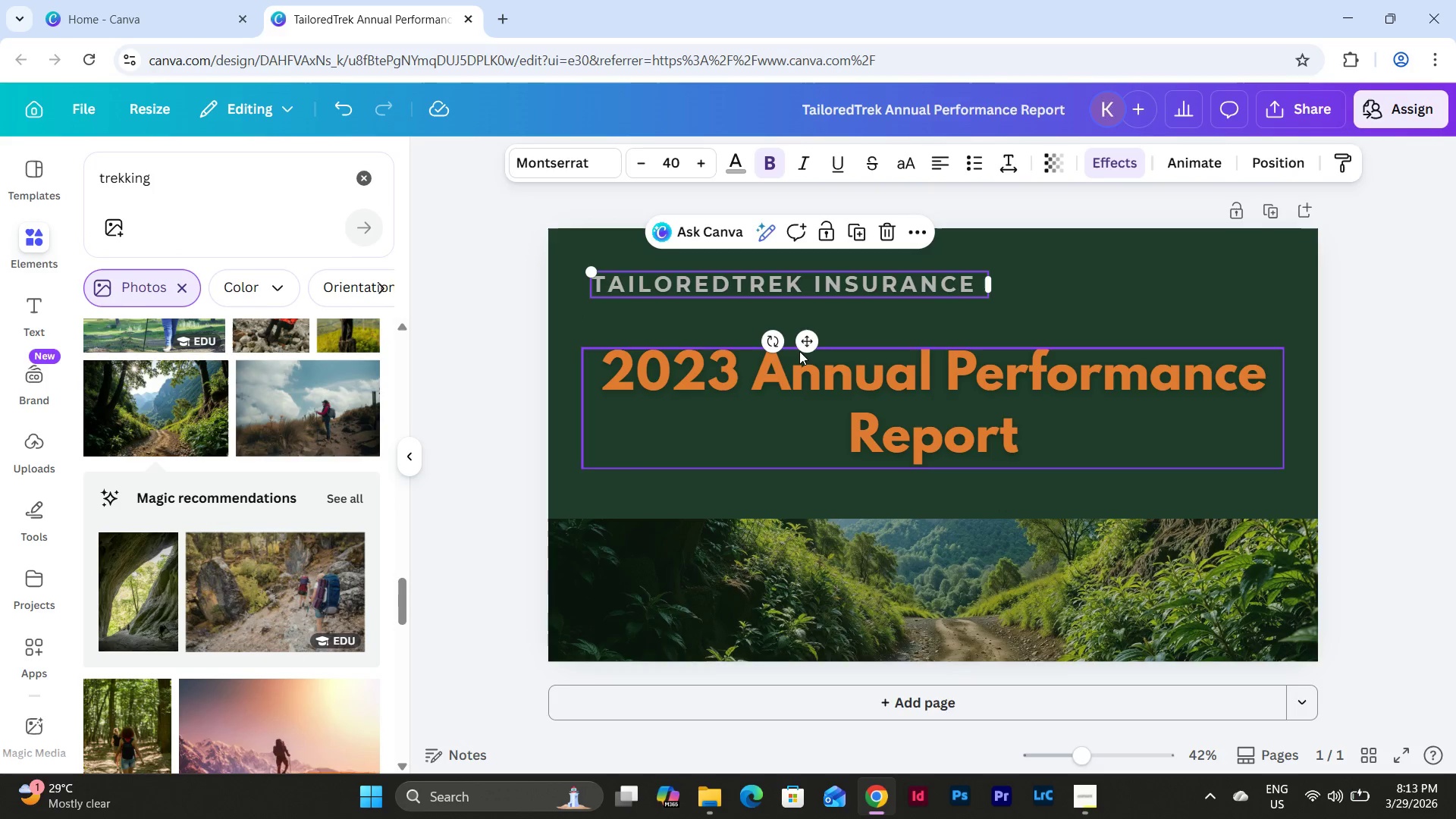 
wait(6.94)
 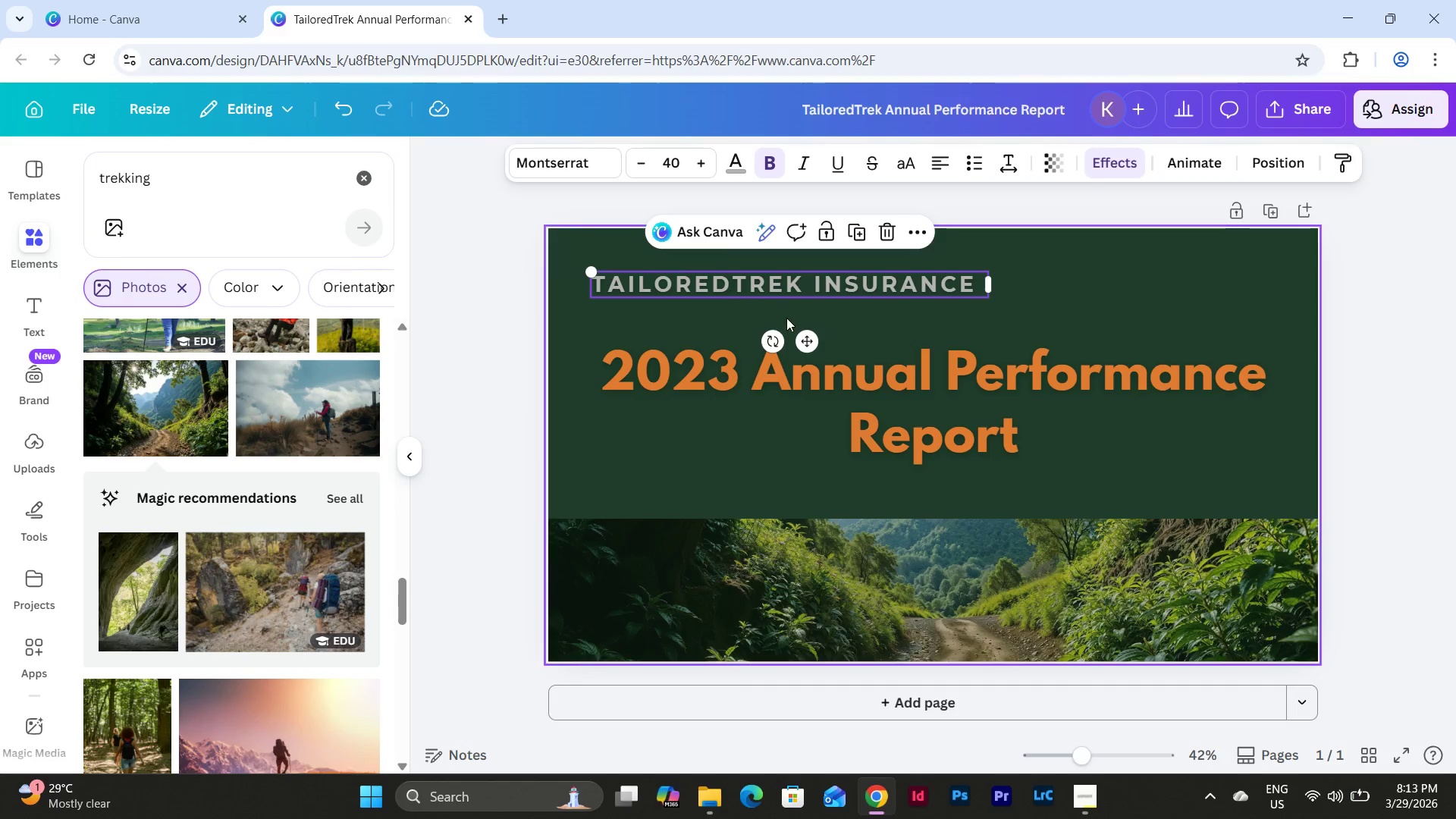 
left_click([511, 23])
 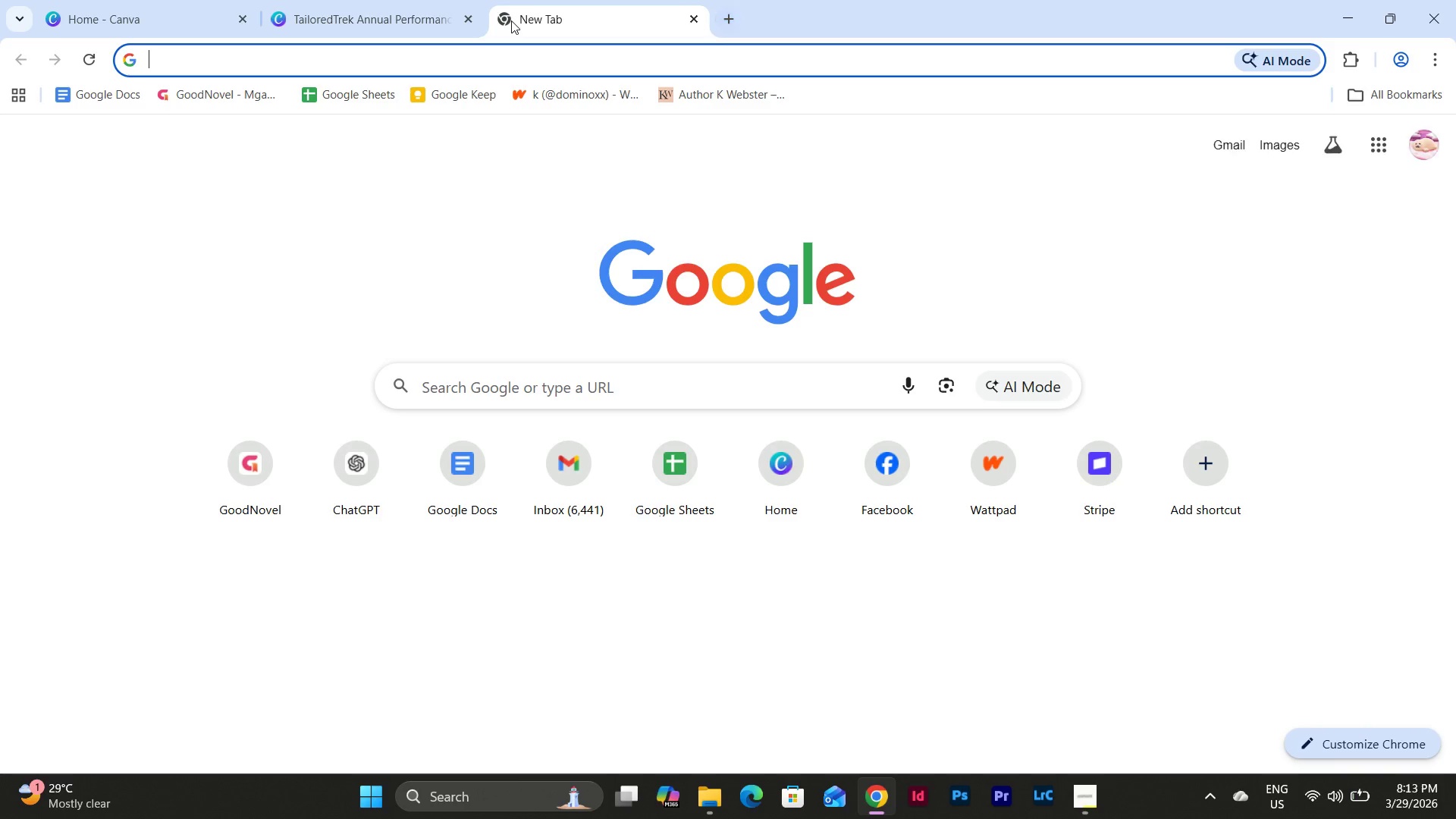 
type(slate gray)
 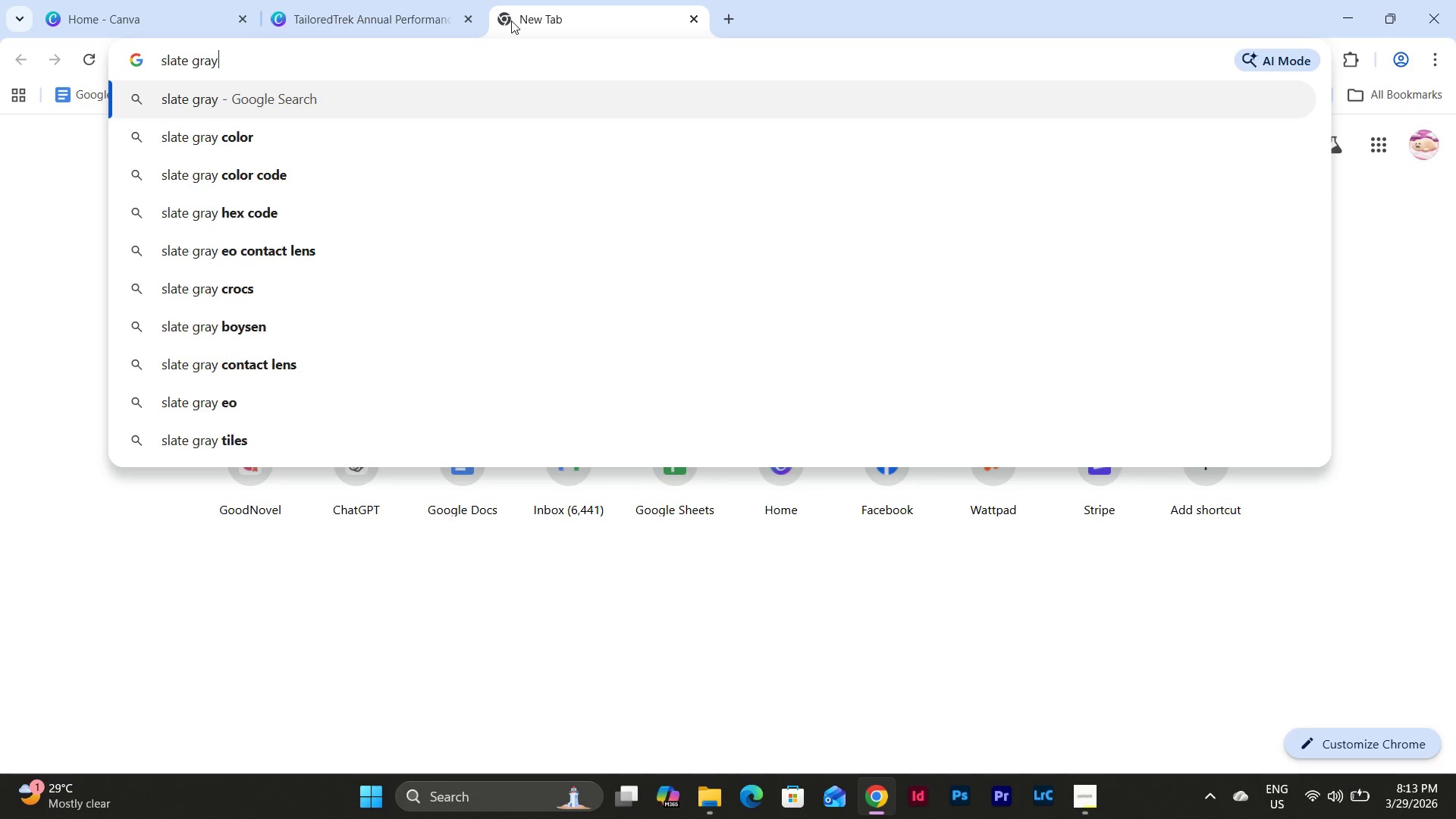 
key(Enter)
 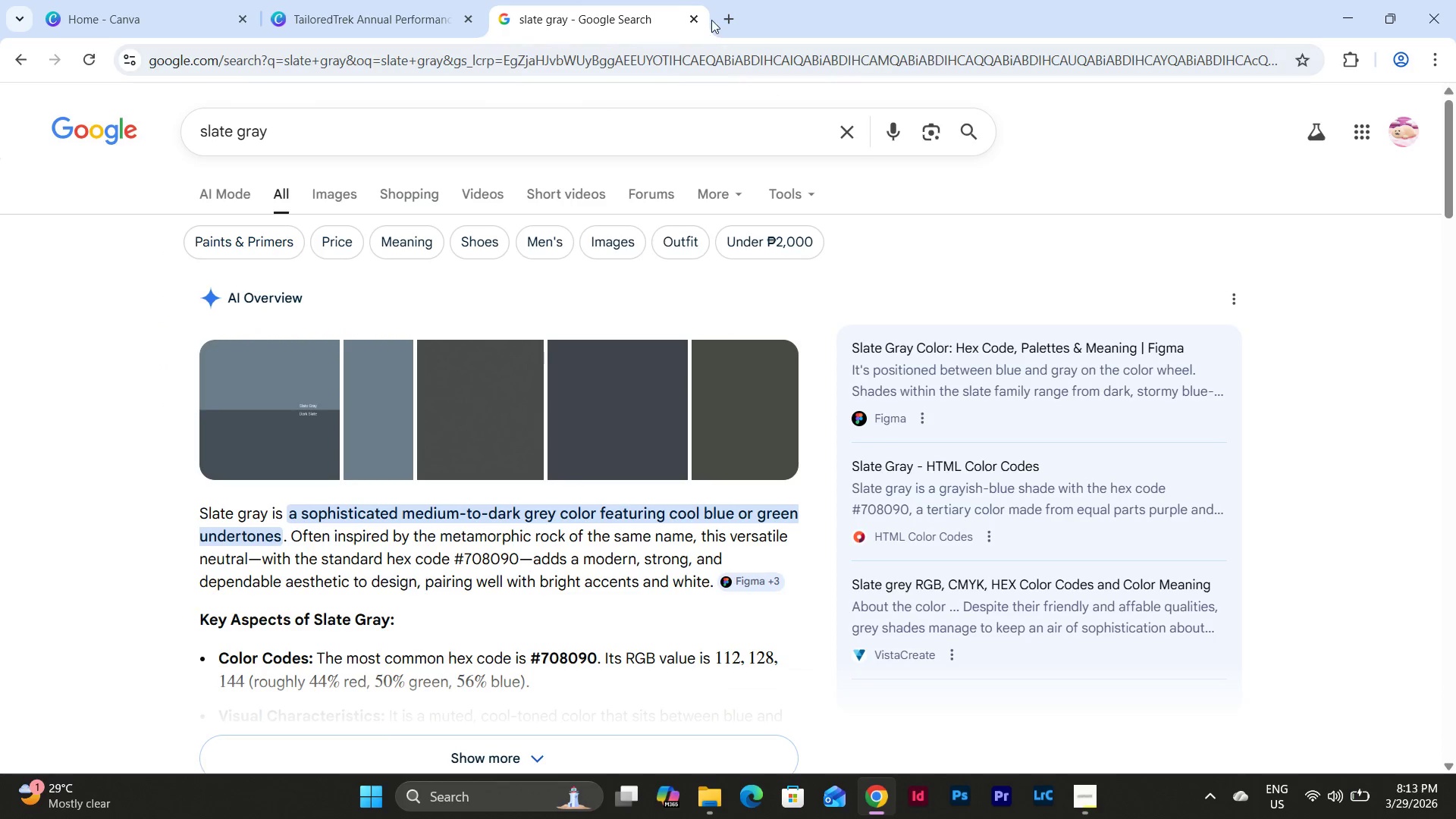 
left_click([692, 16])
 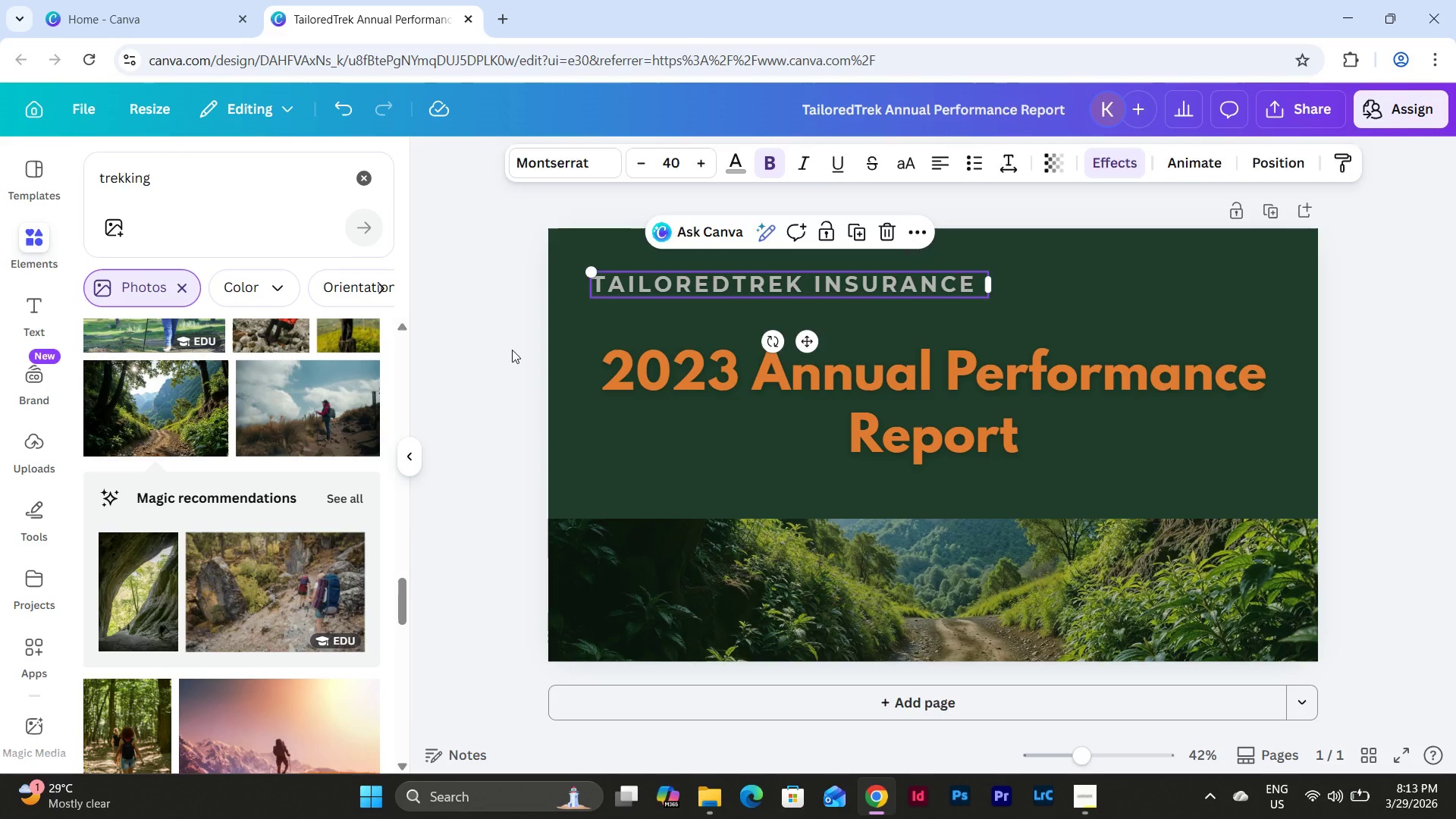 
double_click([512, 350])
 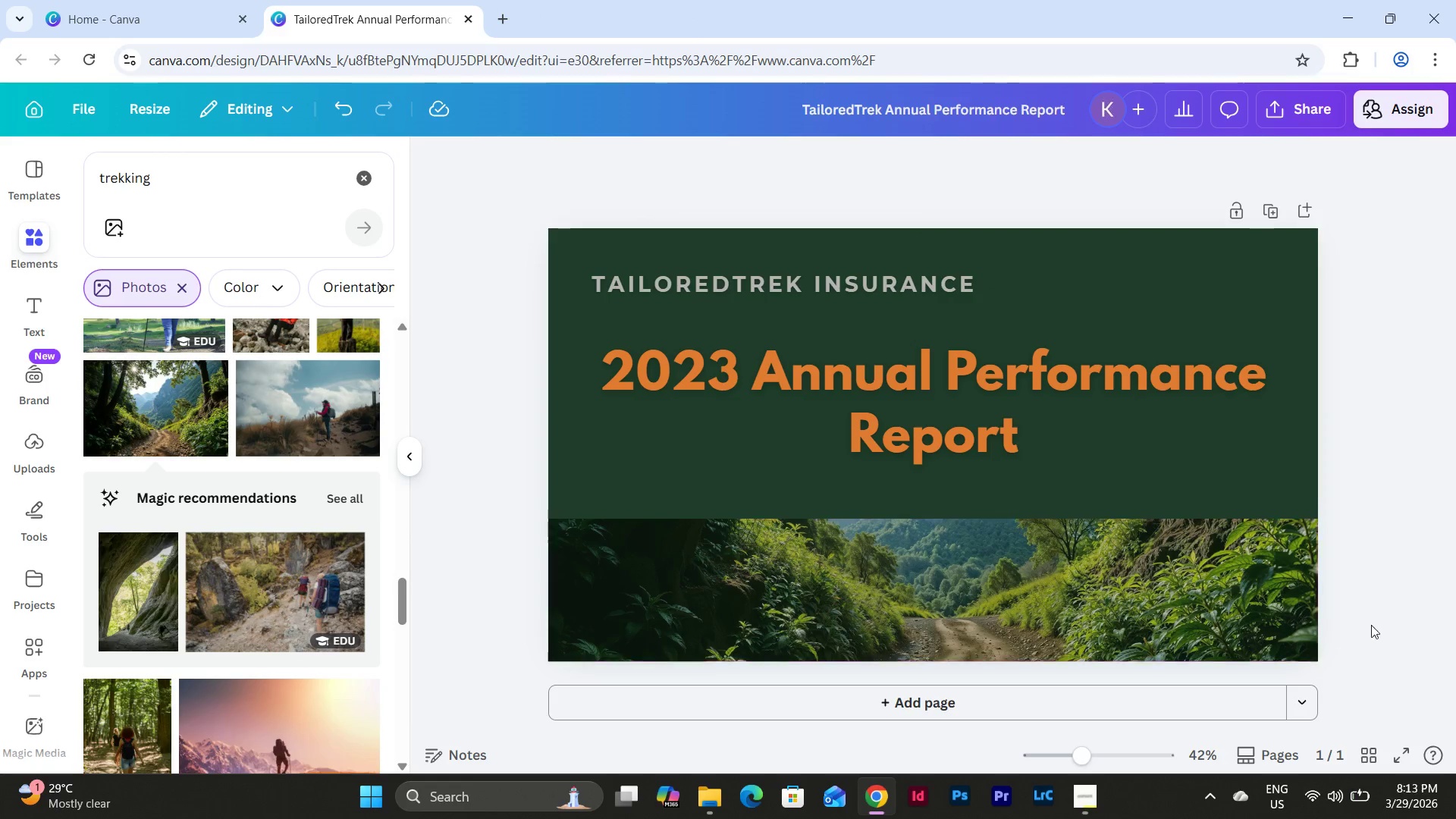 
left_click([1387, 626])
 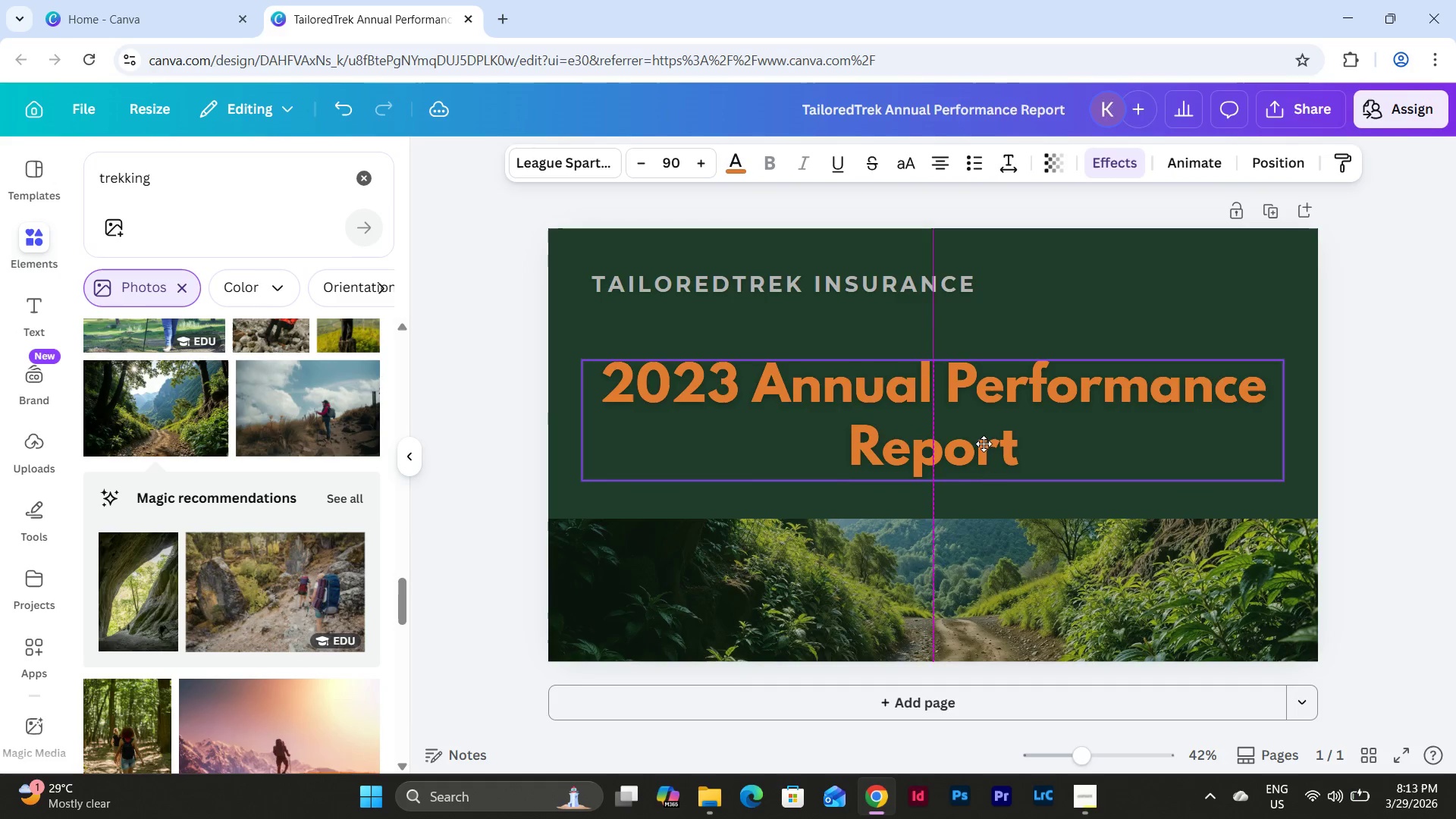 
left_click([1339, 481])
 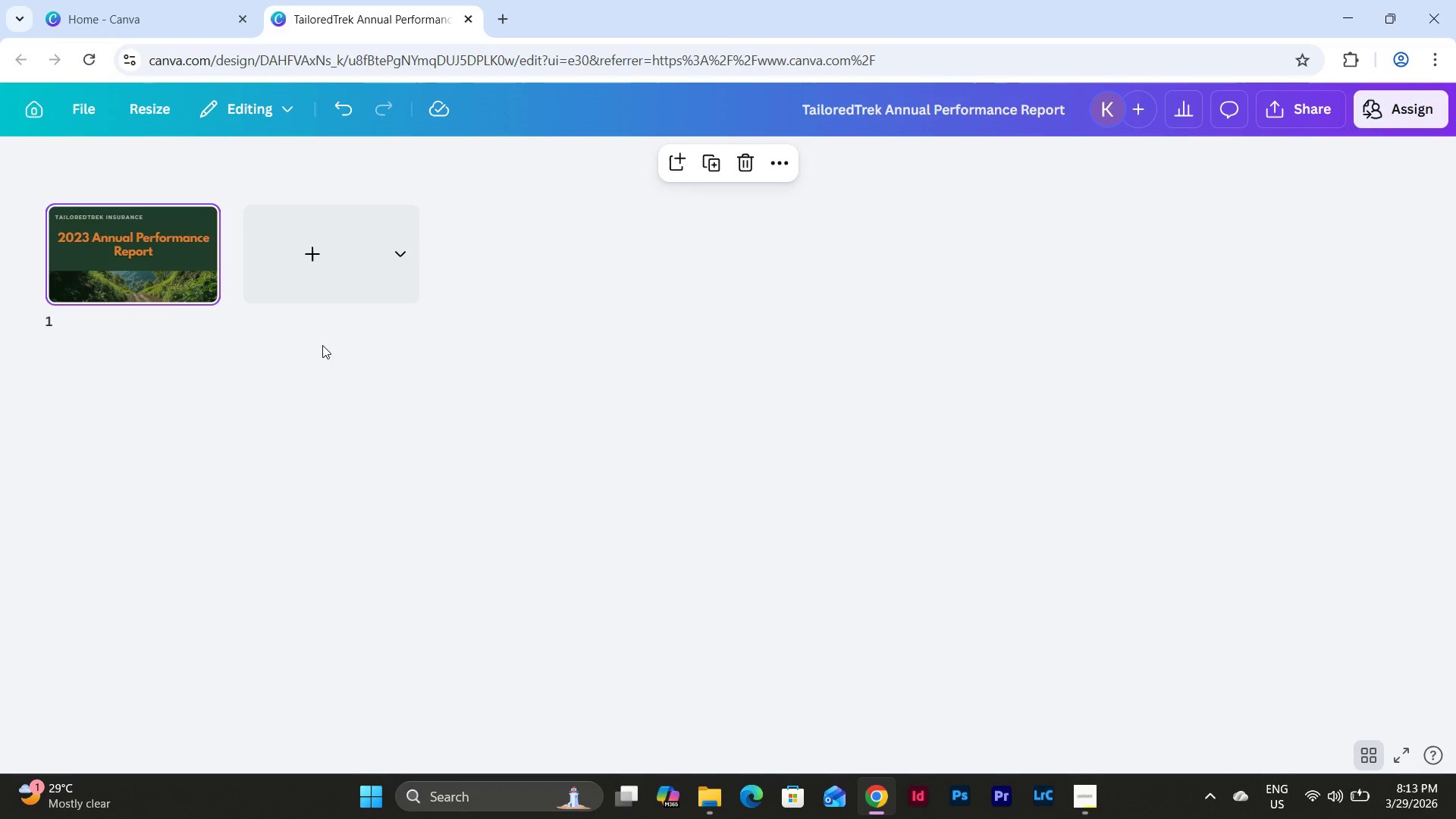 
double_click([150, 261])
 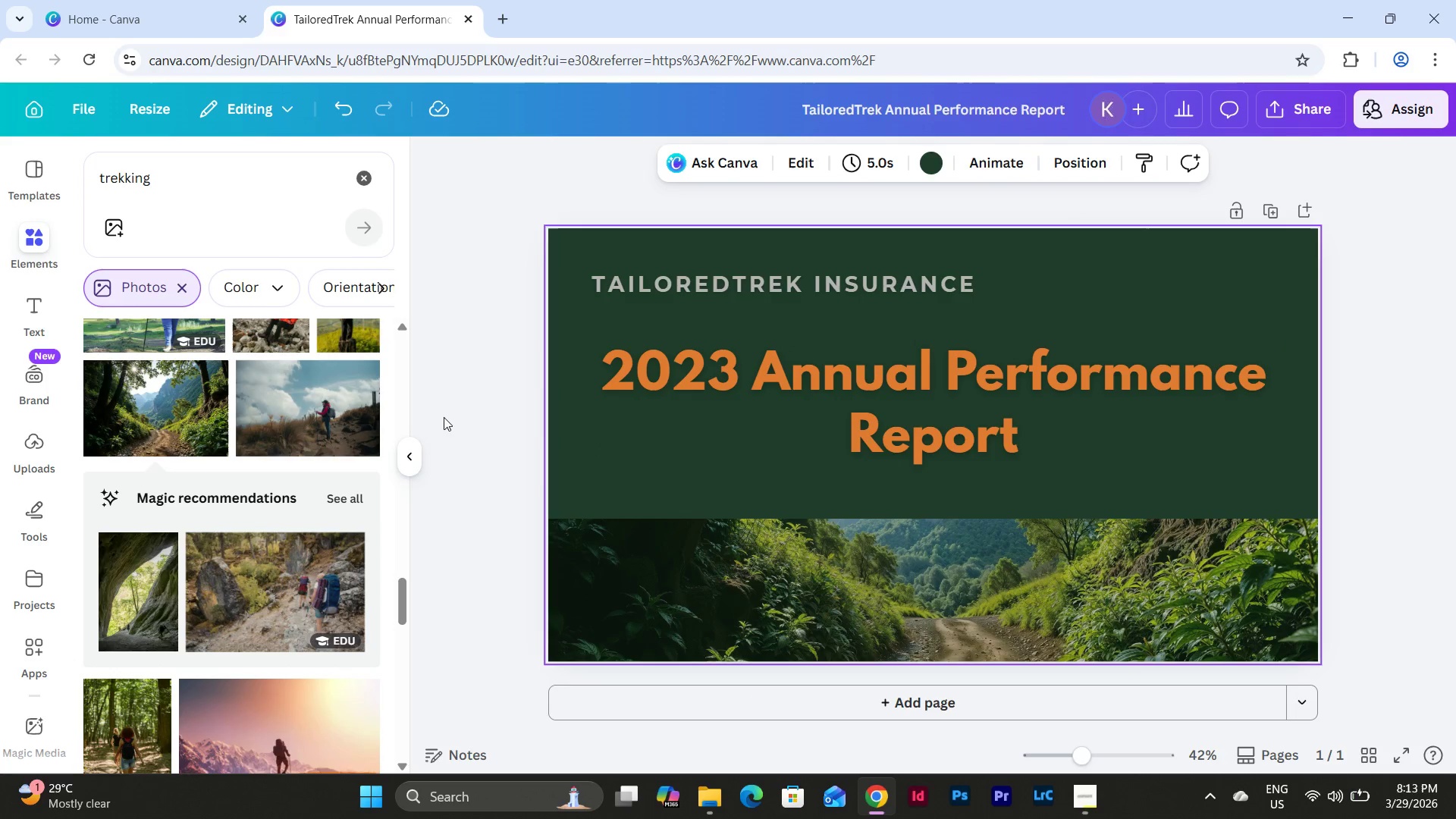 
left_click([198, 192])
 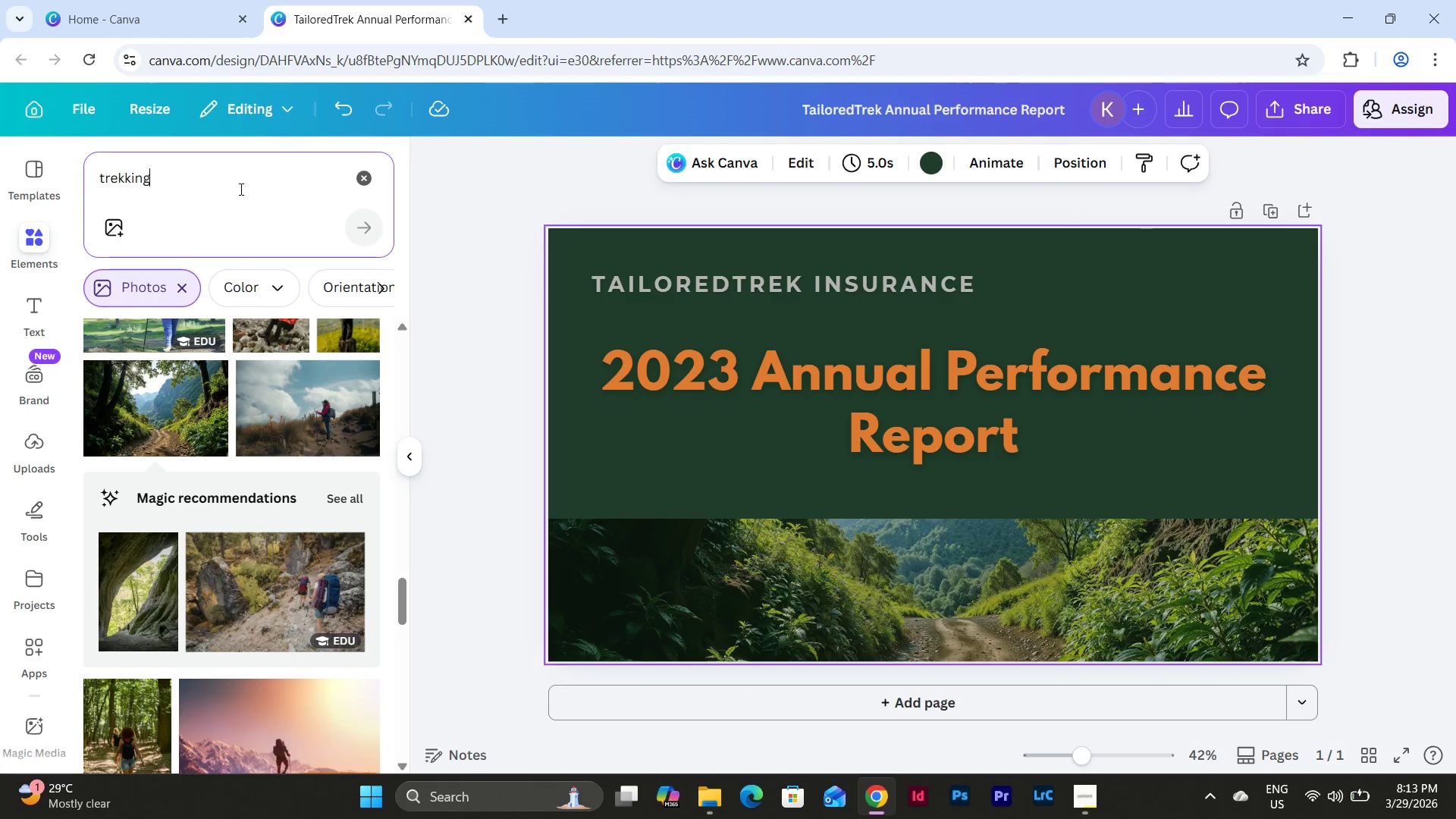 
left_click_drag(start_coordinate=[243, 188], to_coordinate=[72, 180])
 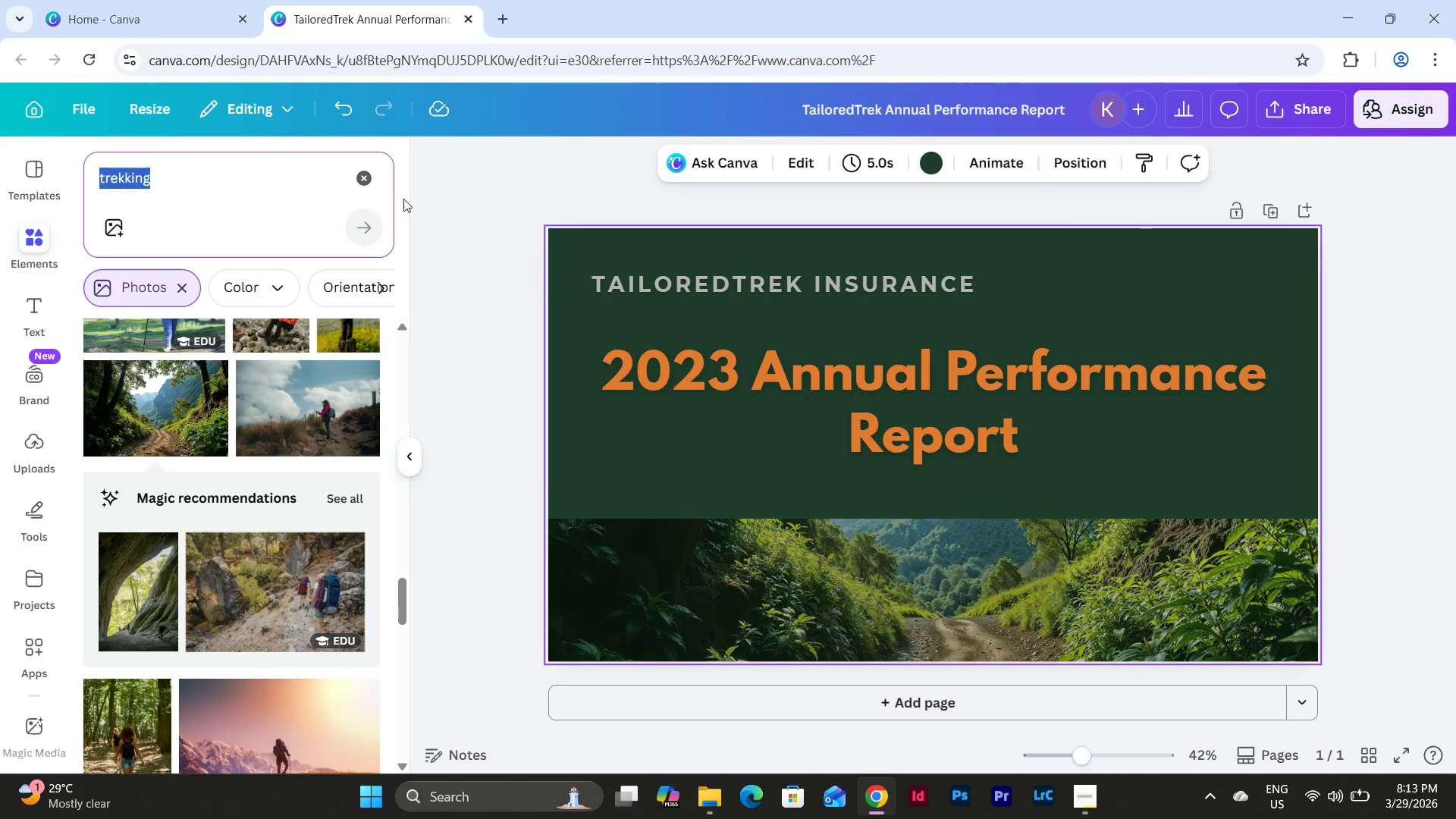 
left_click([357, 174])
 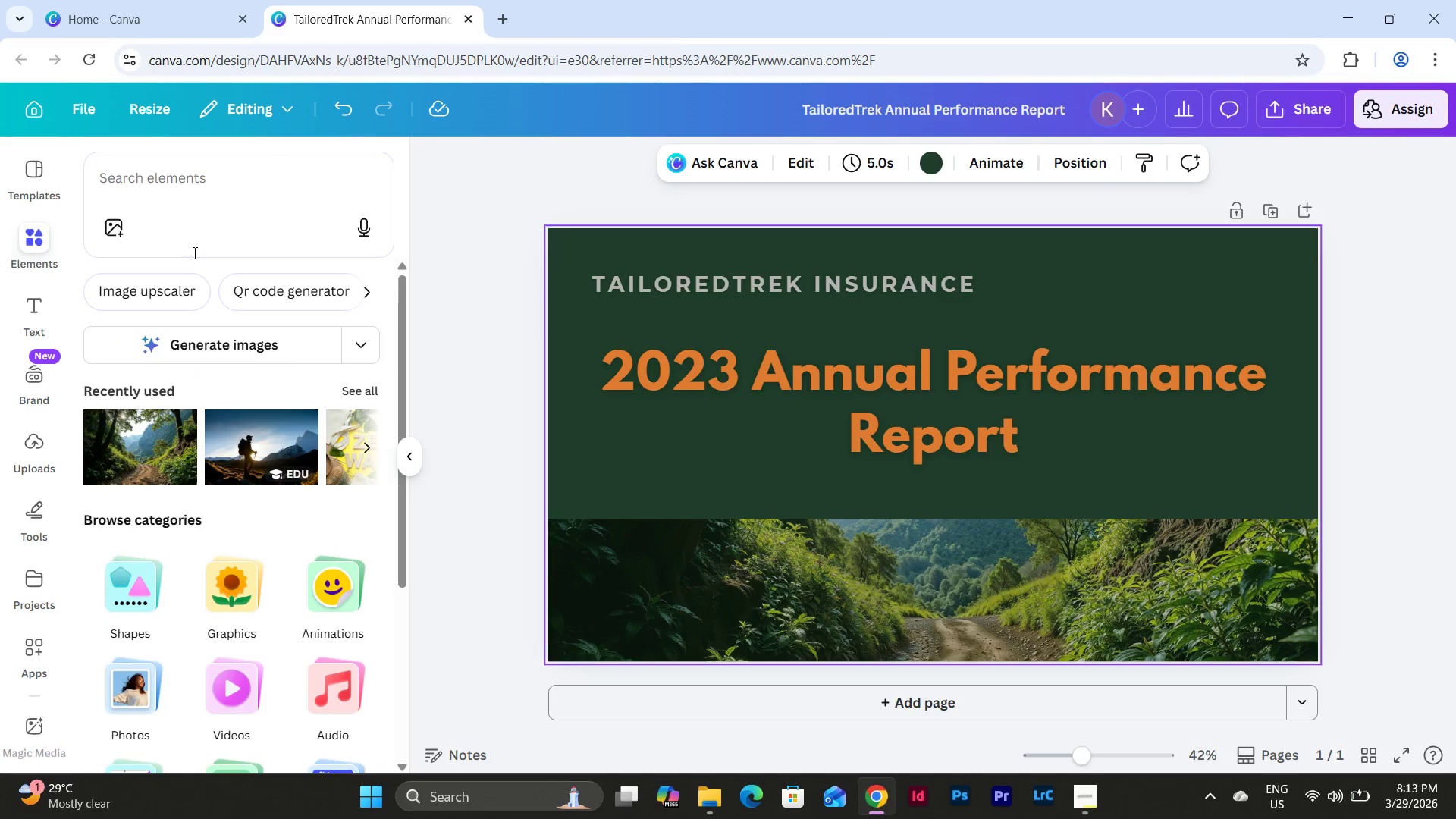 
left_click([229, 162])
 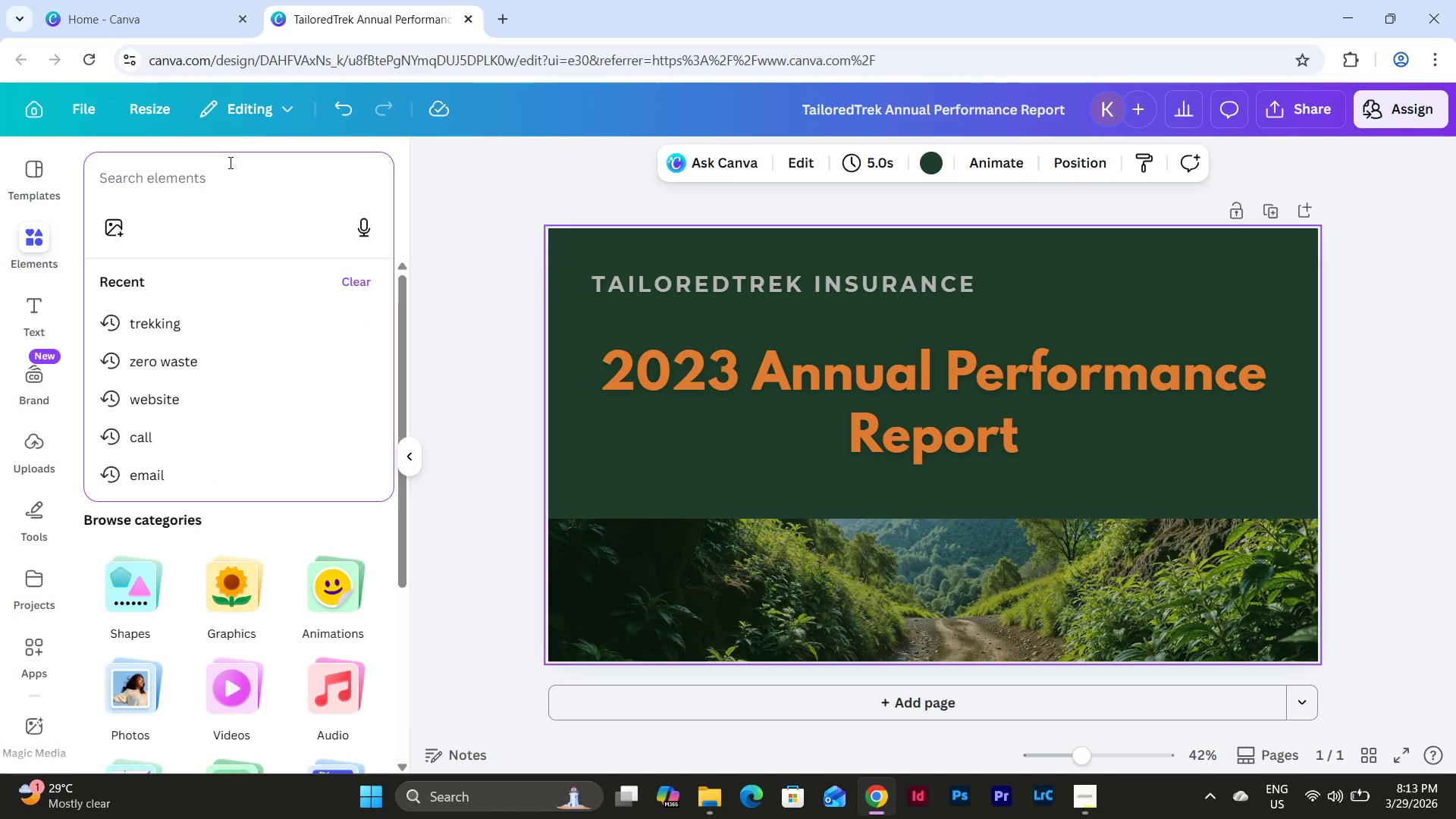 
type(lin)
 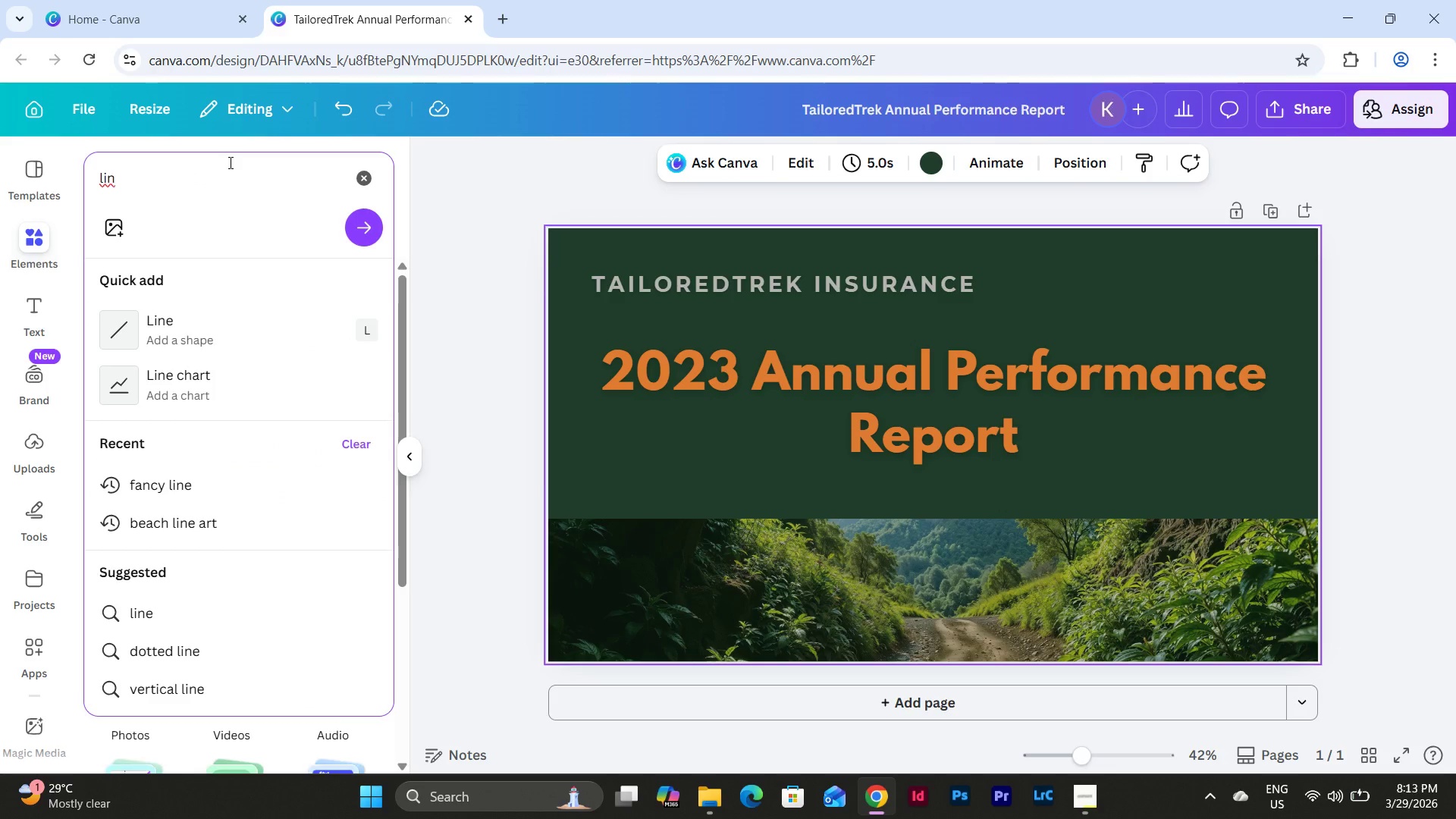 
left_click_drag(start_coordinate=[229, 164], to_coordinate=[56, 183])
 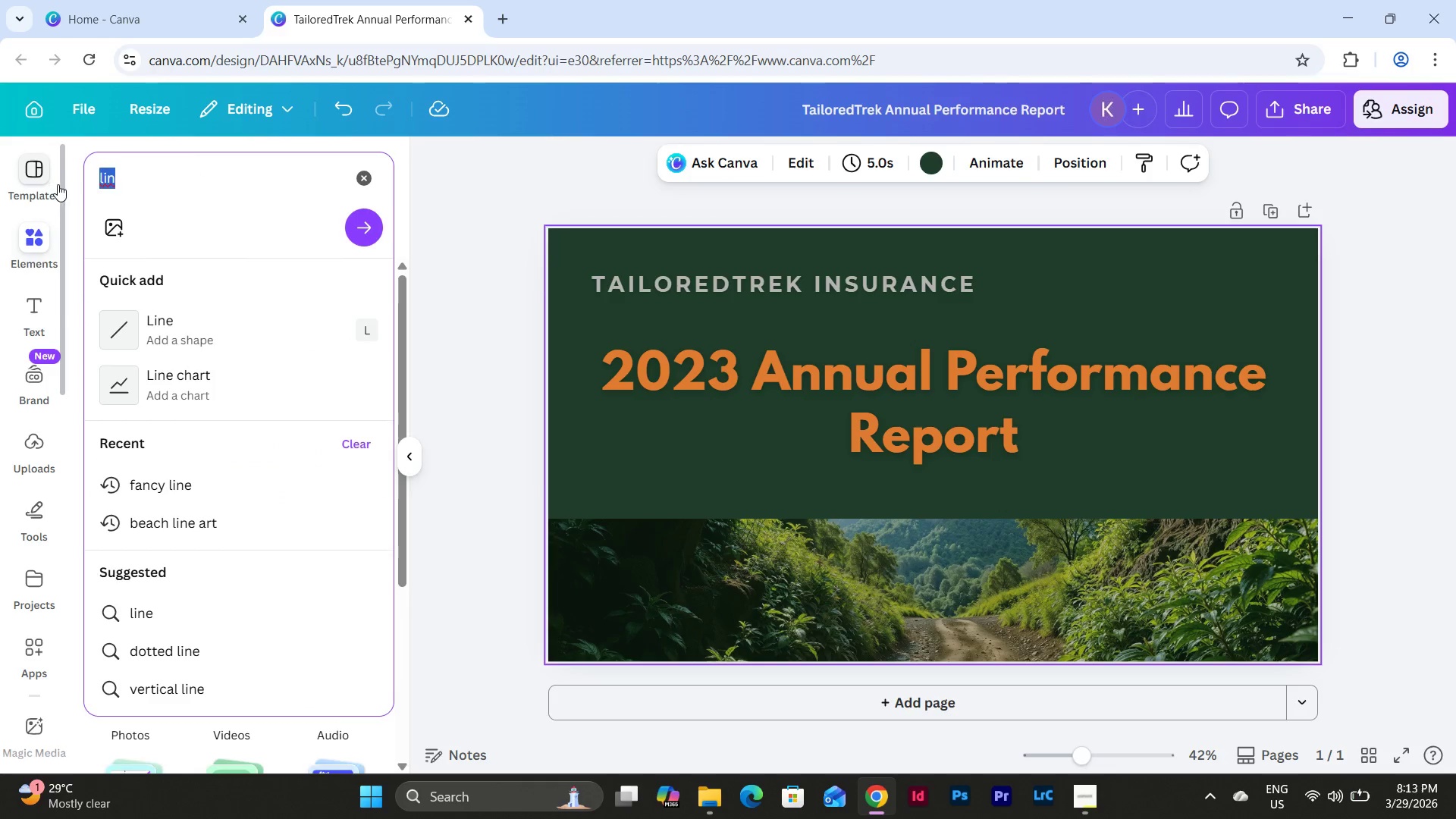 
key(R)
 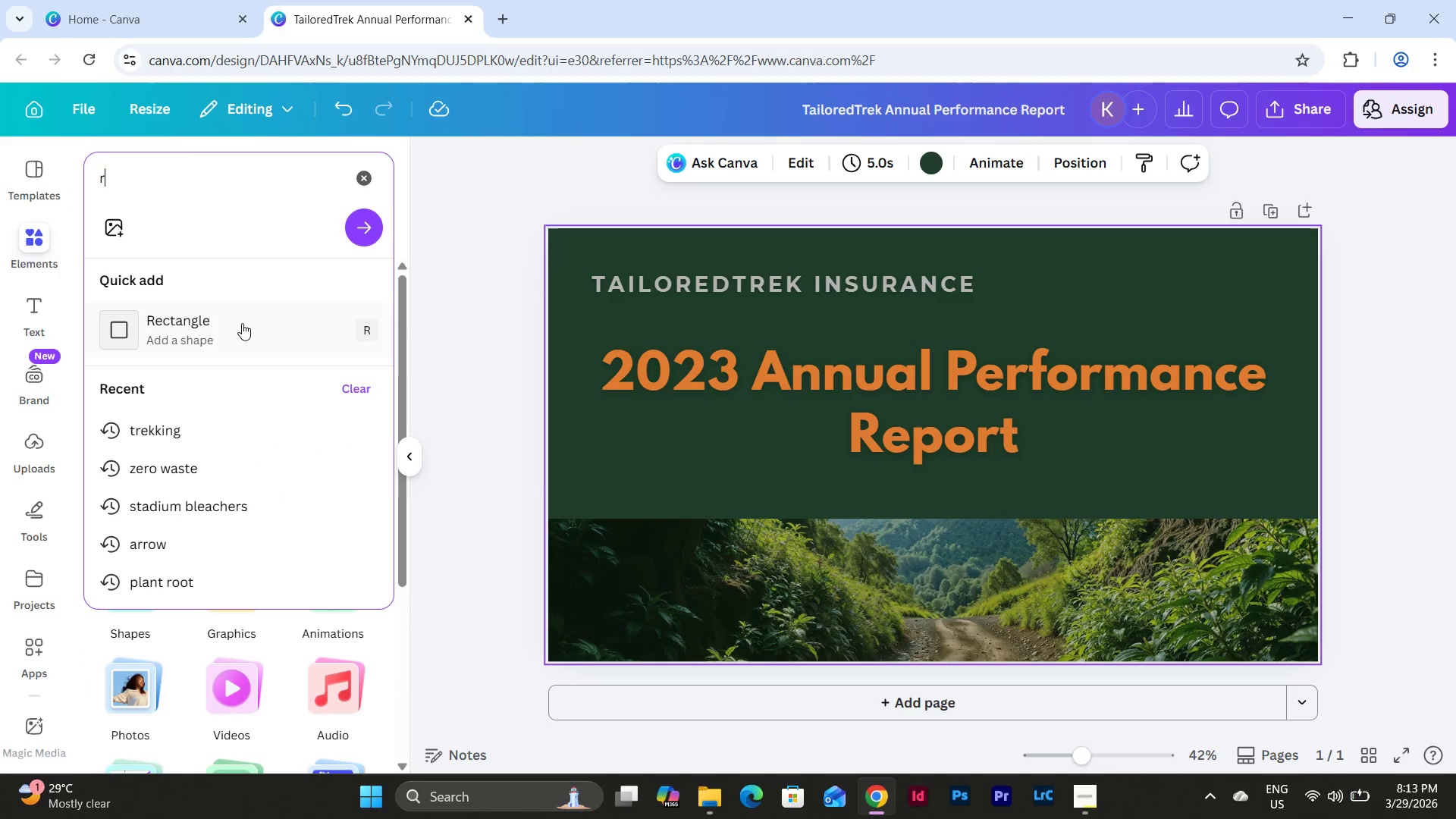 
left_click([240, 330])
 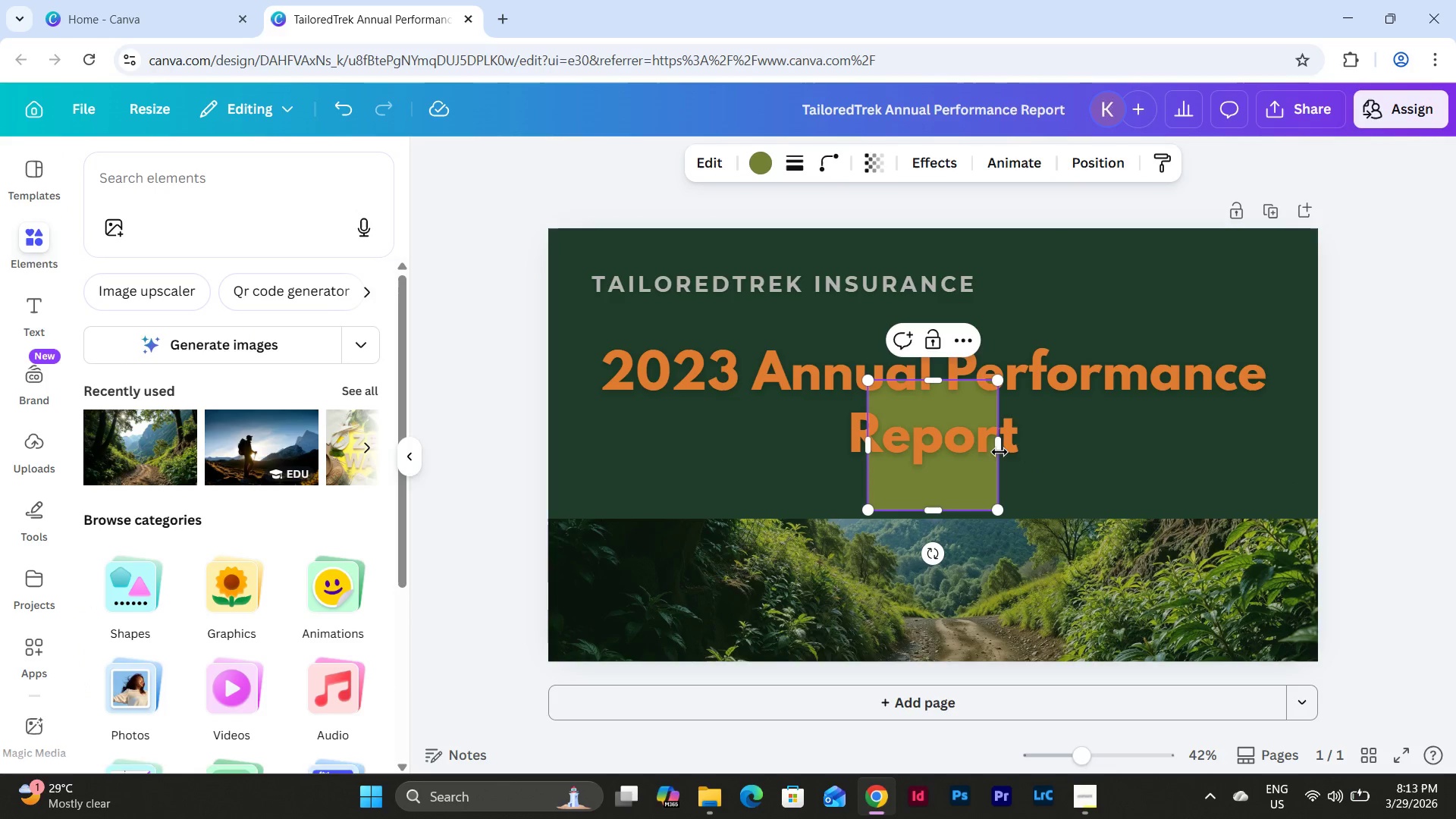 
left_click([1084, 499])
 